 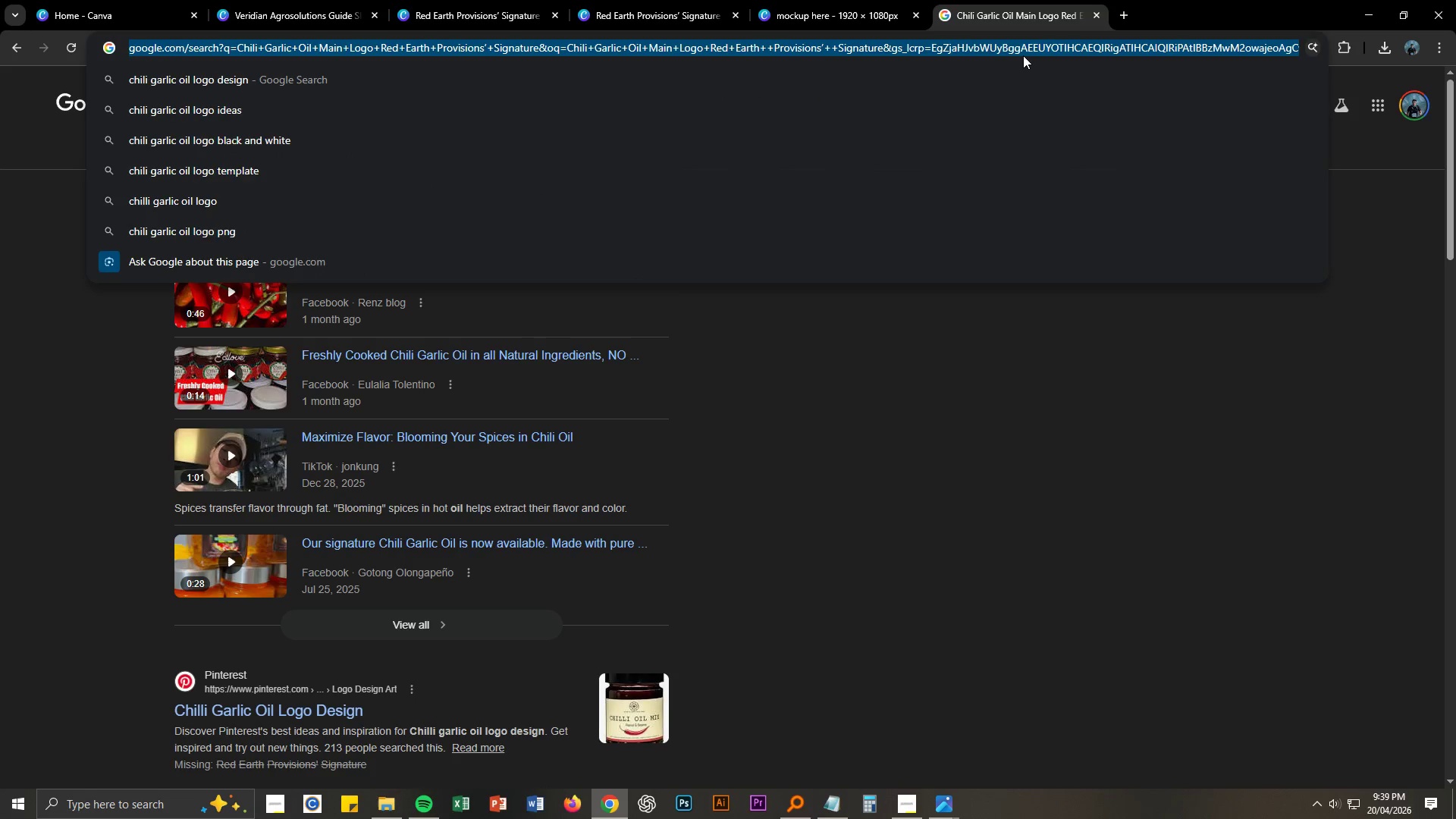 
key(Control+ControlLeft)
 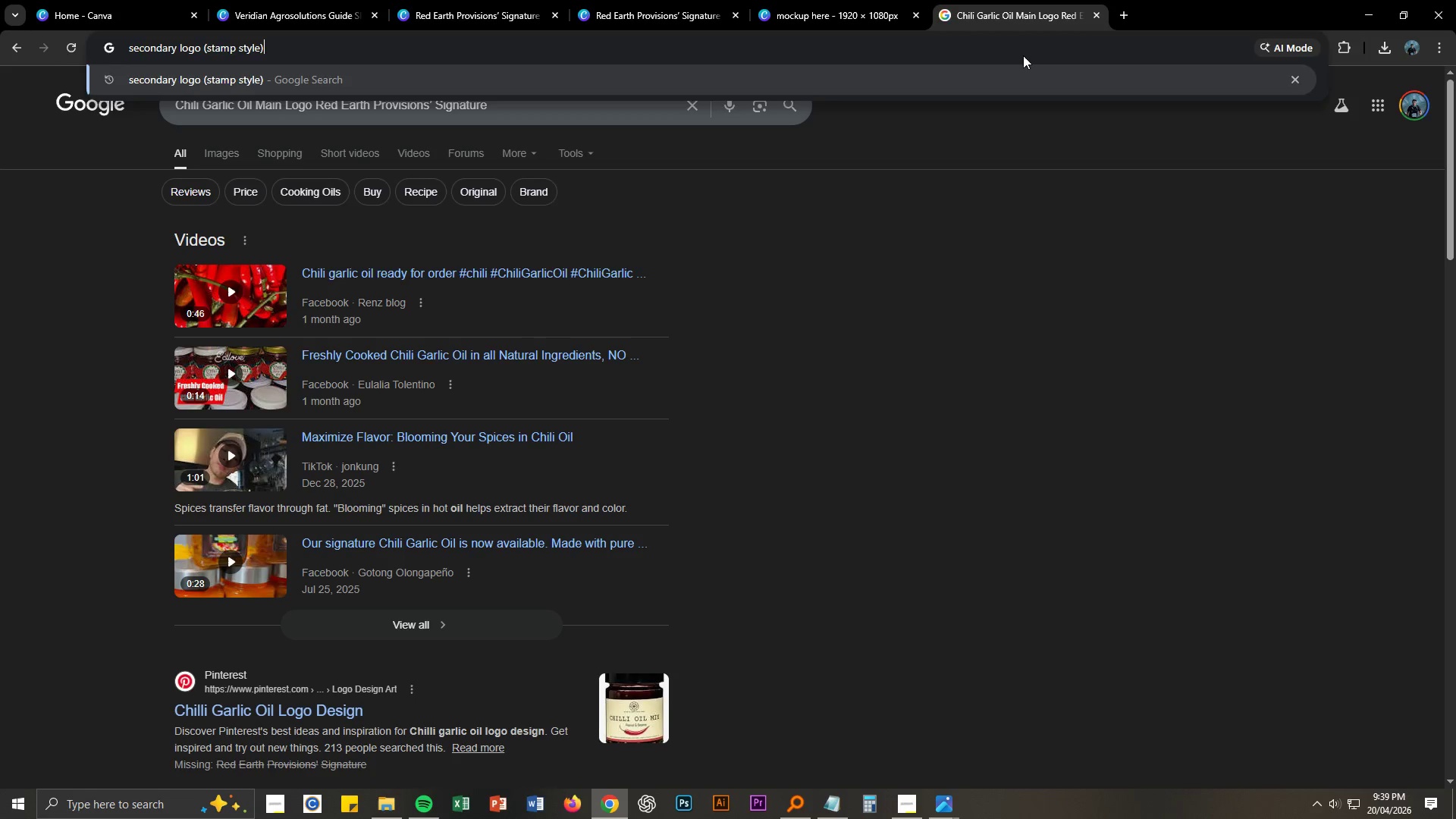 
key(Control+V)
 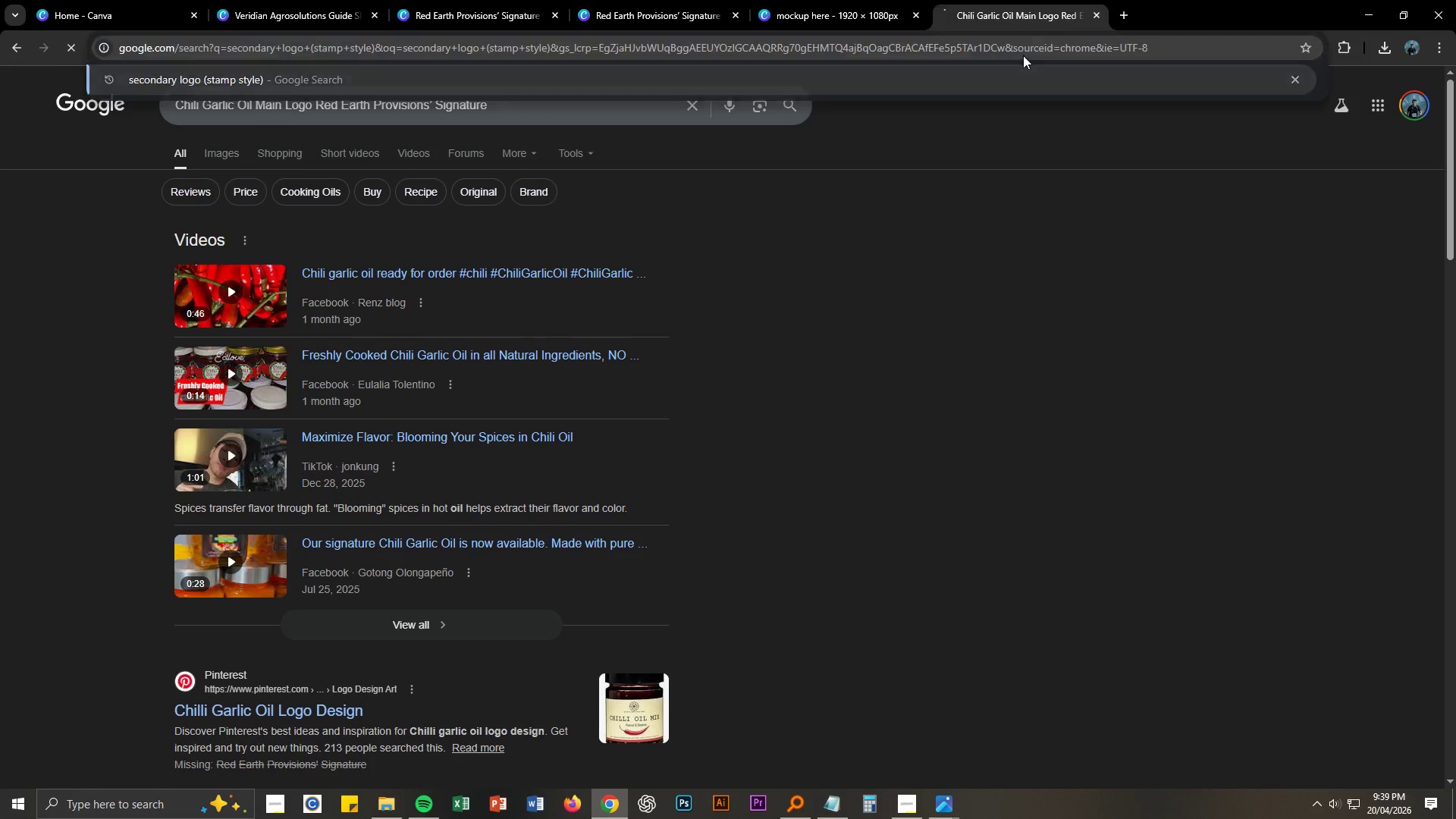 
key(NumpadEnter)
 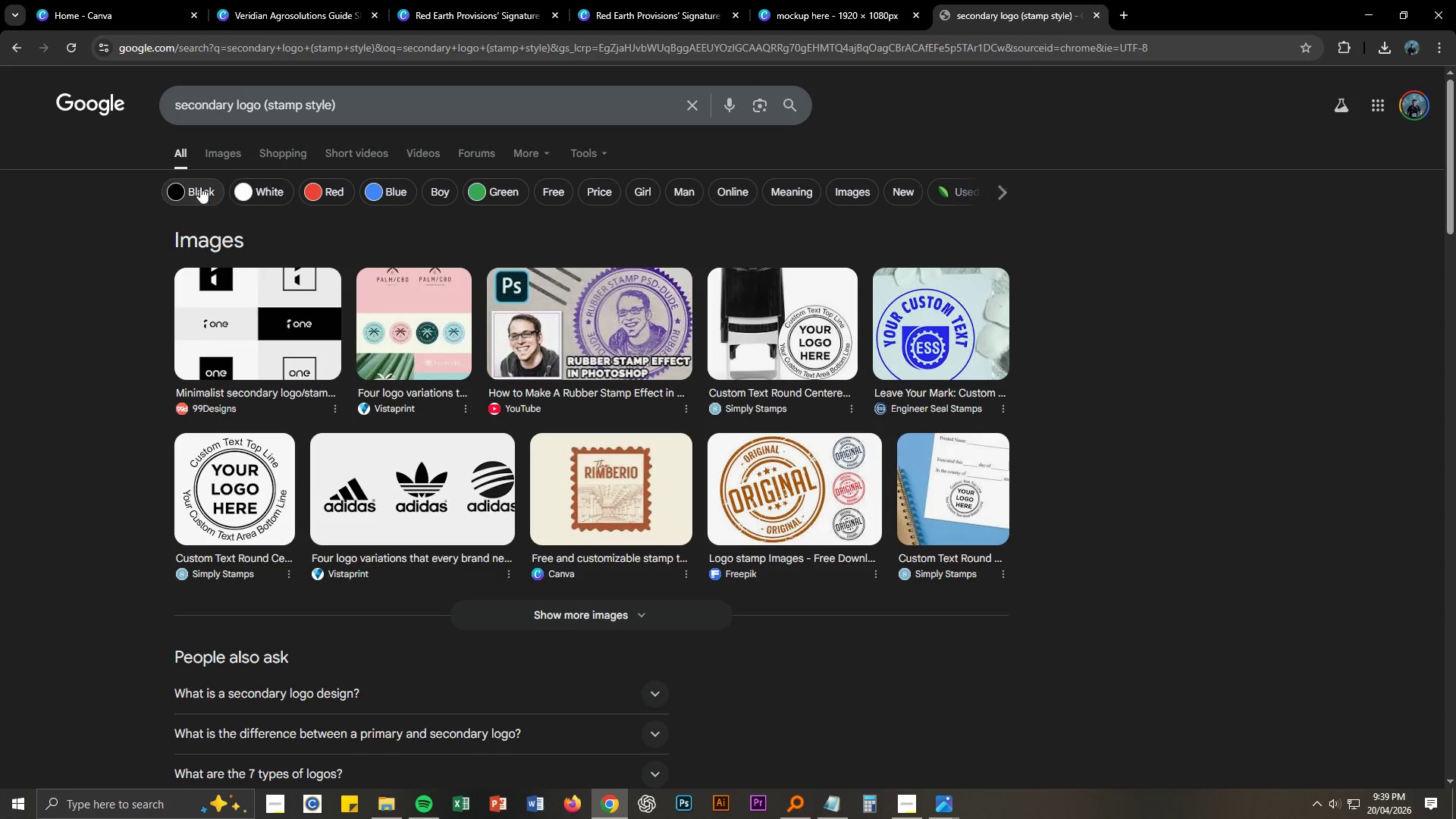 
scroll: coordinate [83, 459], scroll_direction: down, amount: 2.0
 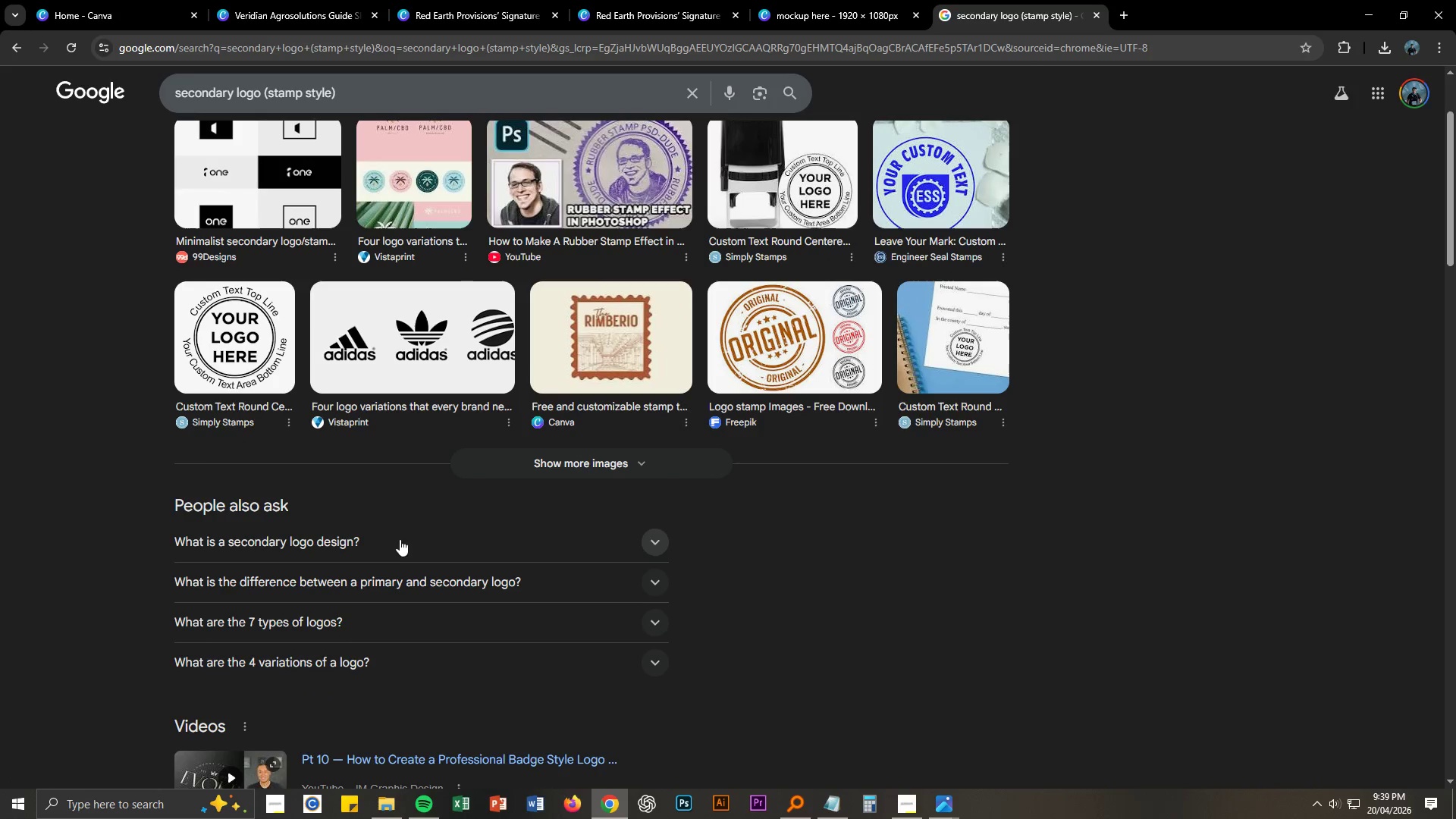 
left_click([340, 535])
 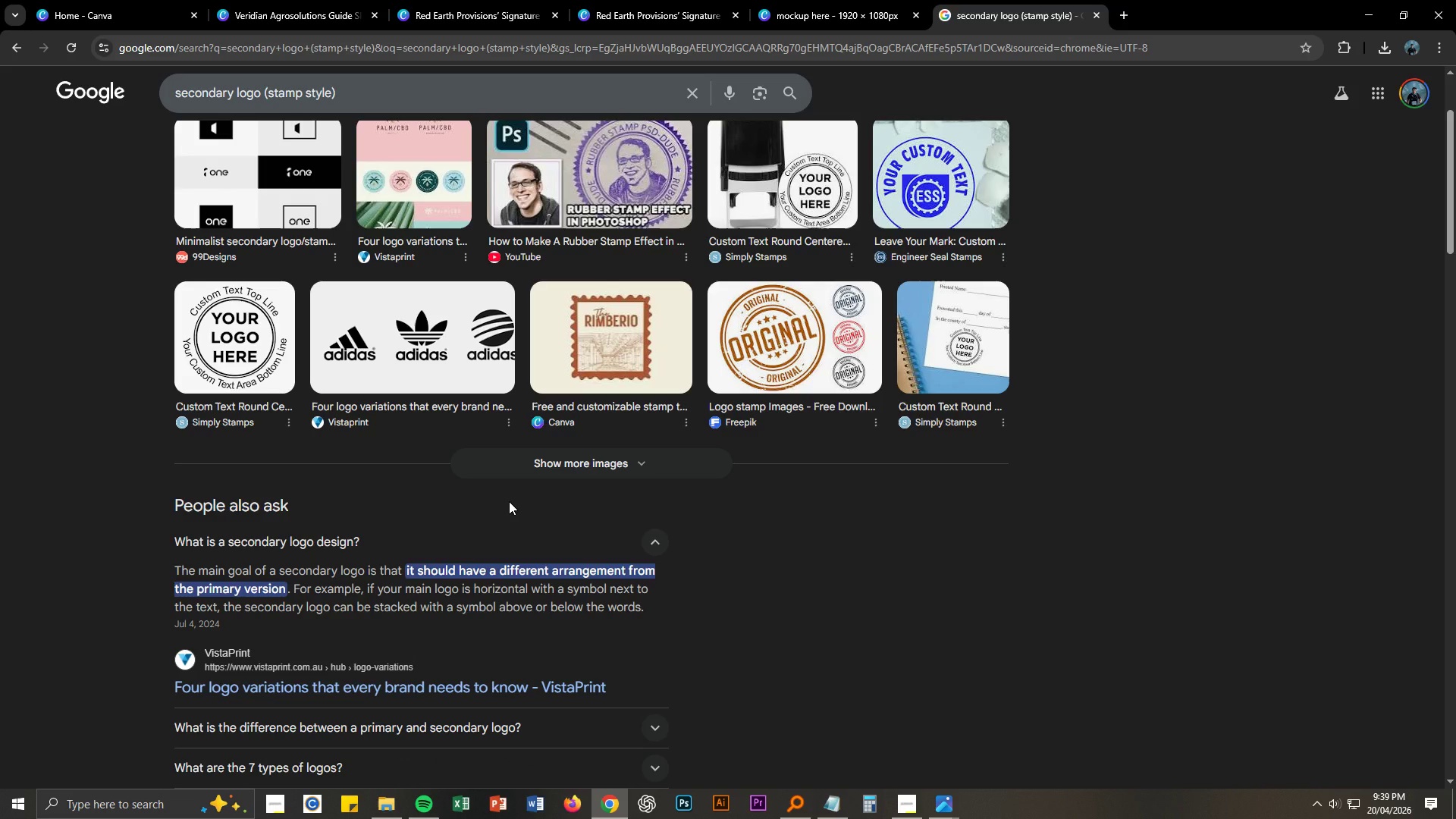 
wait(10.03)
 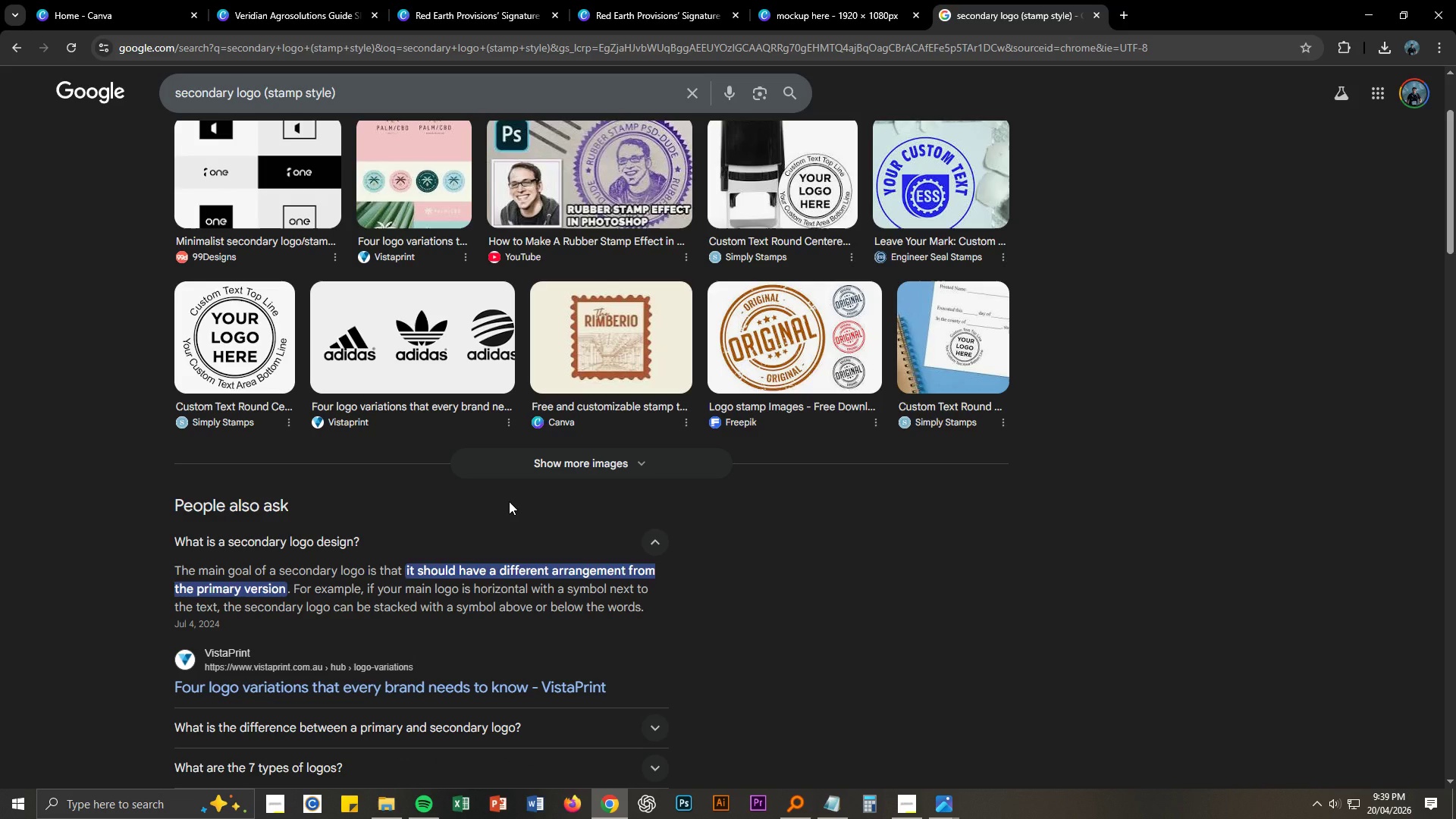 
left_click([466, 11])
 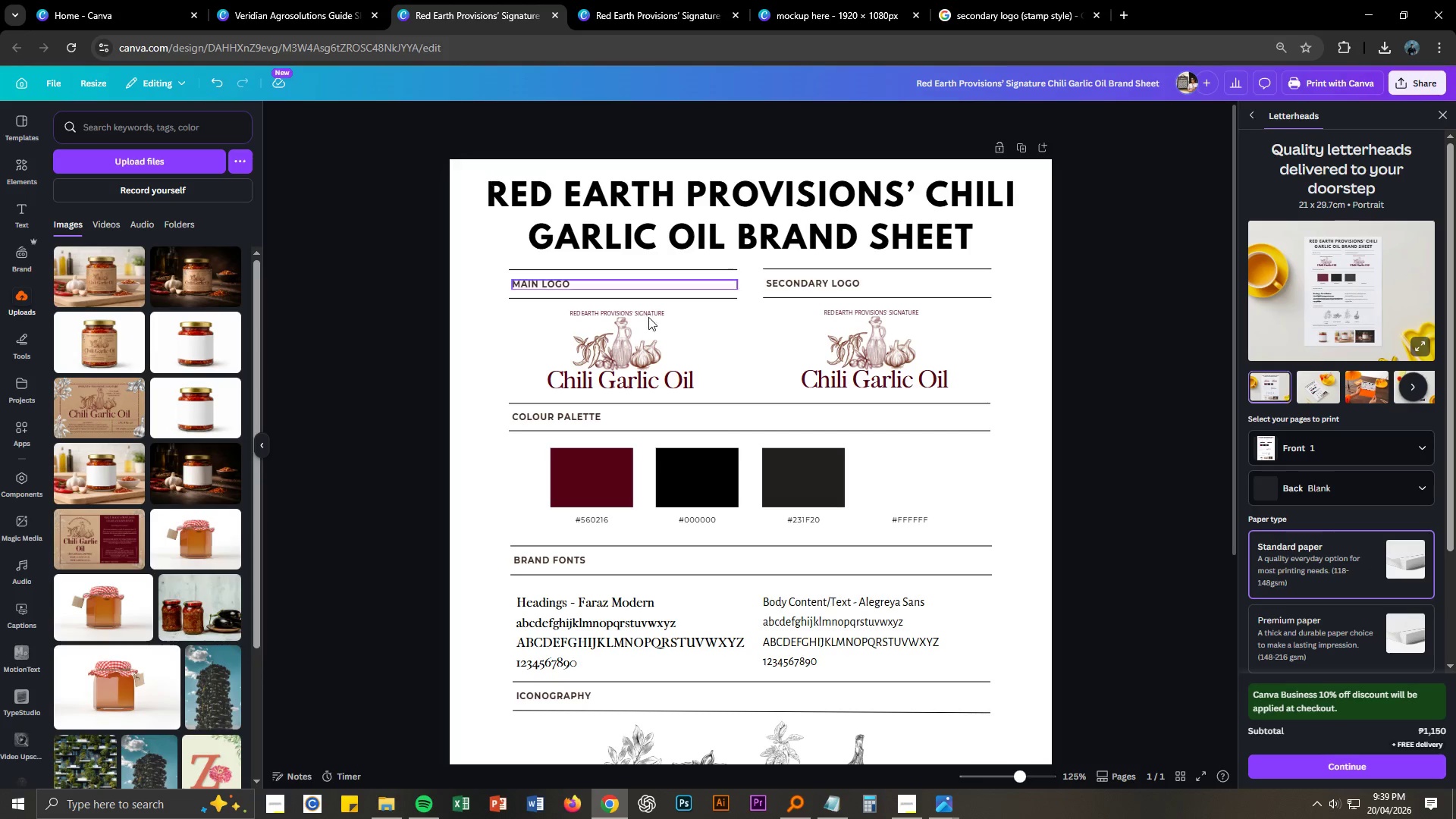 
key(Control+ControlLeft)
 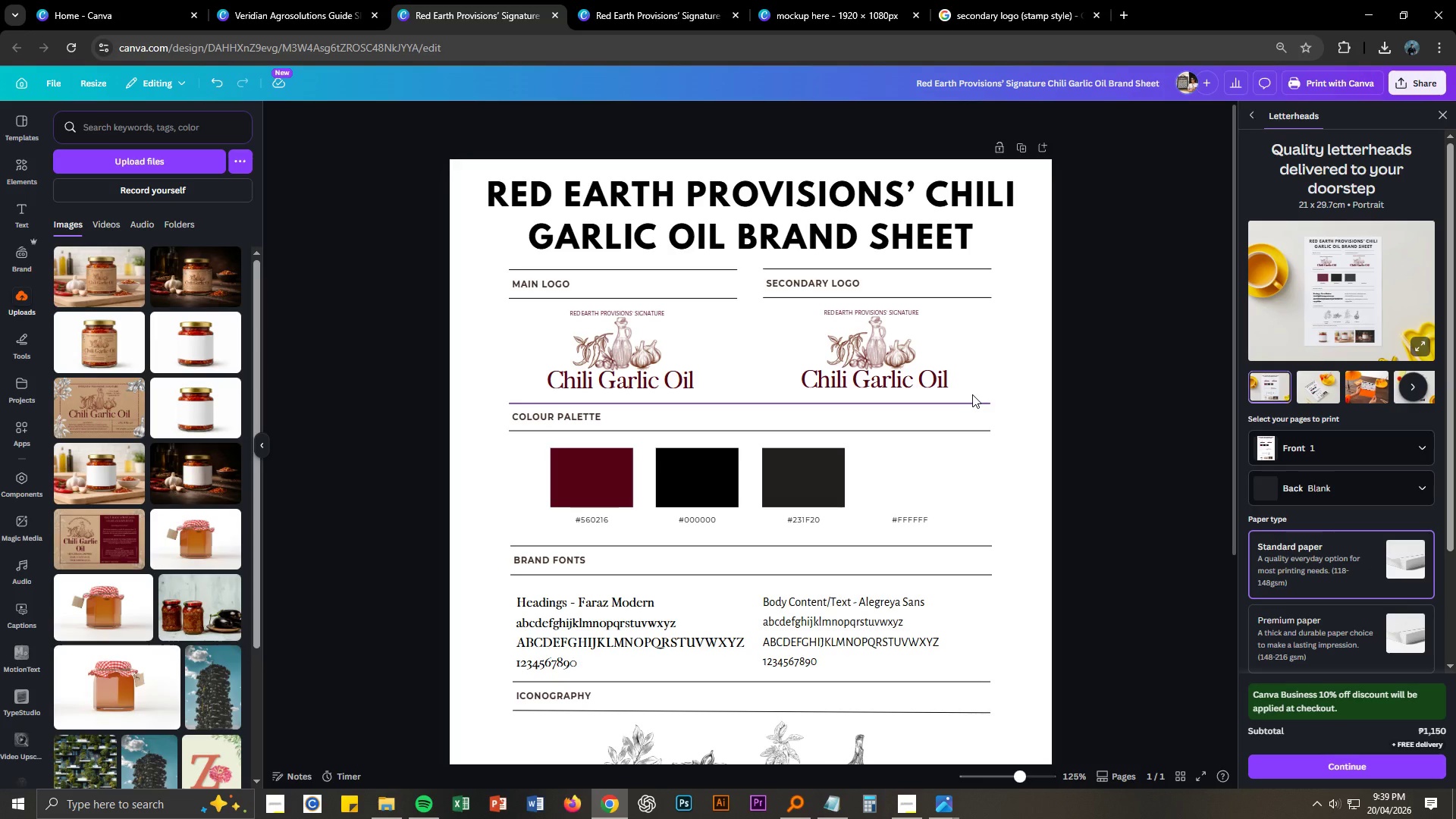 
key(Control+ControlLeft)
 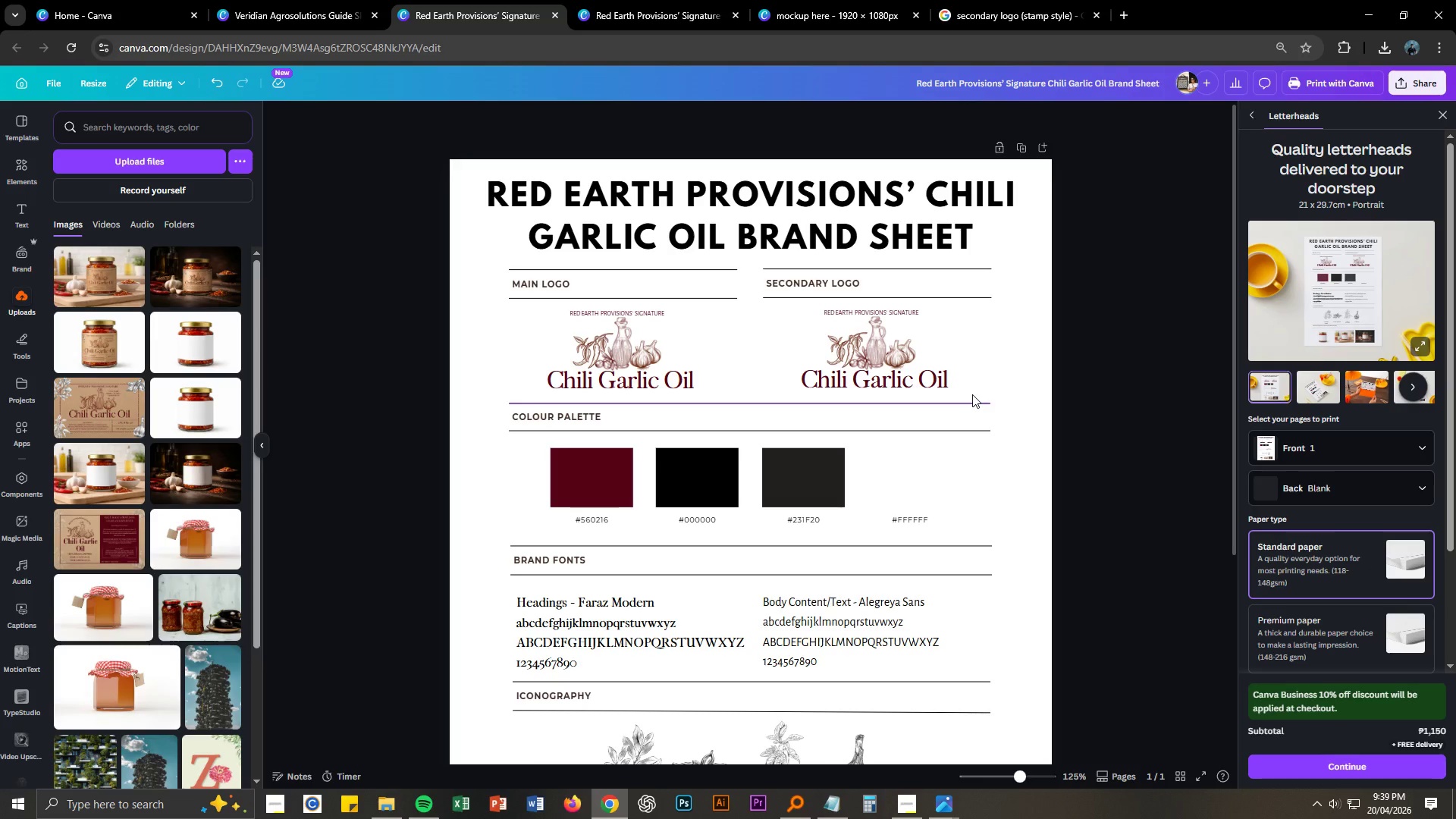 
key(Control+NumpadAdd)
 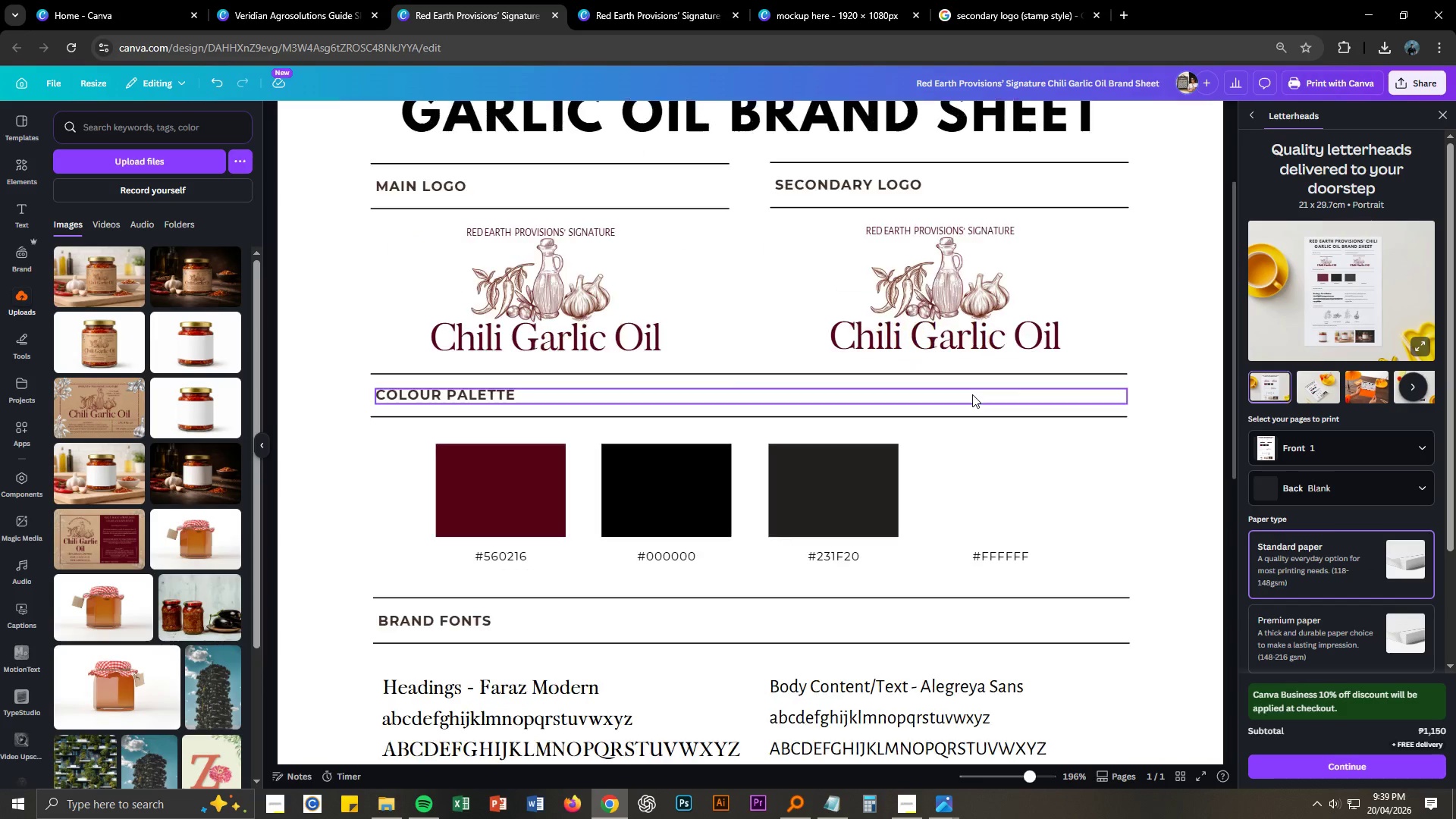 
key(Control+NumpadAdd)
 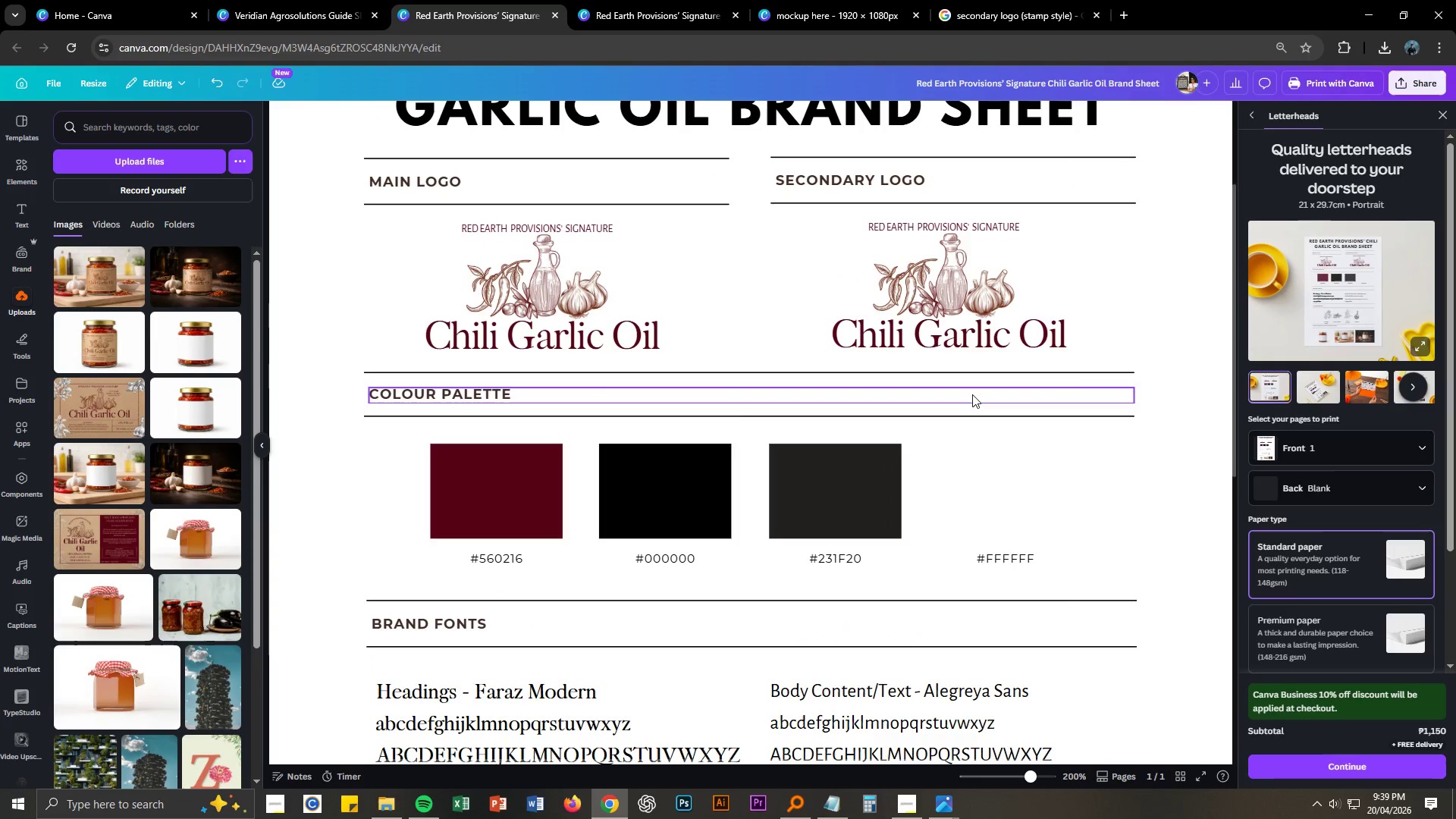 
key(Control+NumpadAdd)
 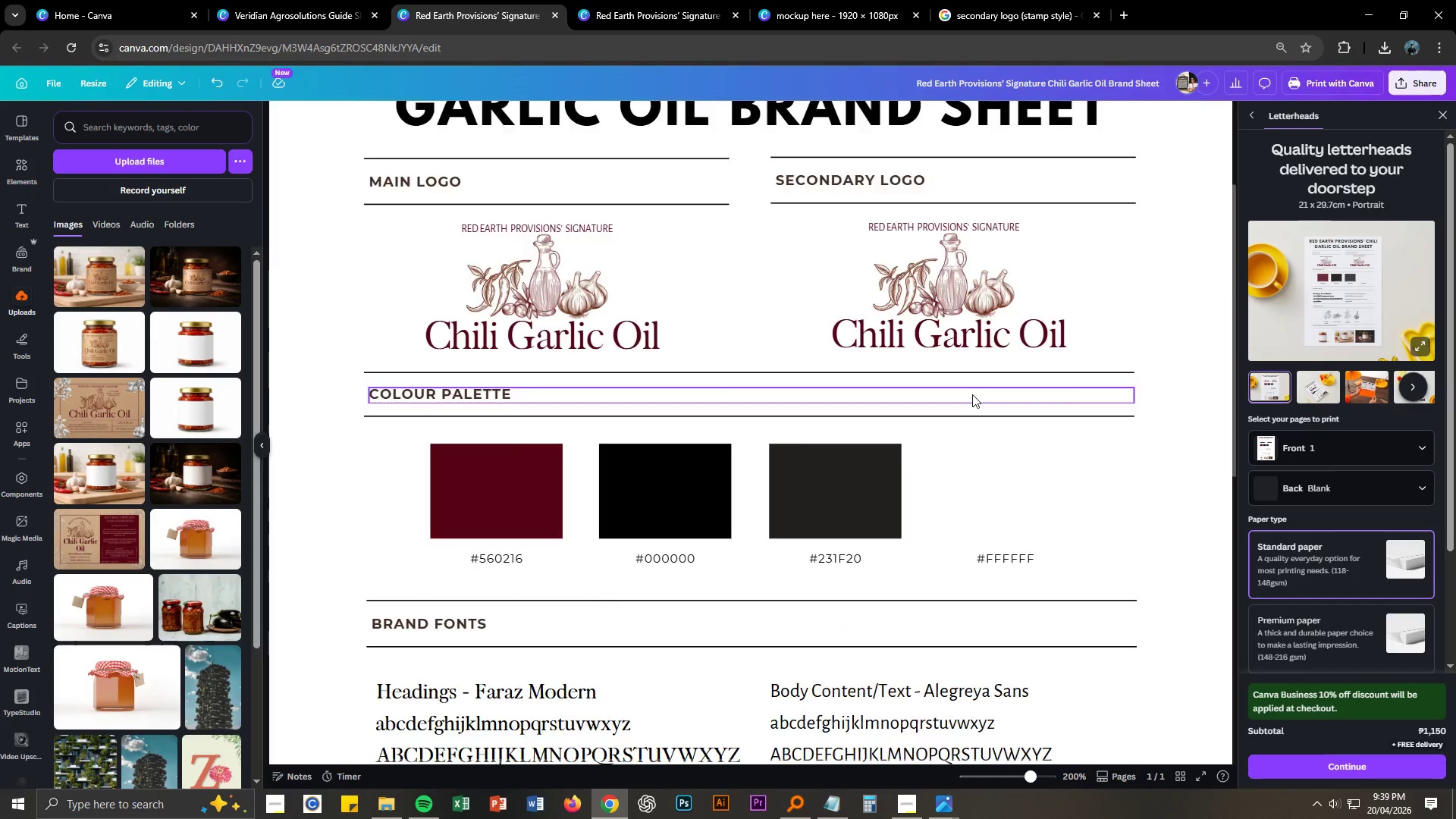 
key(Control+NumpadAdd)
 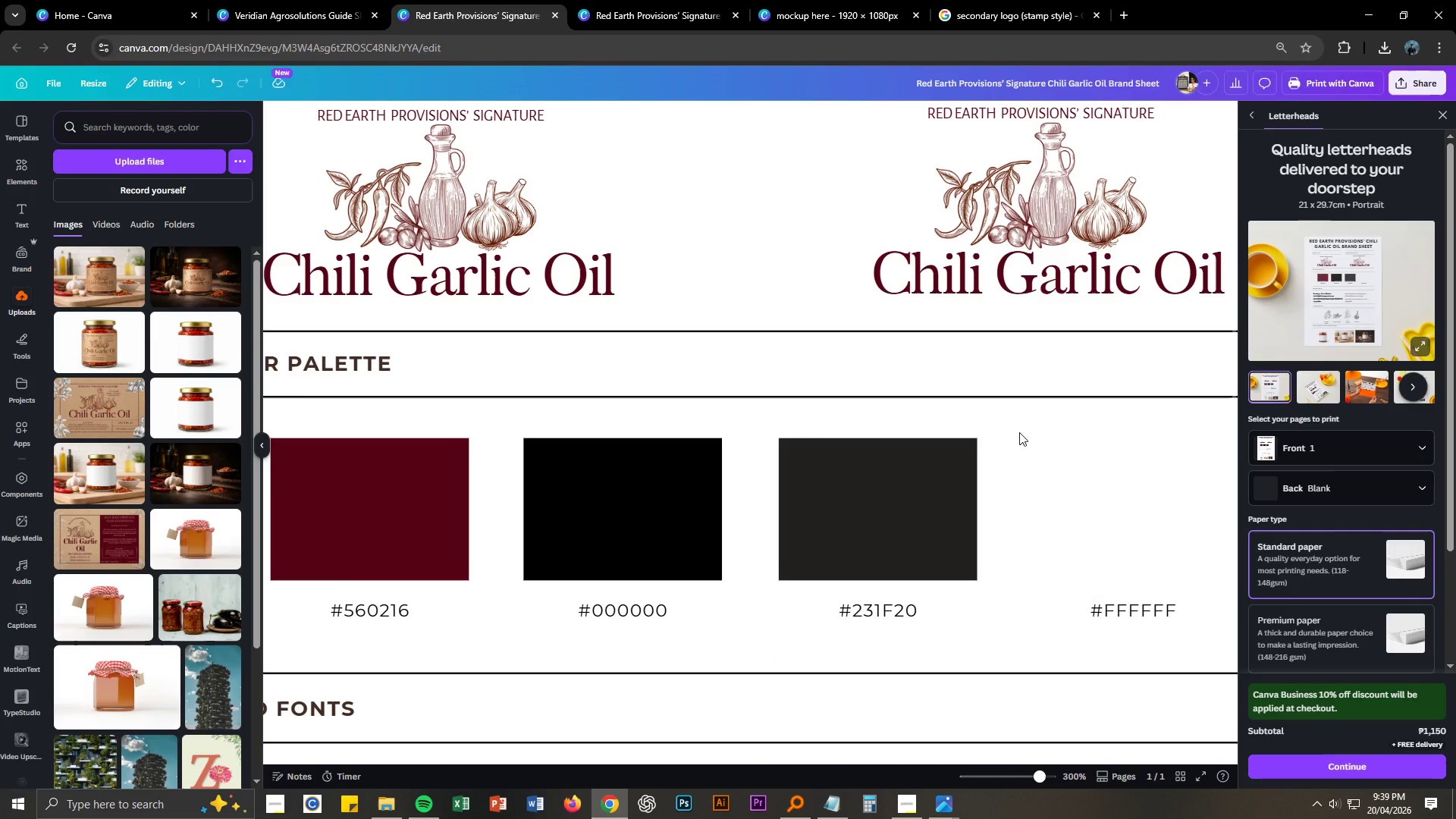 
scroll: coordinate [1019, 432], scroll_direction: up, amount: 4.0
 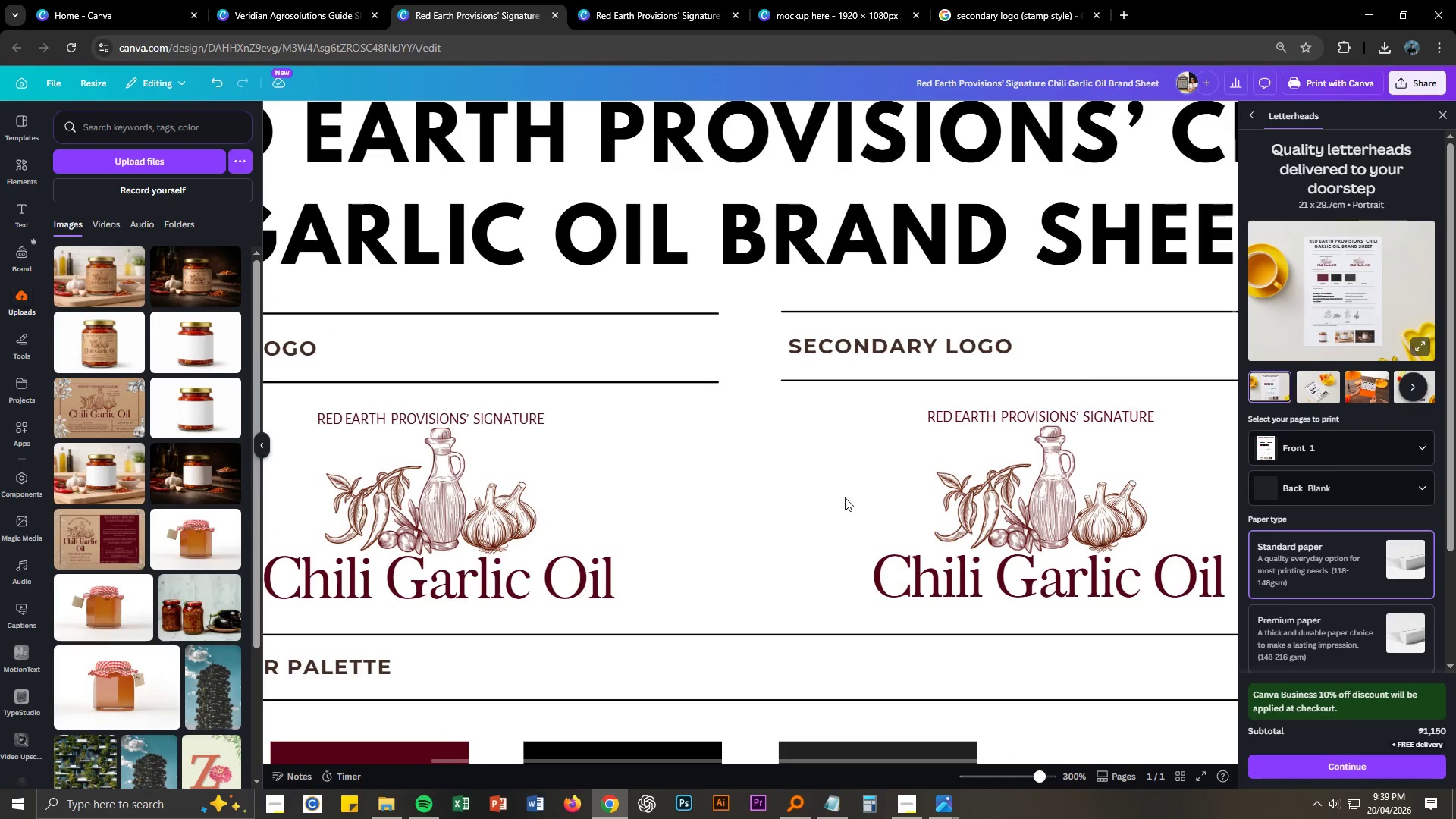 
hold_key(key=Space, duration=0.97)
 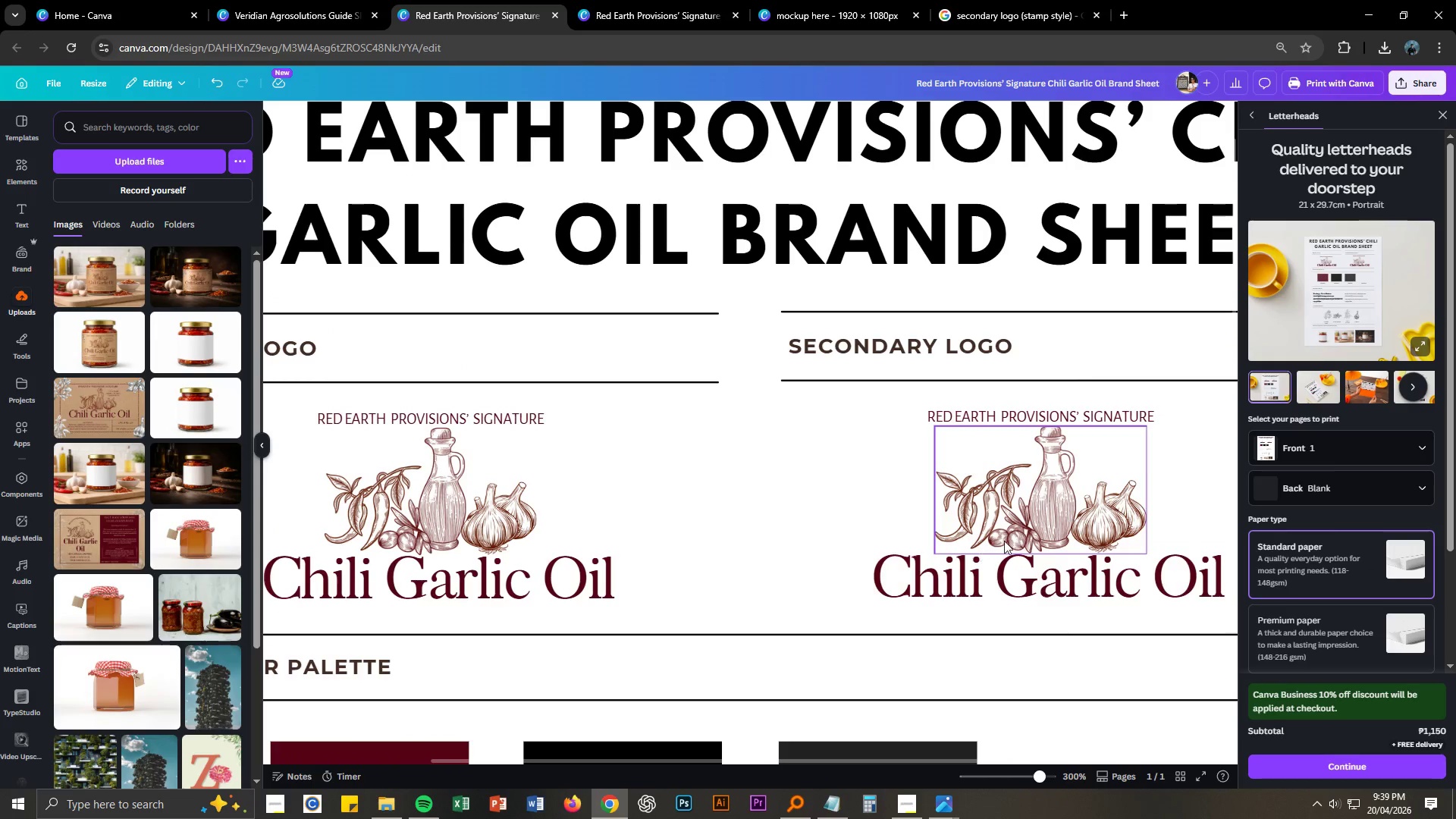 
left_click_drag(start_coordinate=[859, 510], to_coordinate=[709, 504])
 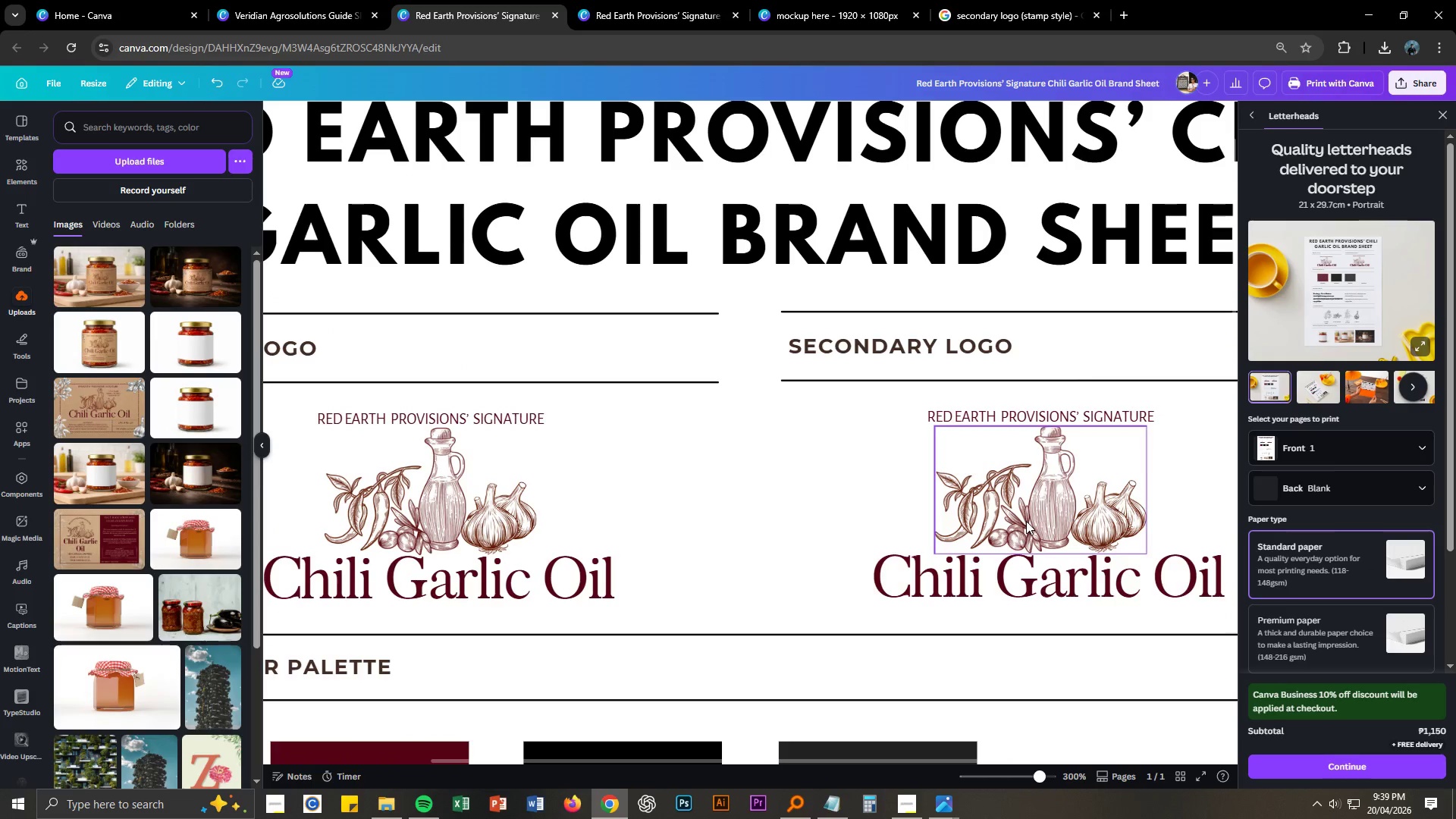 
left_click([1026, 520])
 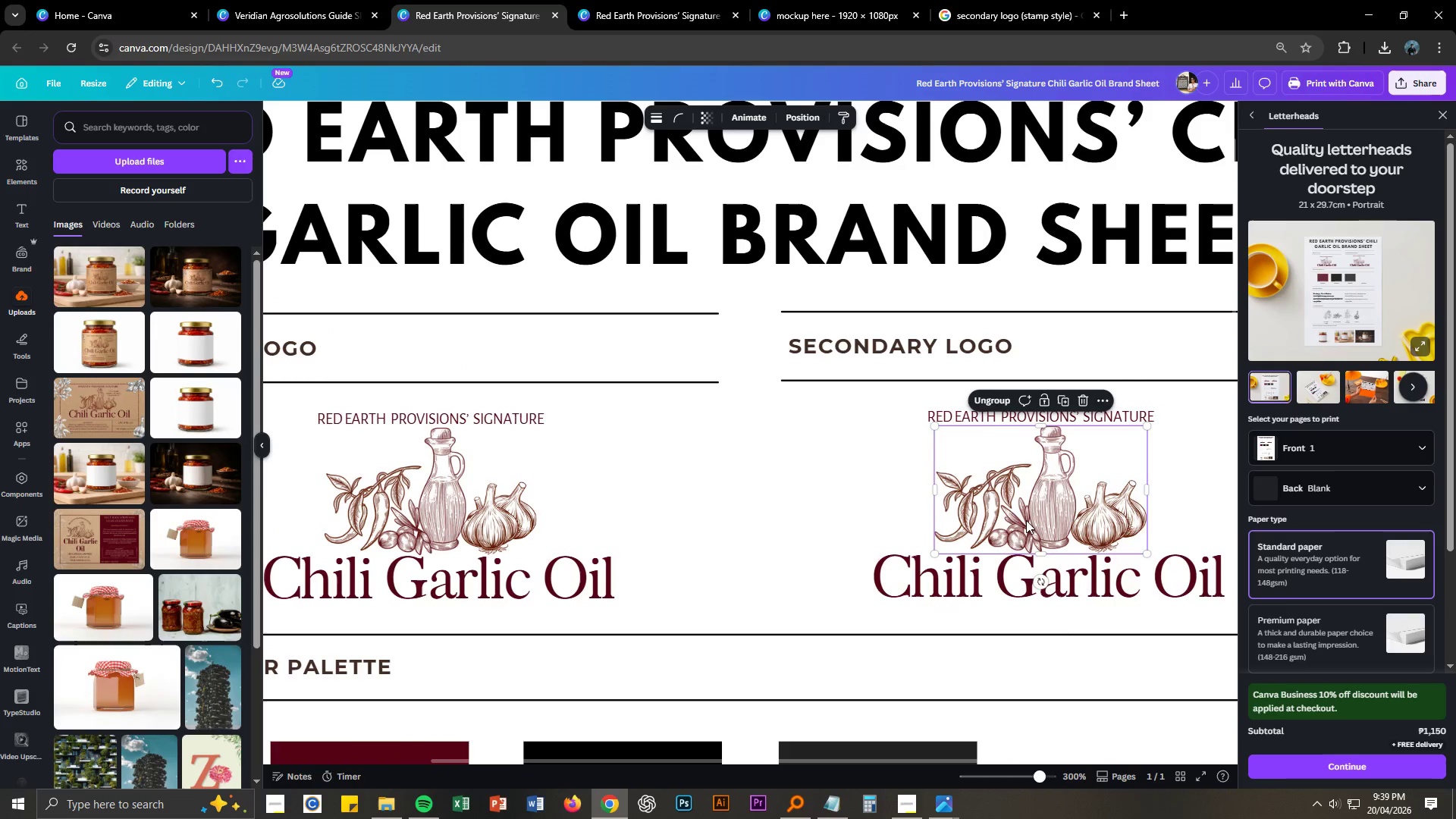 
left_click_drag(start_coordinate=[1026, 520], to_coordinate=[865, 531])
 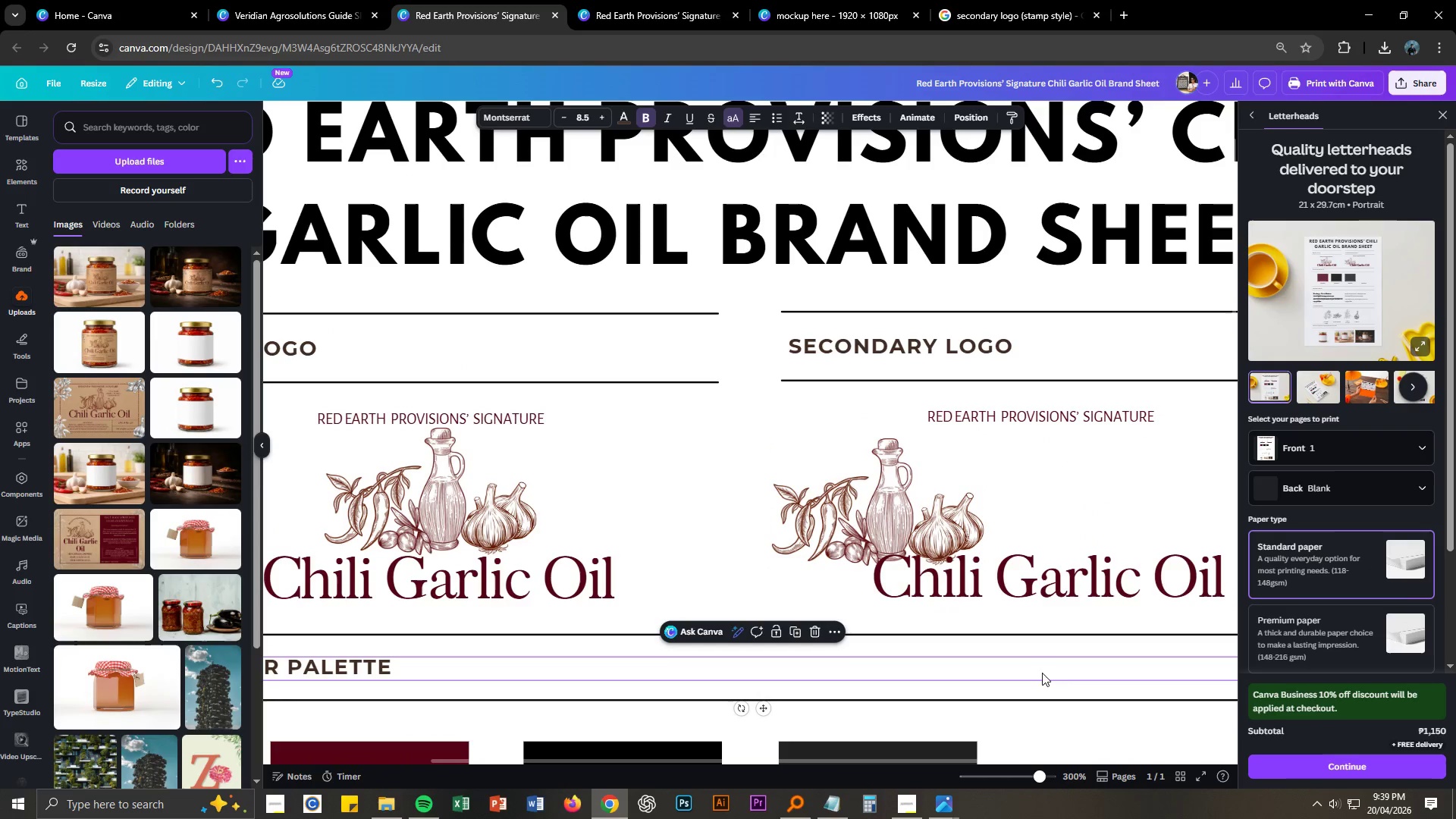 
double_click([1099, 740])
 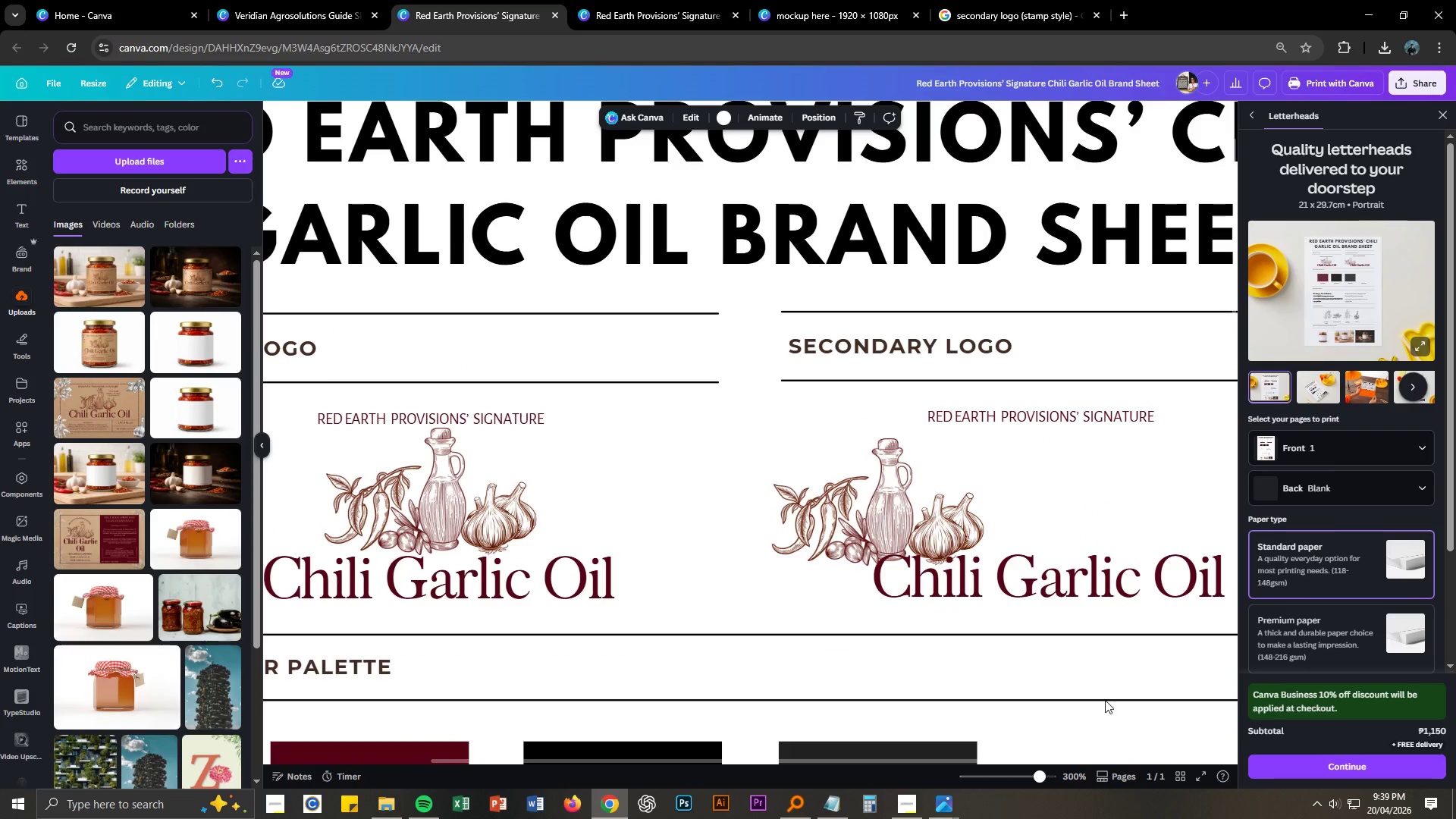 
hold_key(key=Space, duration=0.67)
 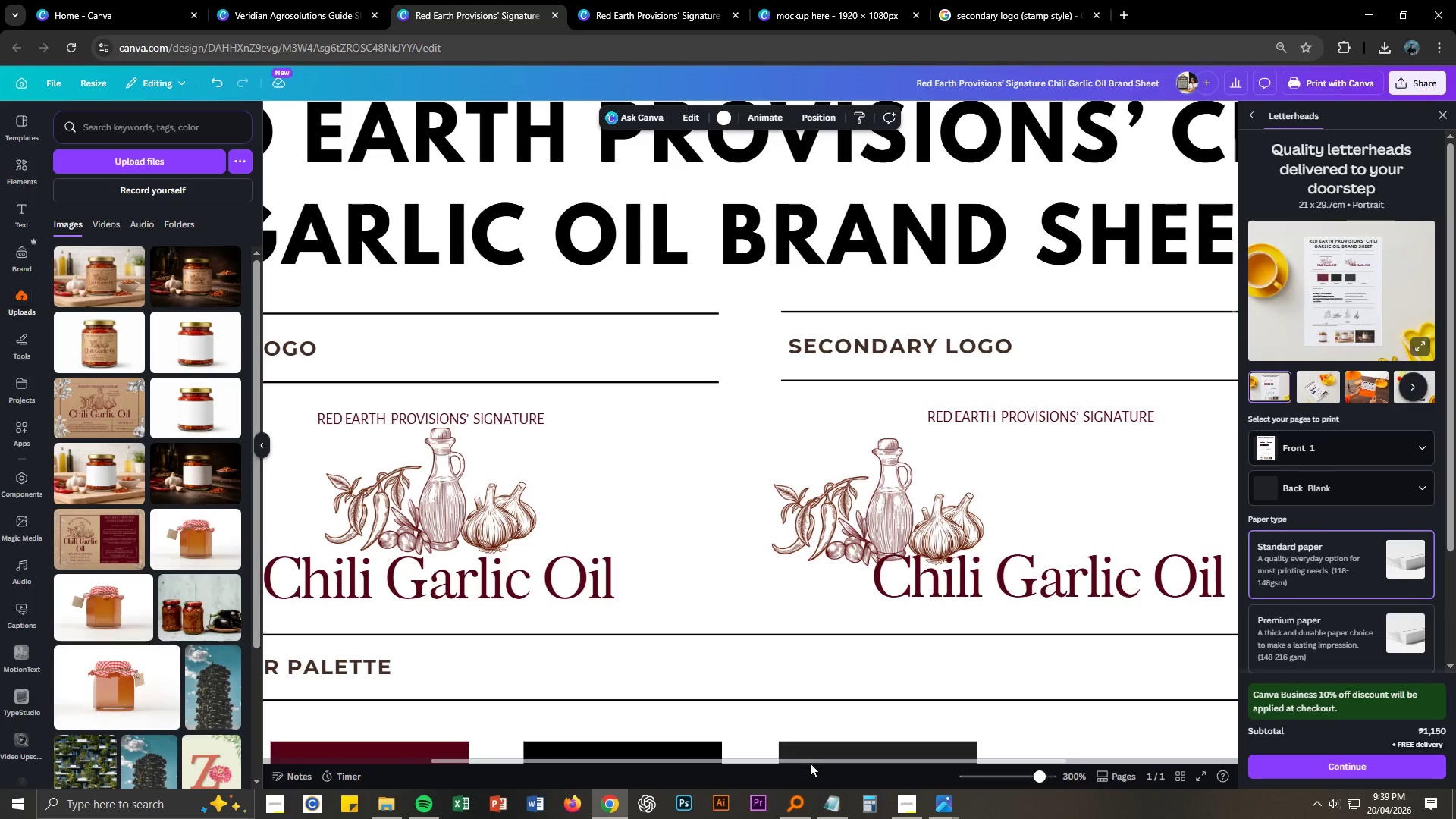 
left_click_drag(start_coordinate=[814, 761], to_coordinate=[965, 756])
 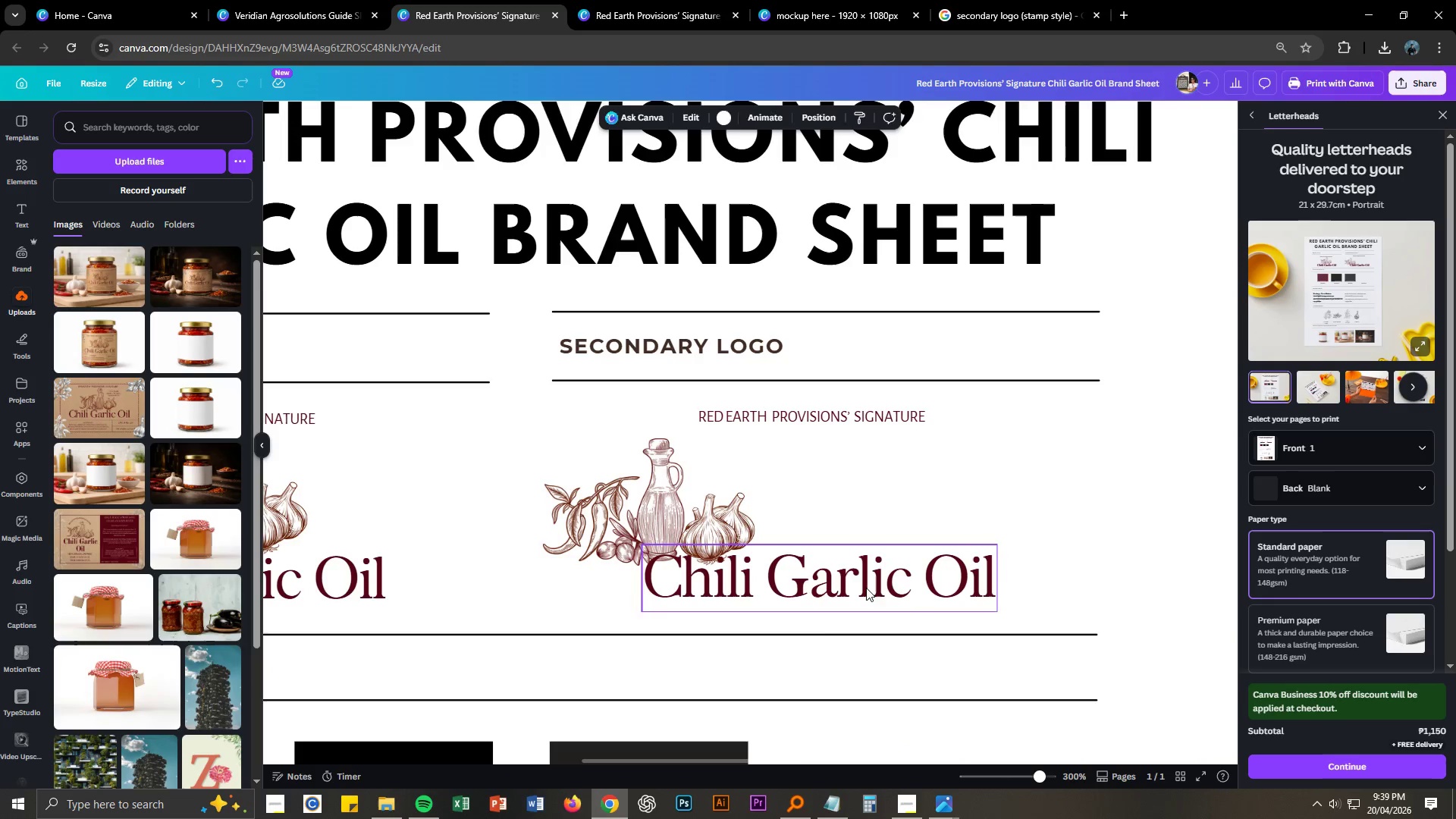 
left_click_drag(start_coordinate=[866, 588], to_coordinate=[992, 551])
 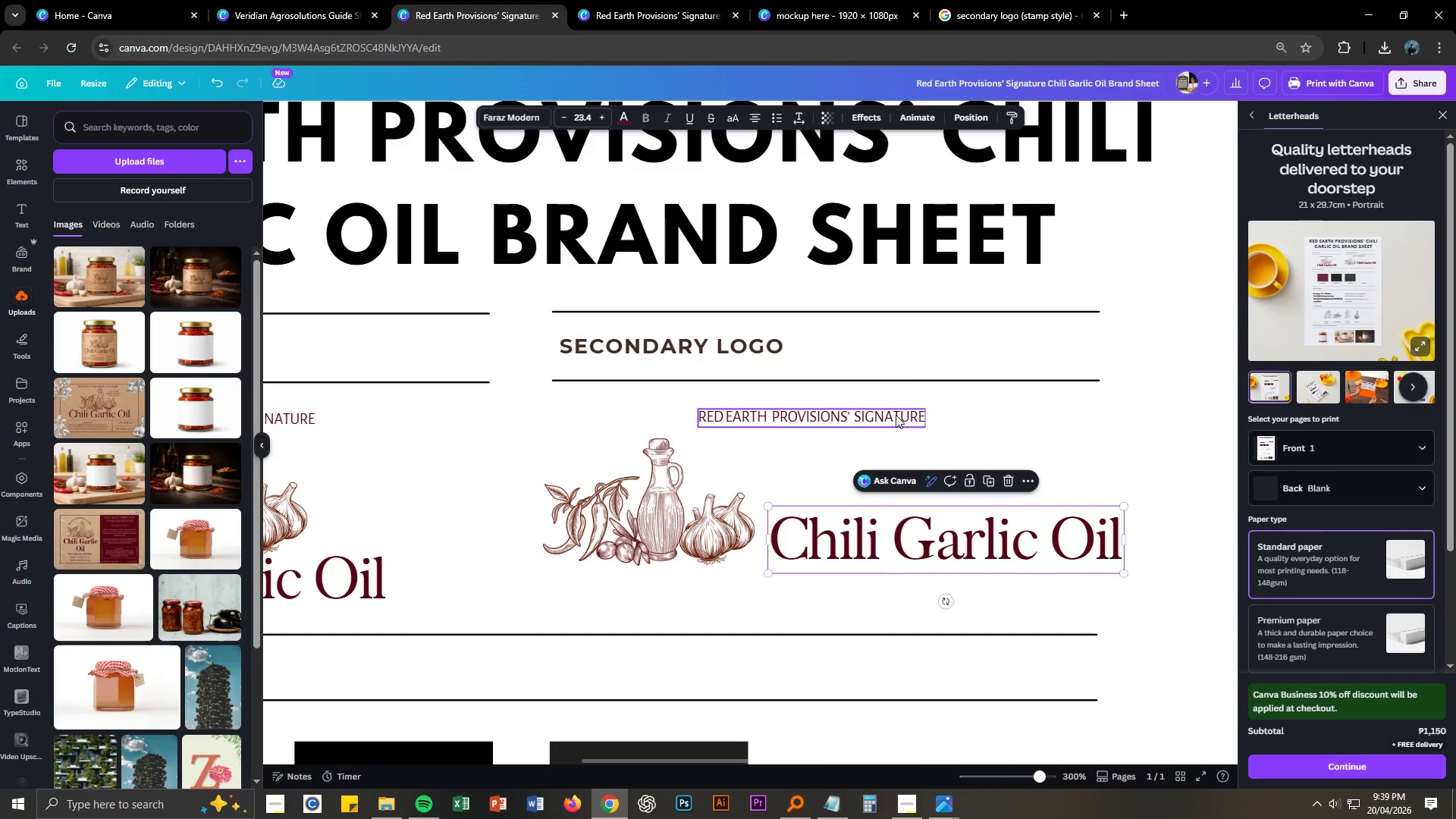 
left_click_drag(start_coordinate=[894, 415], to_coordinate=[968, 482])
 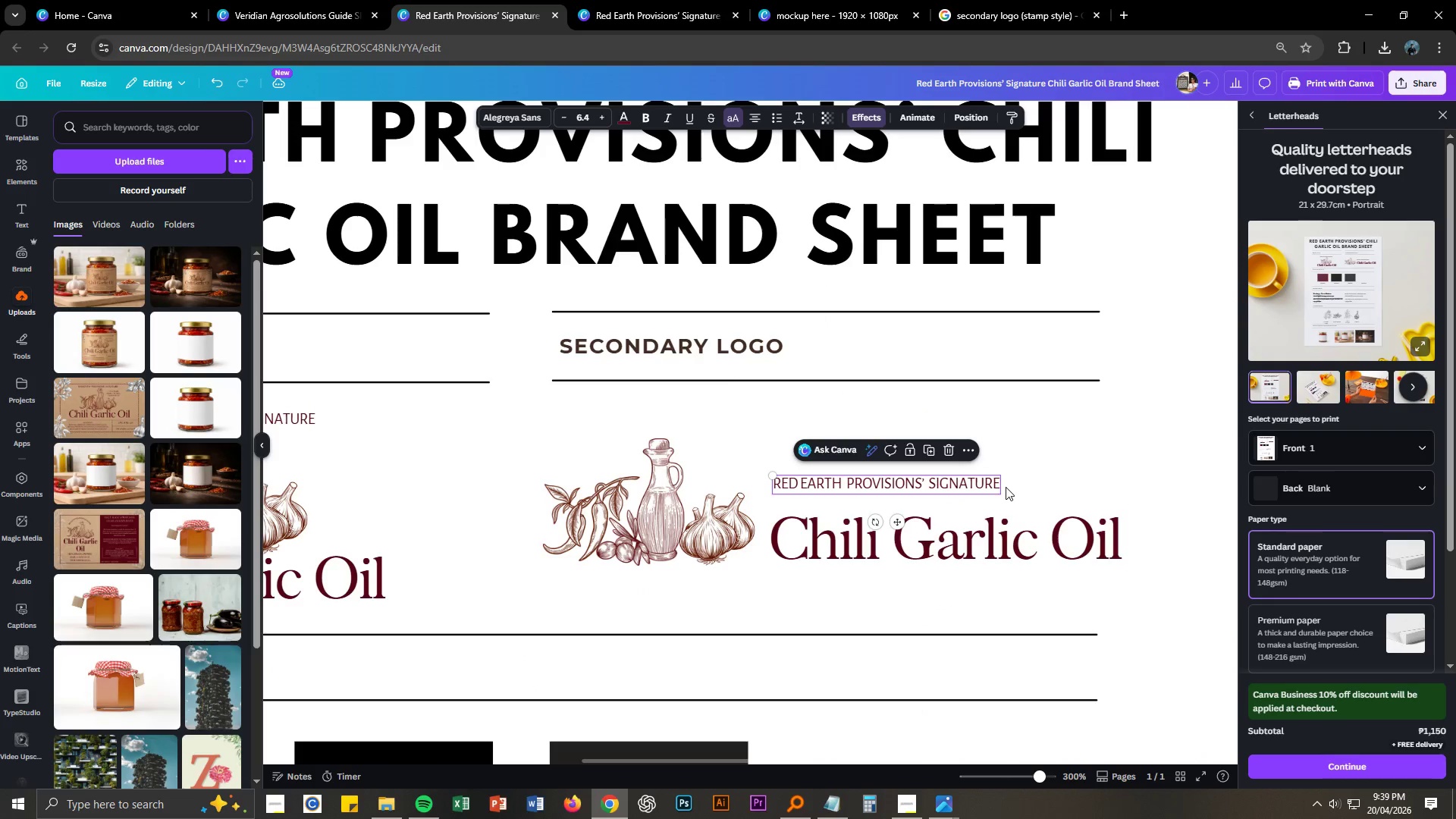 
left_click([994, 485])
 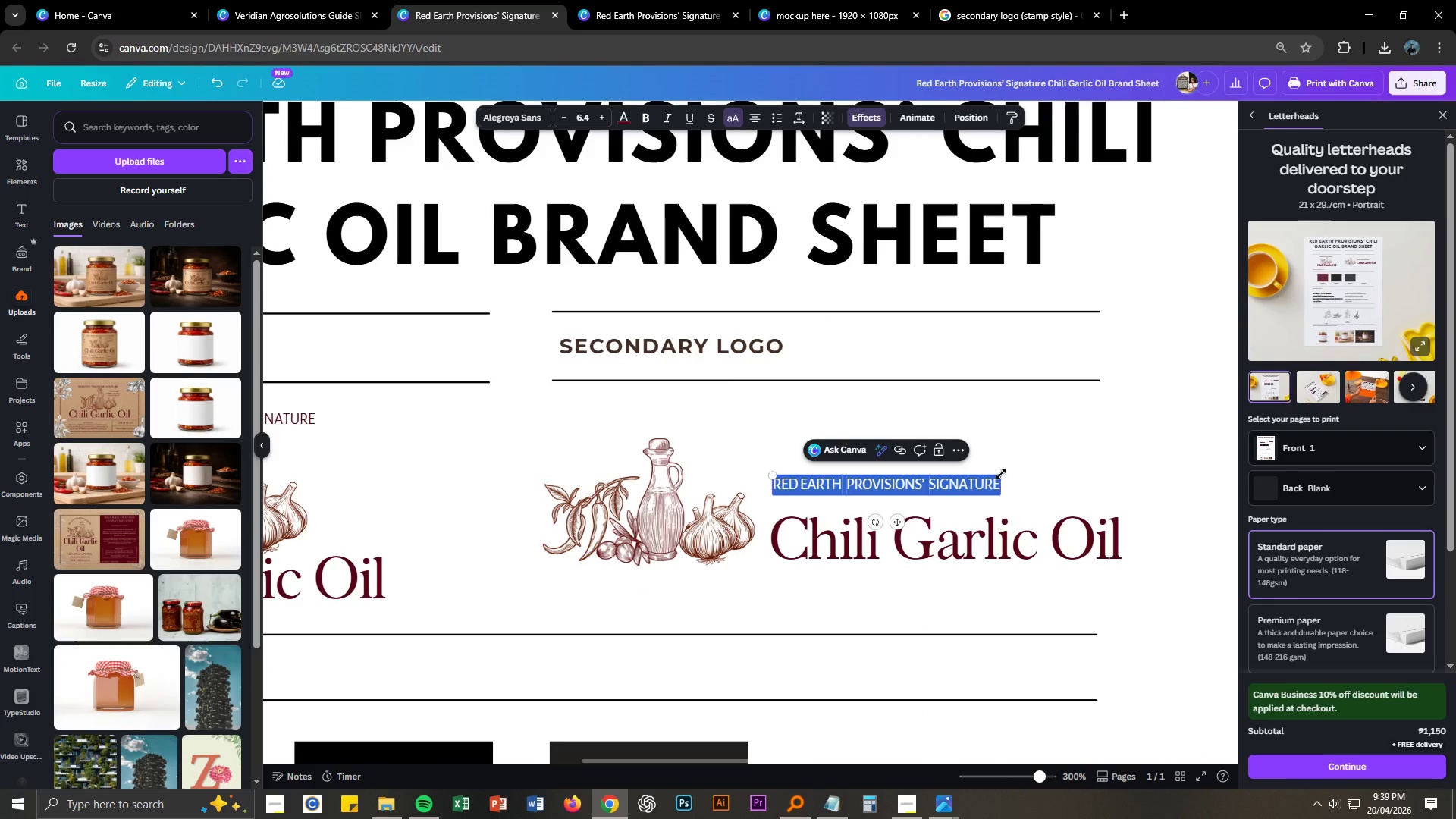 
left_click_drag(start_coordinate=[1001, 474], to_coordinate=[1120, 467])
 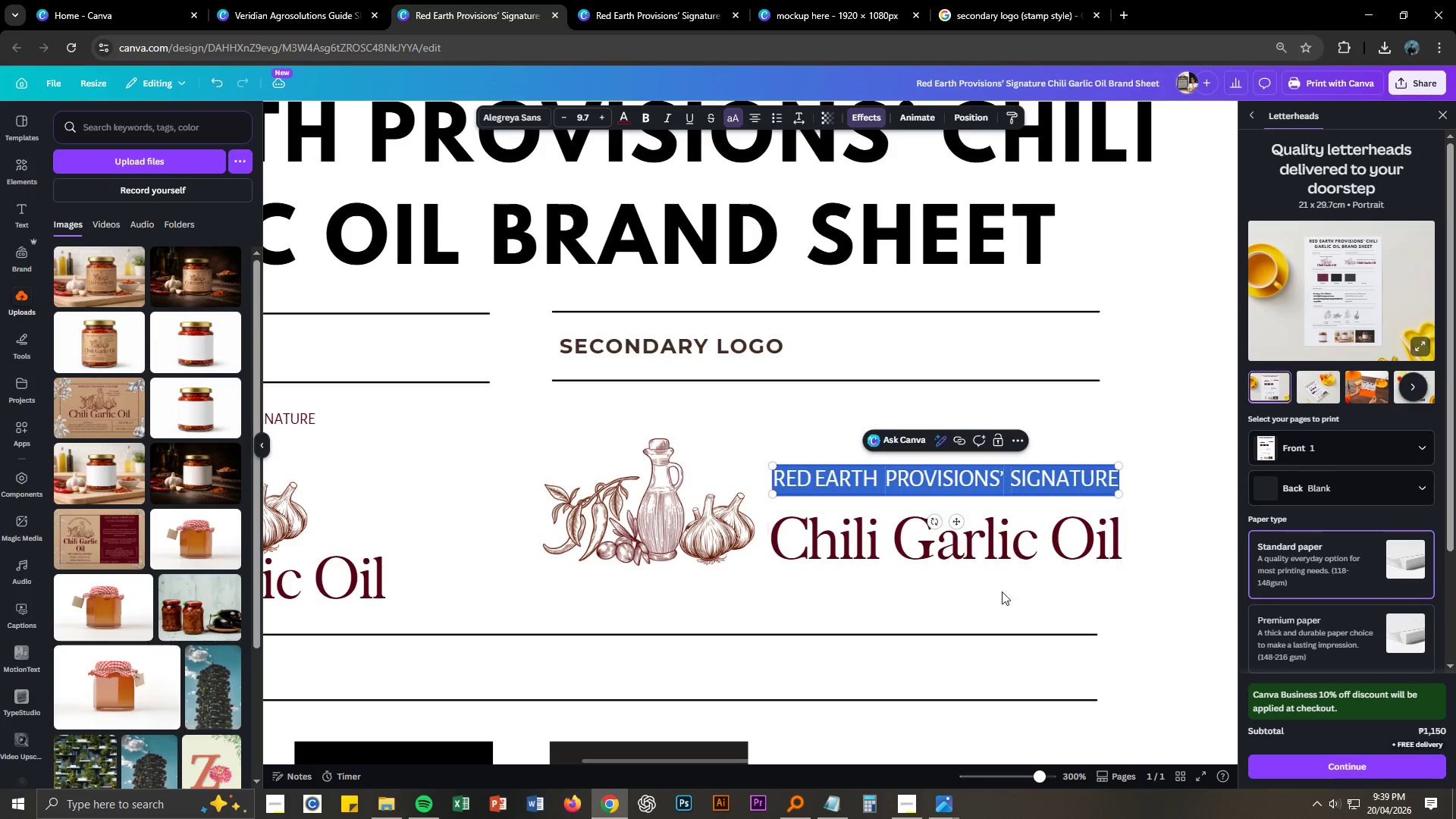 
left_click([994, 604])
 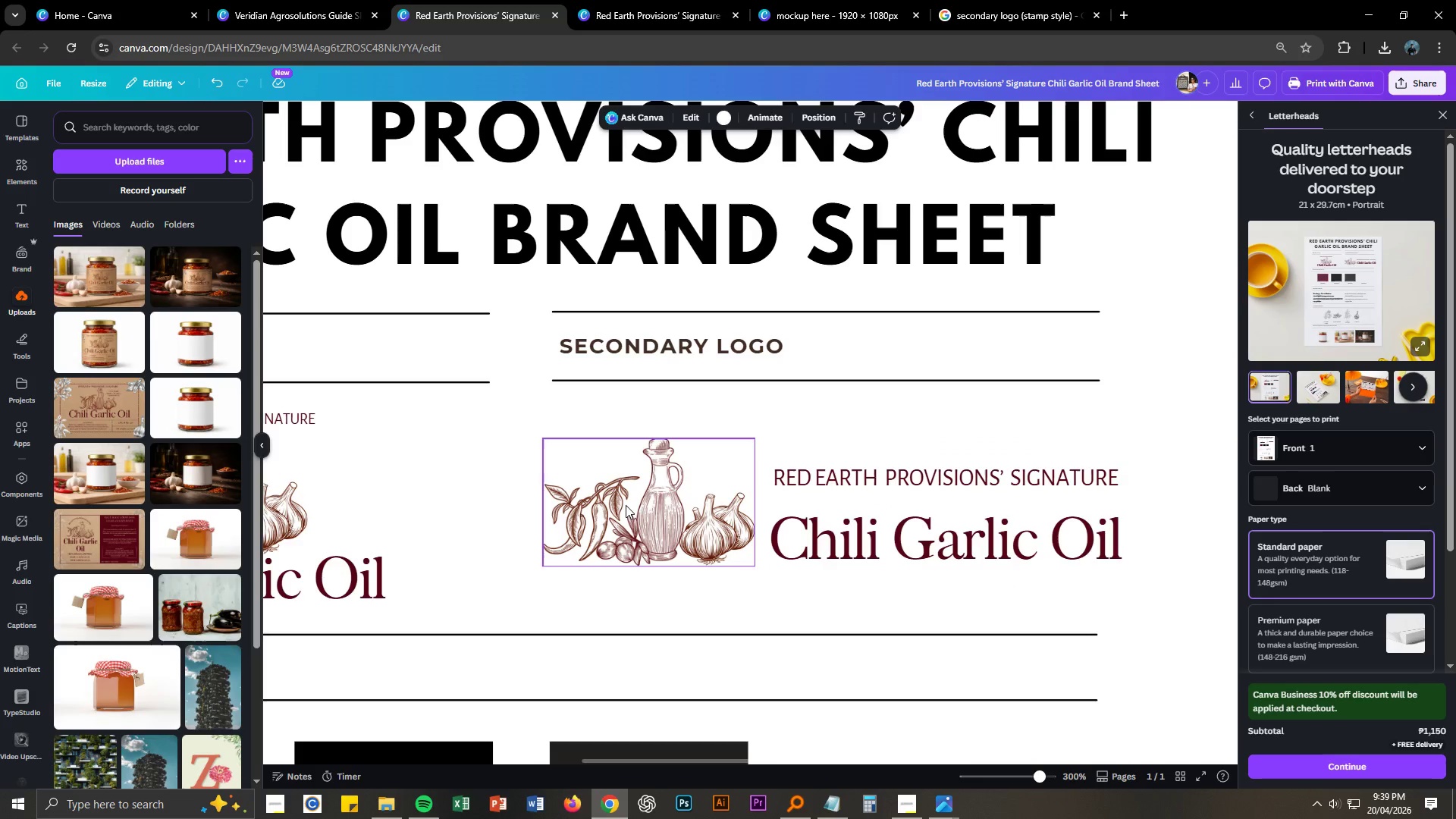 
left_click([625, 505])
 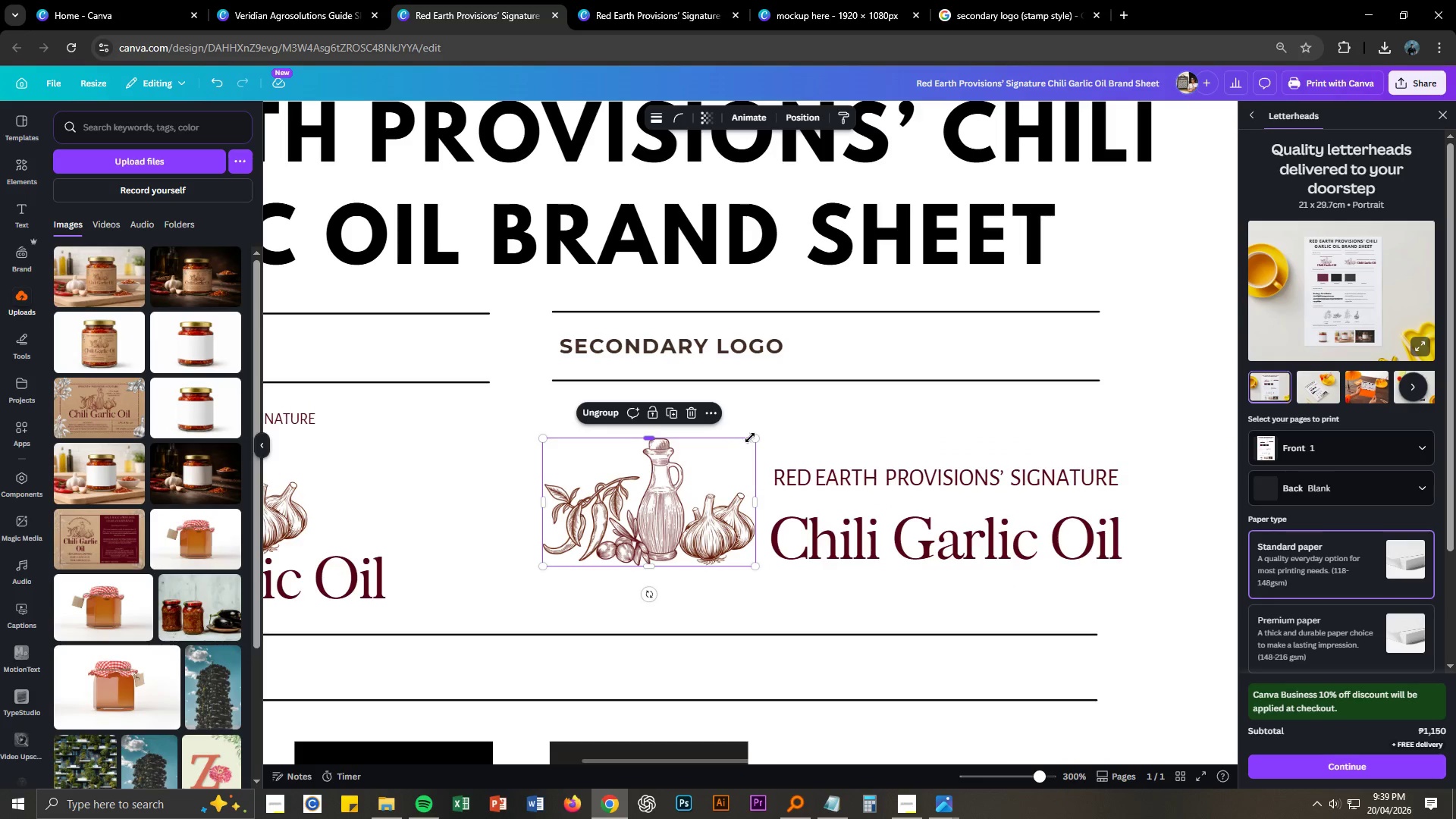 
left_click_drag(start_coordinate=[755, 440], to_coordinate=[711, 466])
 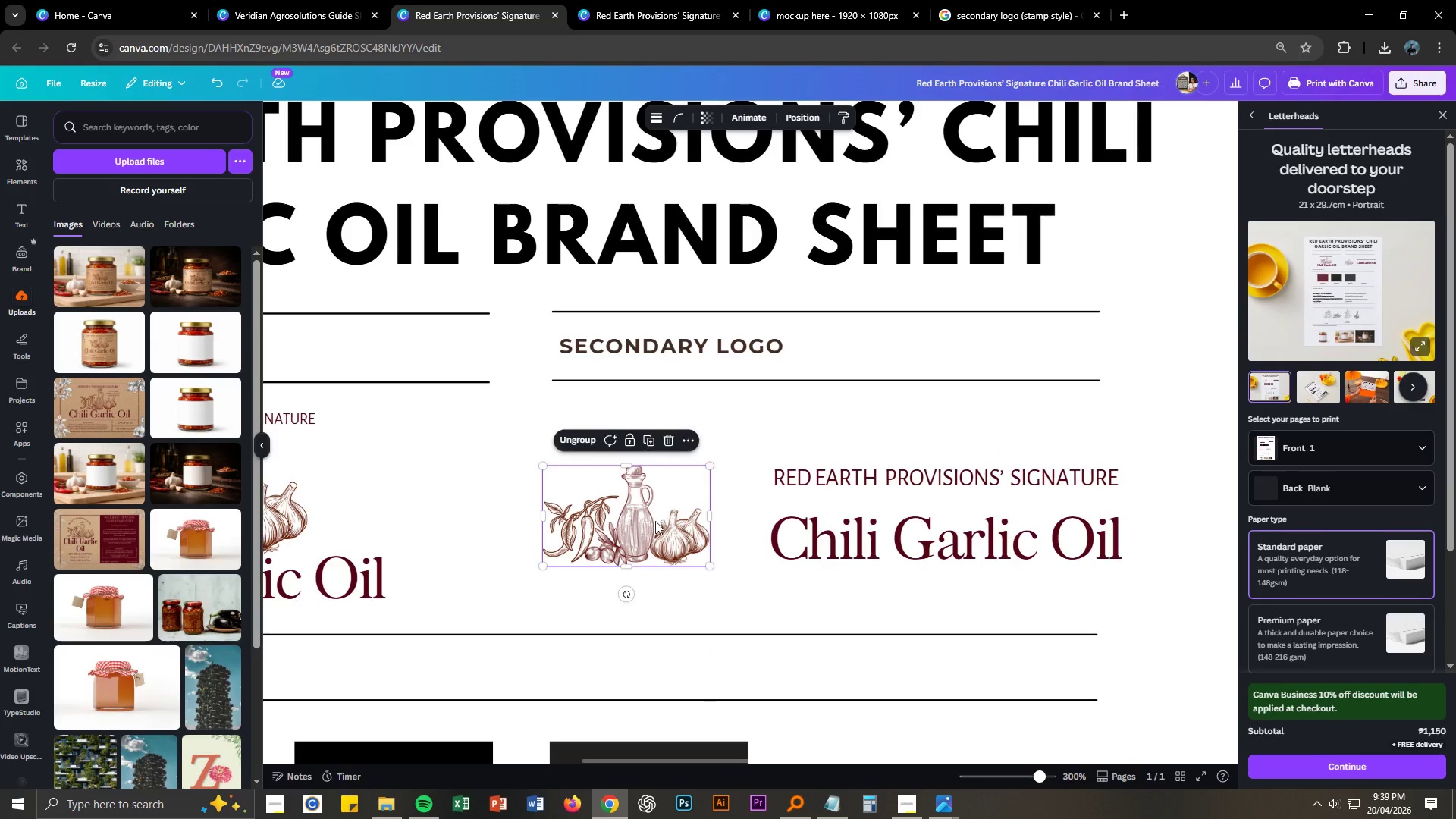 
left_click_drag(start_coordinate=[652, 523], to_coordinate=[703, 524])
 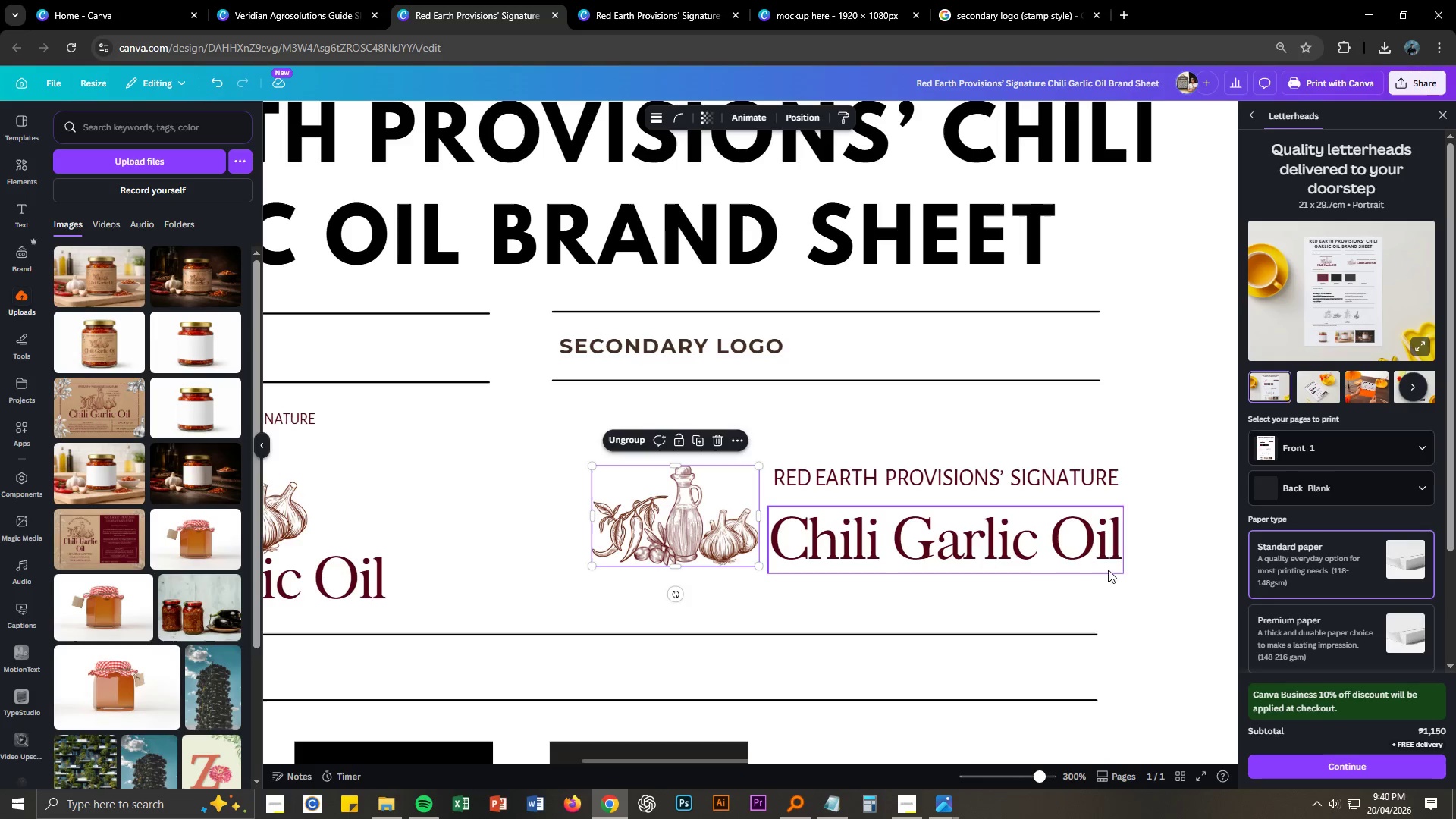 
left_click([1173, 580])
 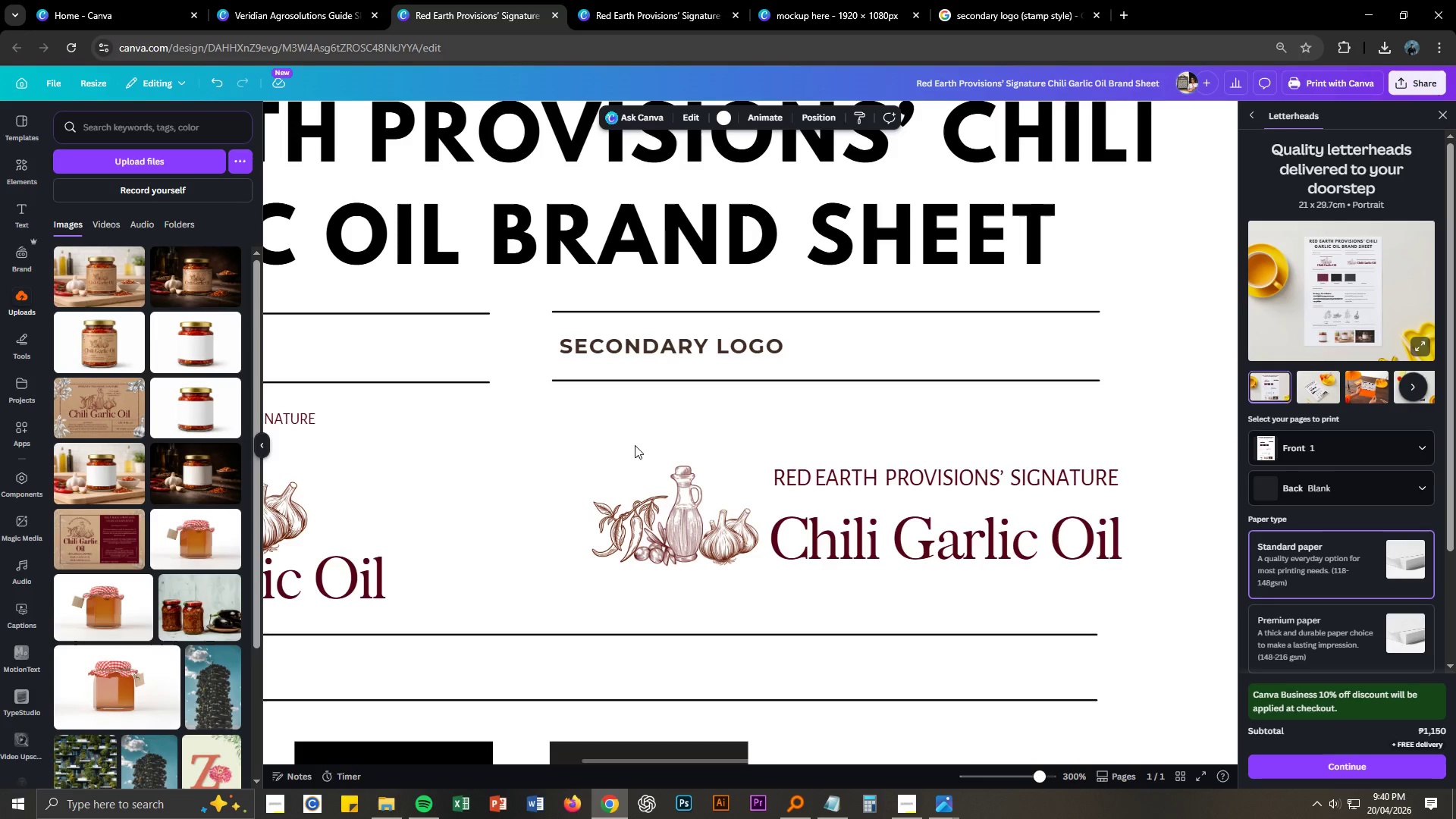 
left_click_drag(start_coordinate=[629, 437], to_coordinate=[936, 564])
 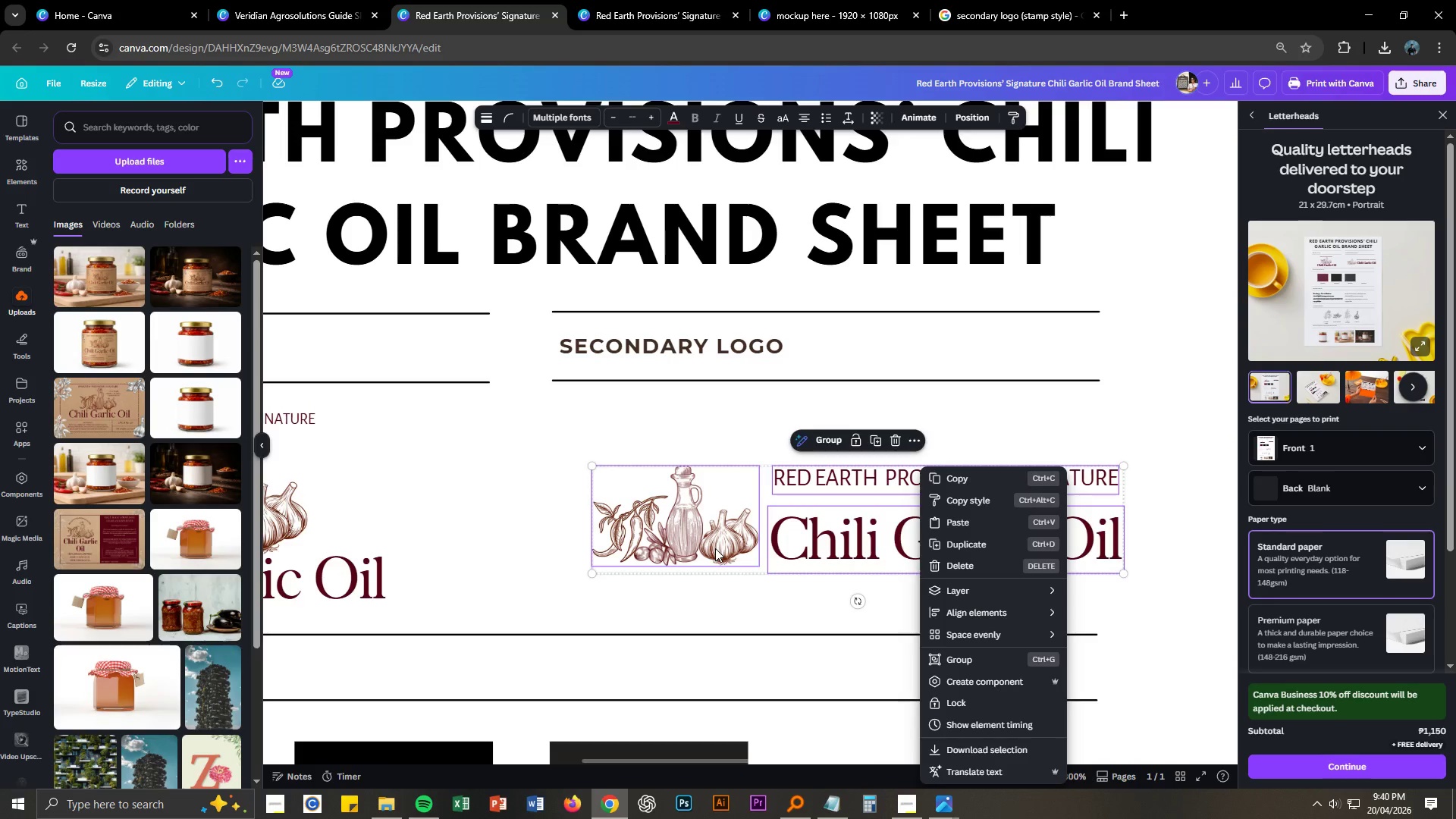 
left_click([968, 658])
 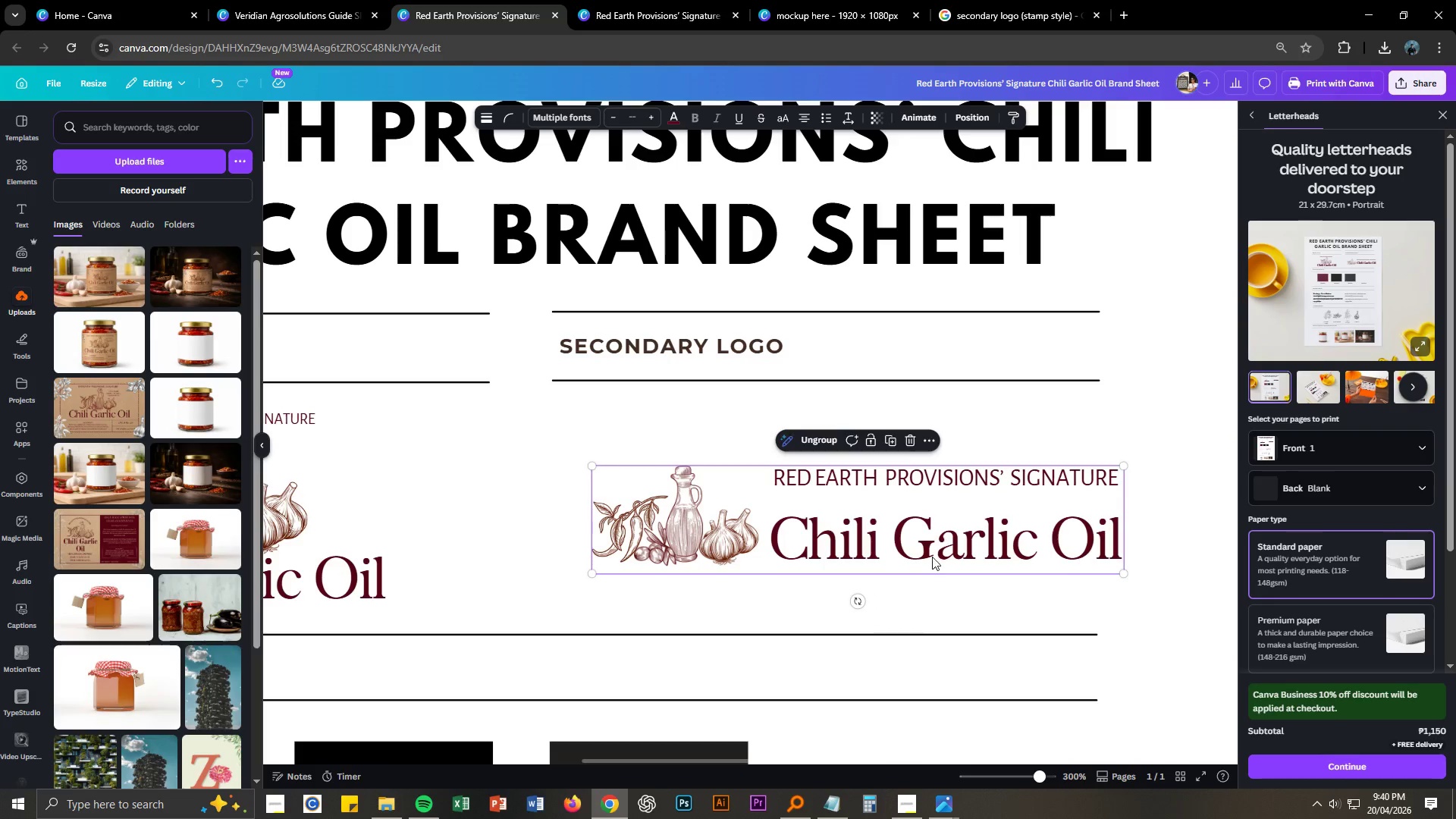 
left_click_drag(start_coordinate=[932, 554], to_coordinate=[896, 544])
 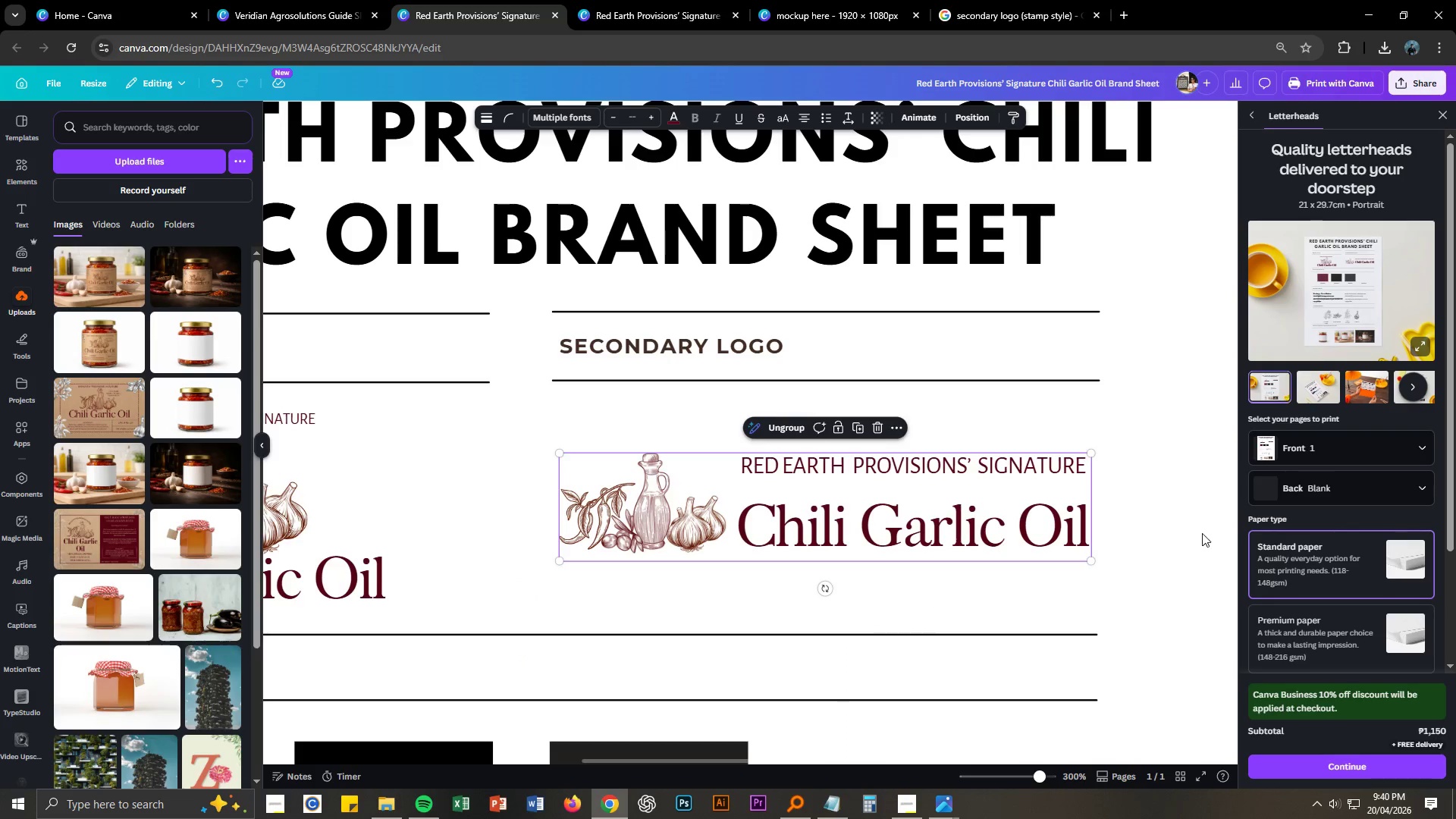 
left_click([1201, 533])
 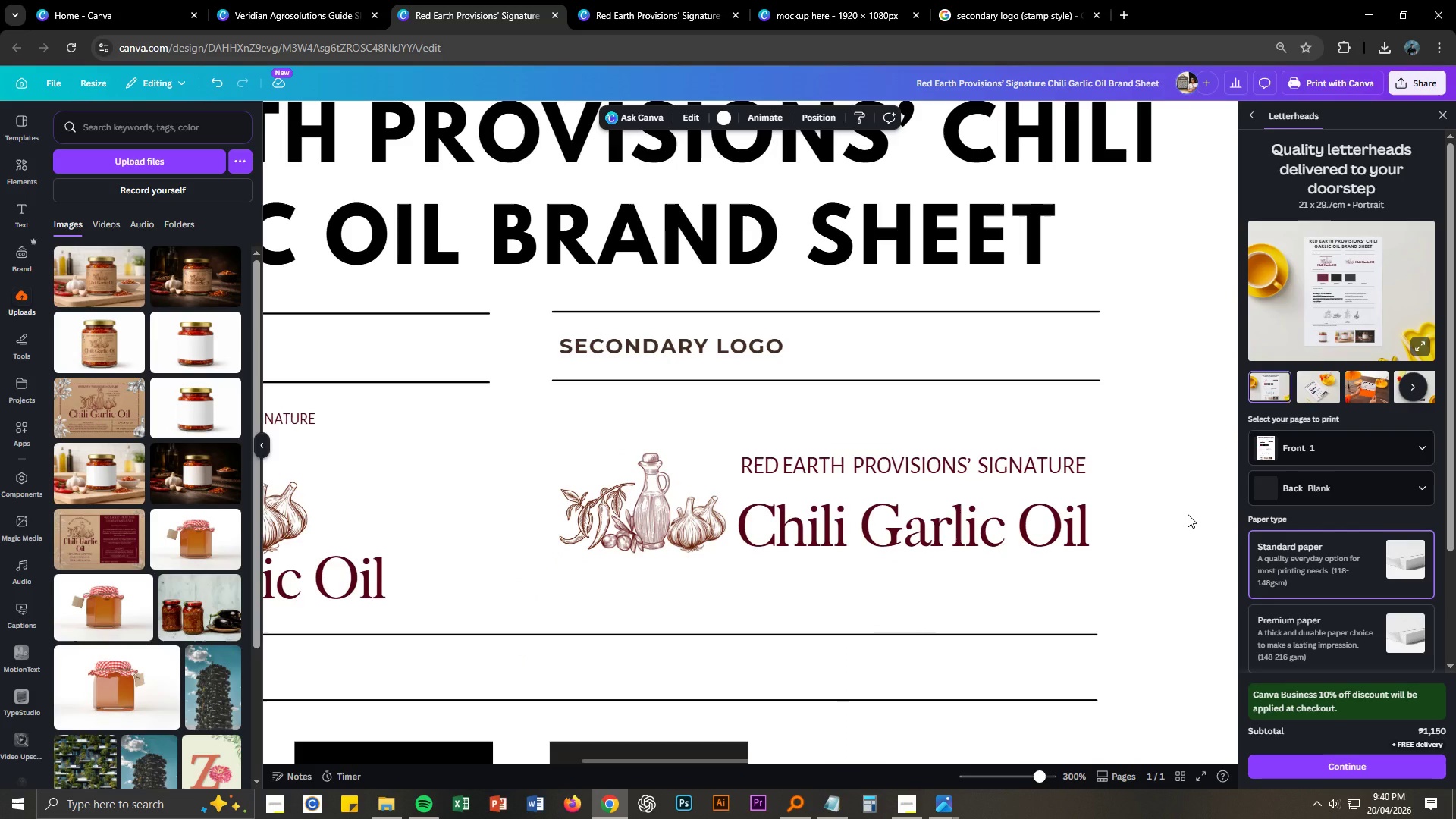 
key(Control+NumpadSubtract)
 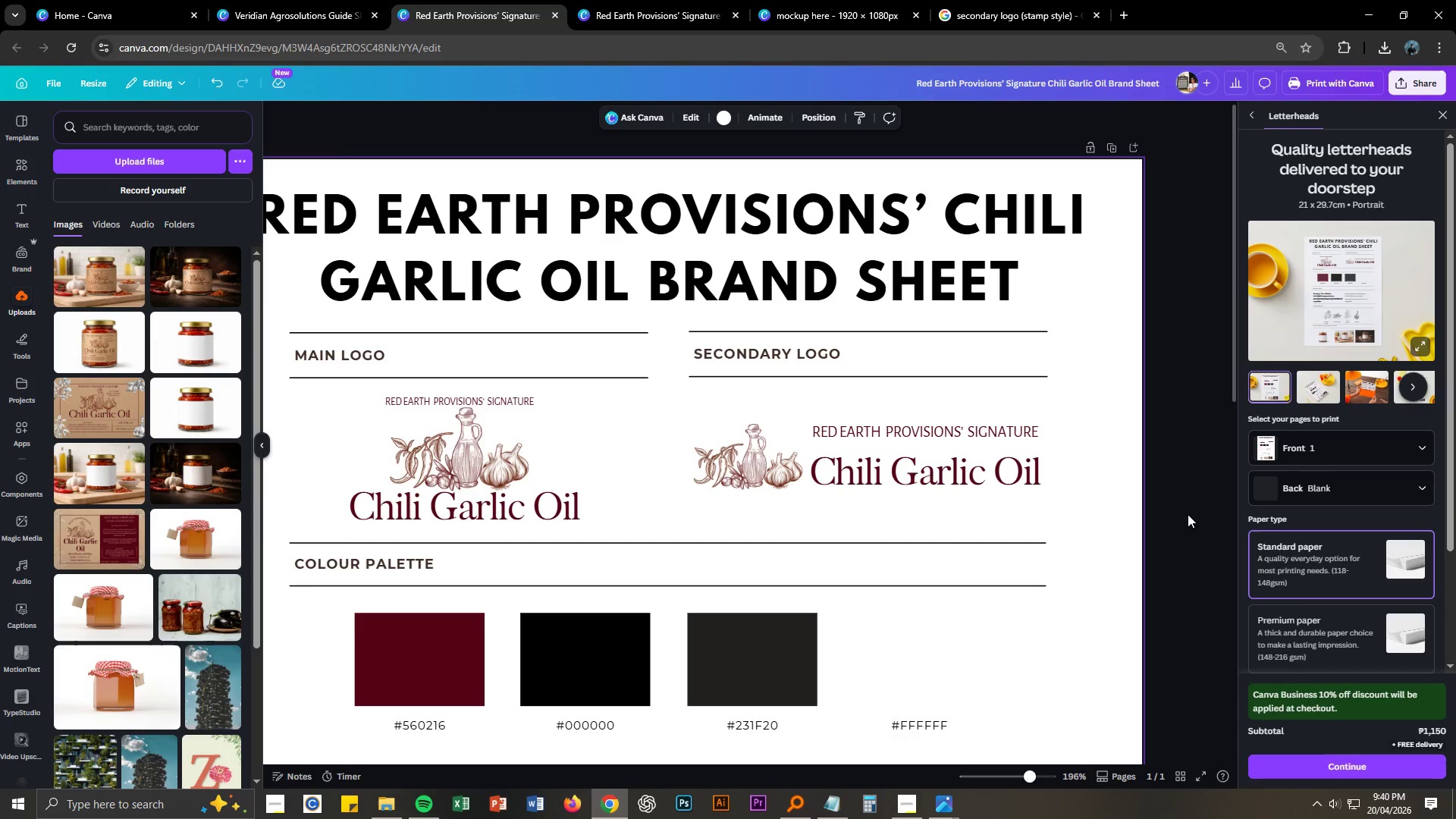 
key(Control+NumpadSubtract)
 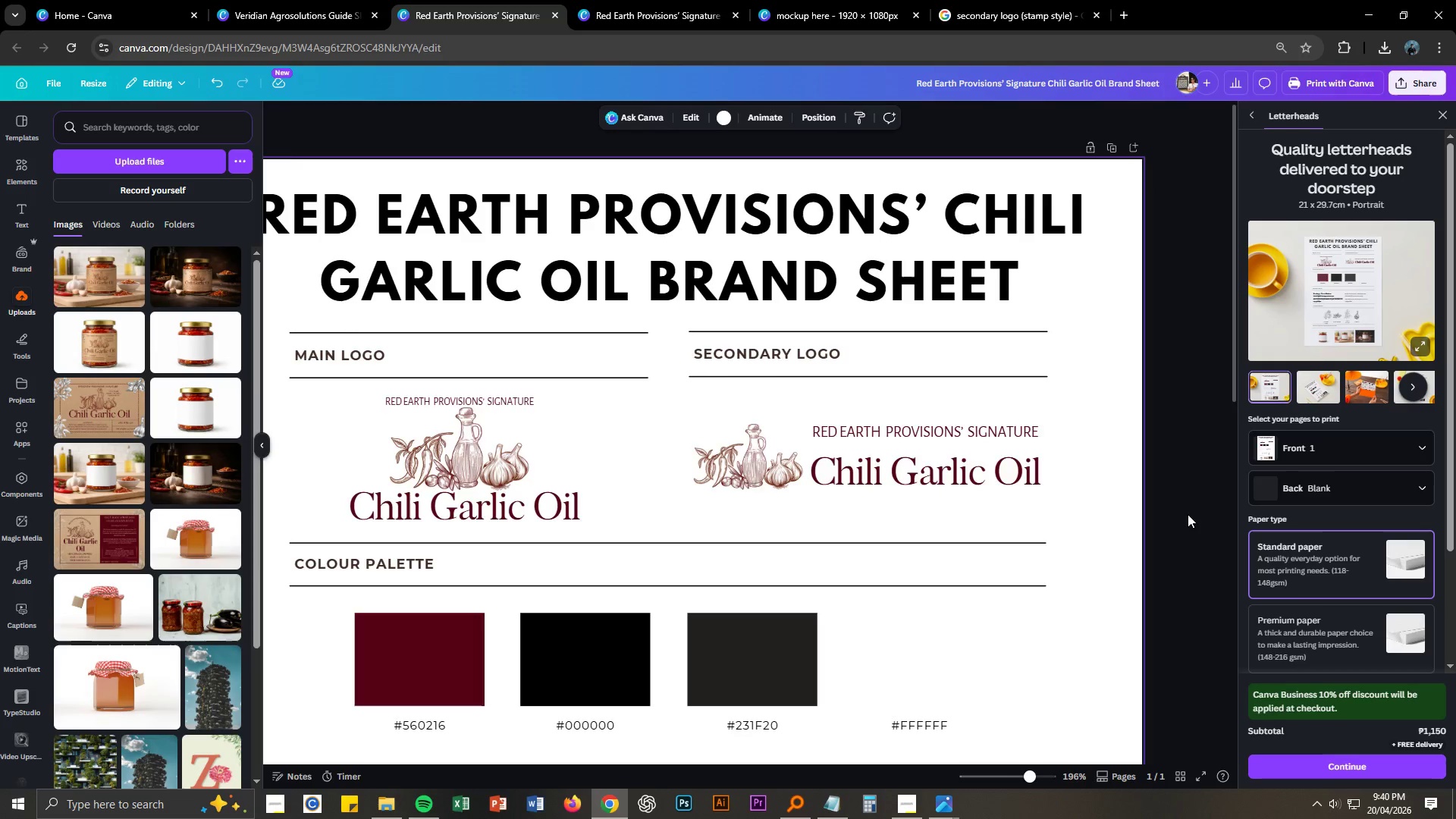 
key(Control+NumpadSubtract)
 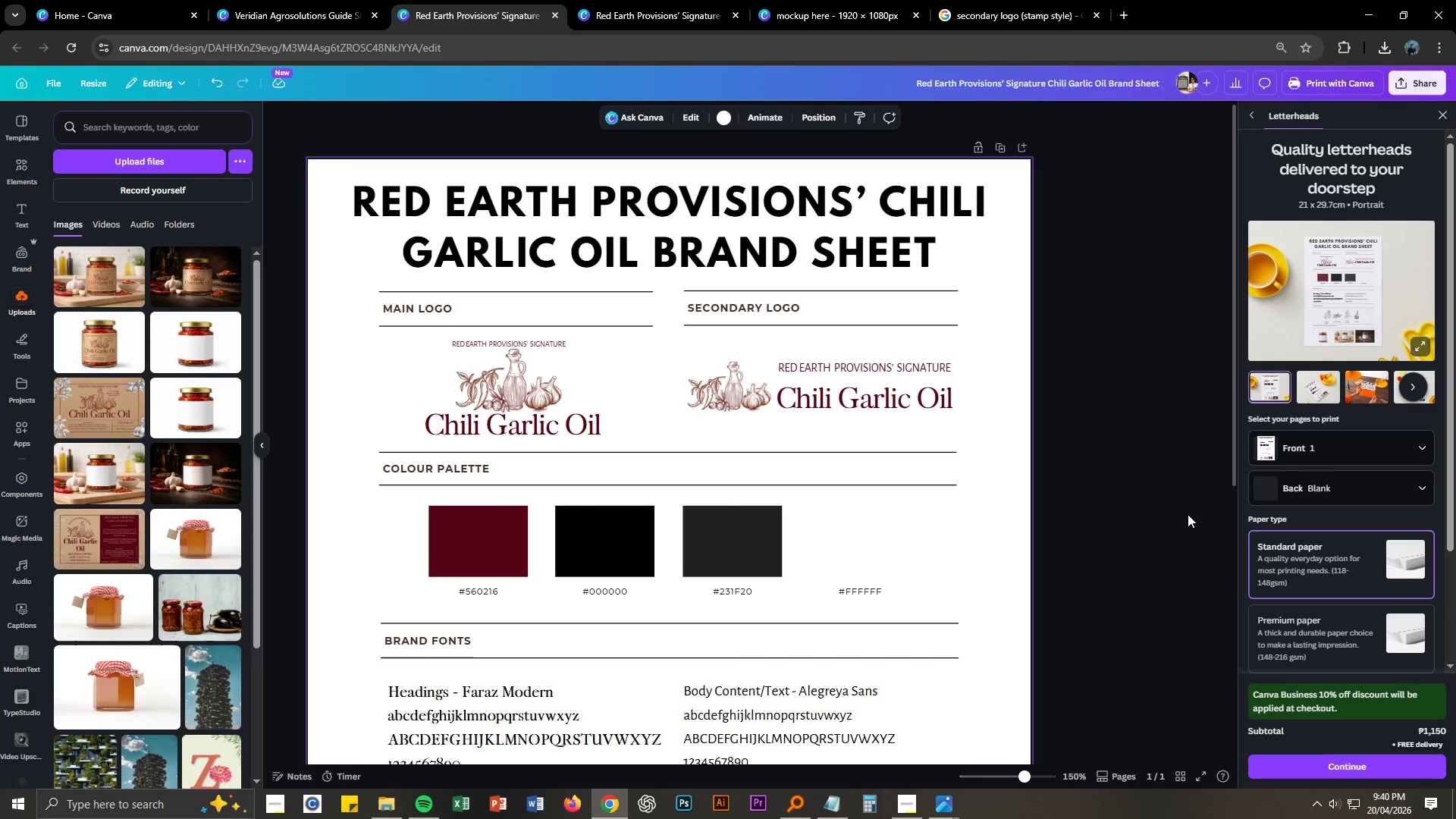 
key(Control+ControlLeft)
 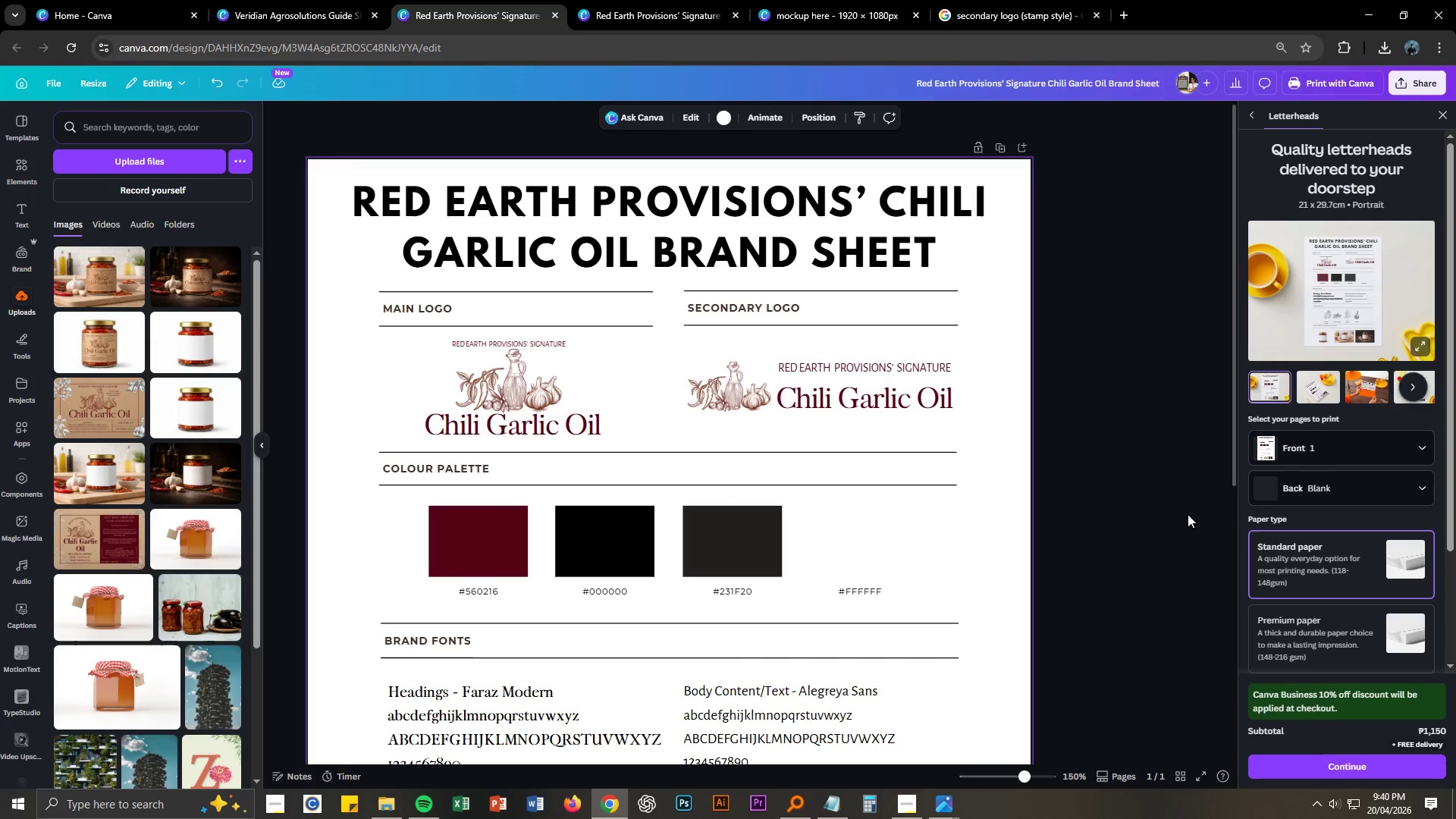 
key(Control+S)
 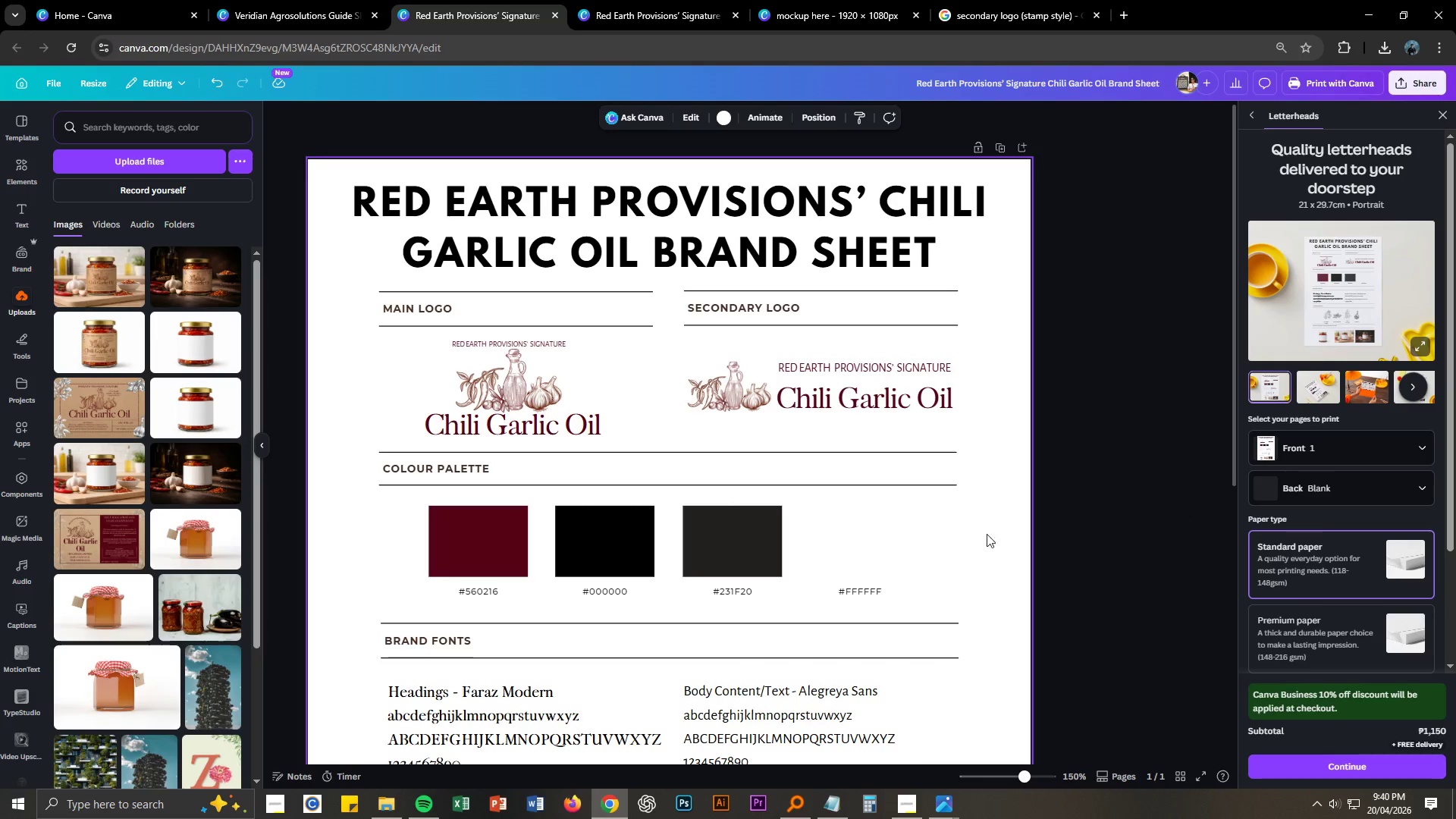 
left_click([911, 406])
 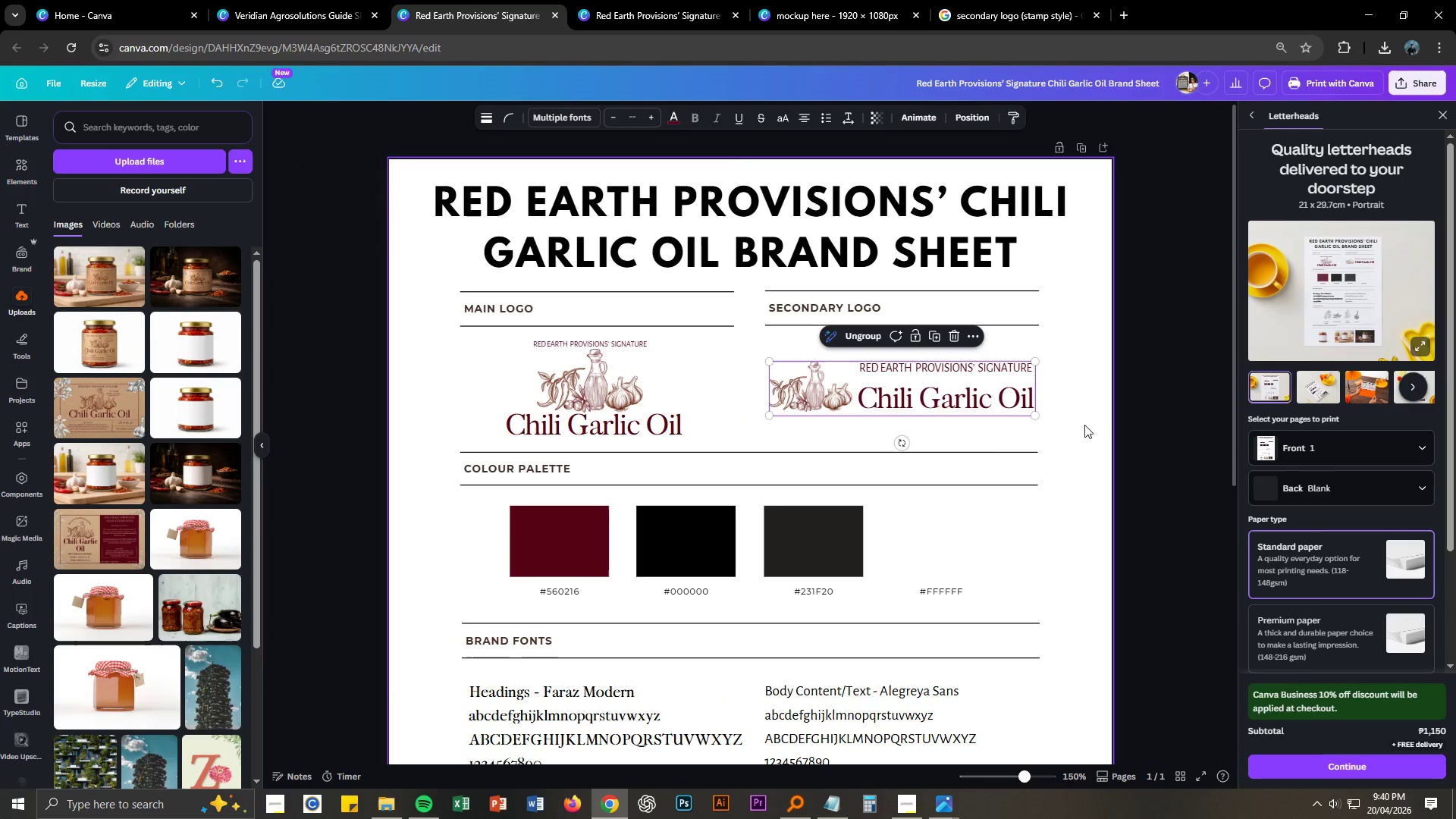 
left_click([1069, 418])
 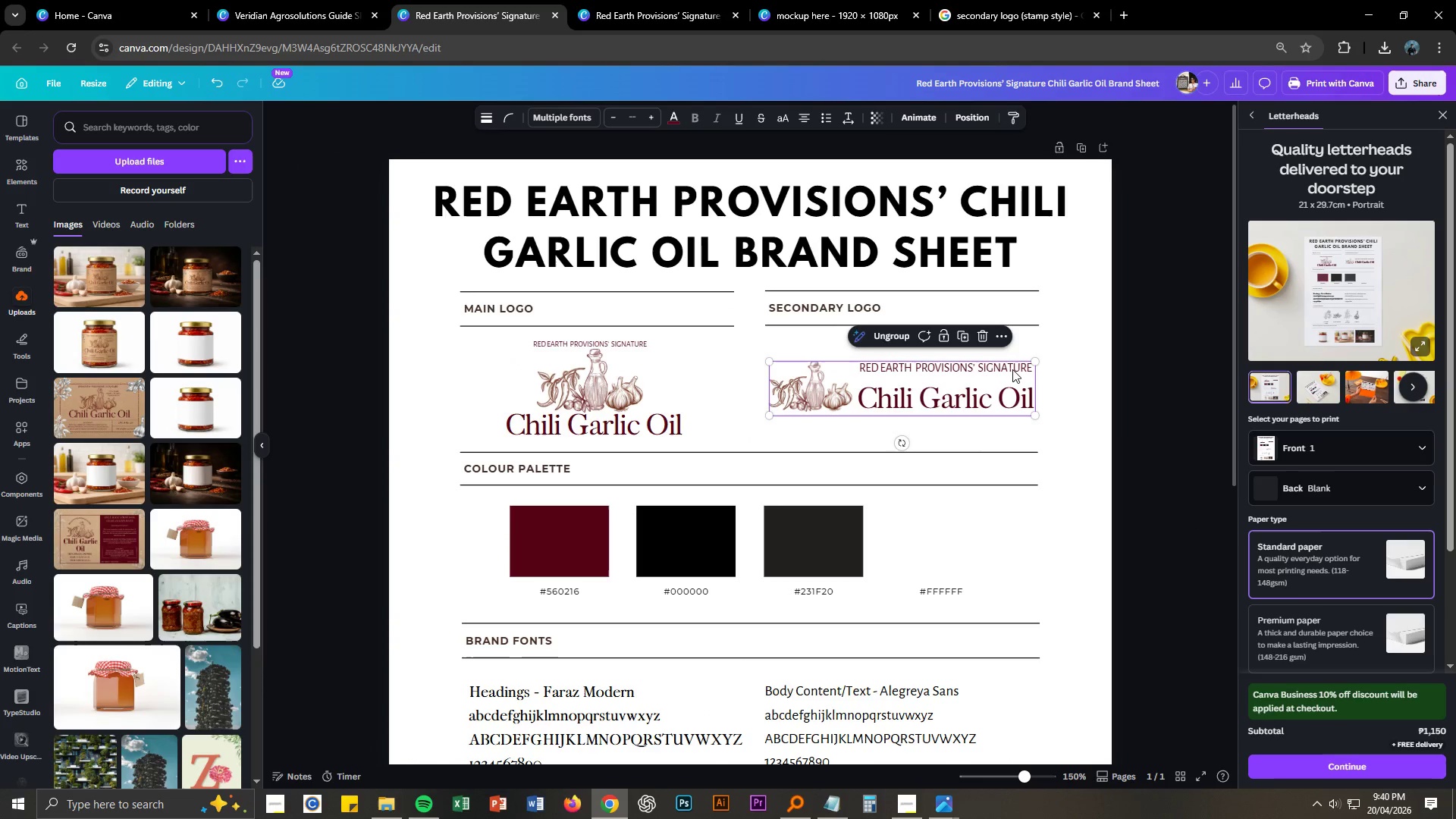 
double_click([1012, 369])
 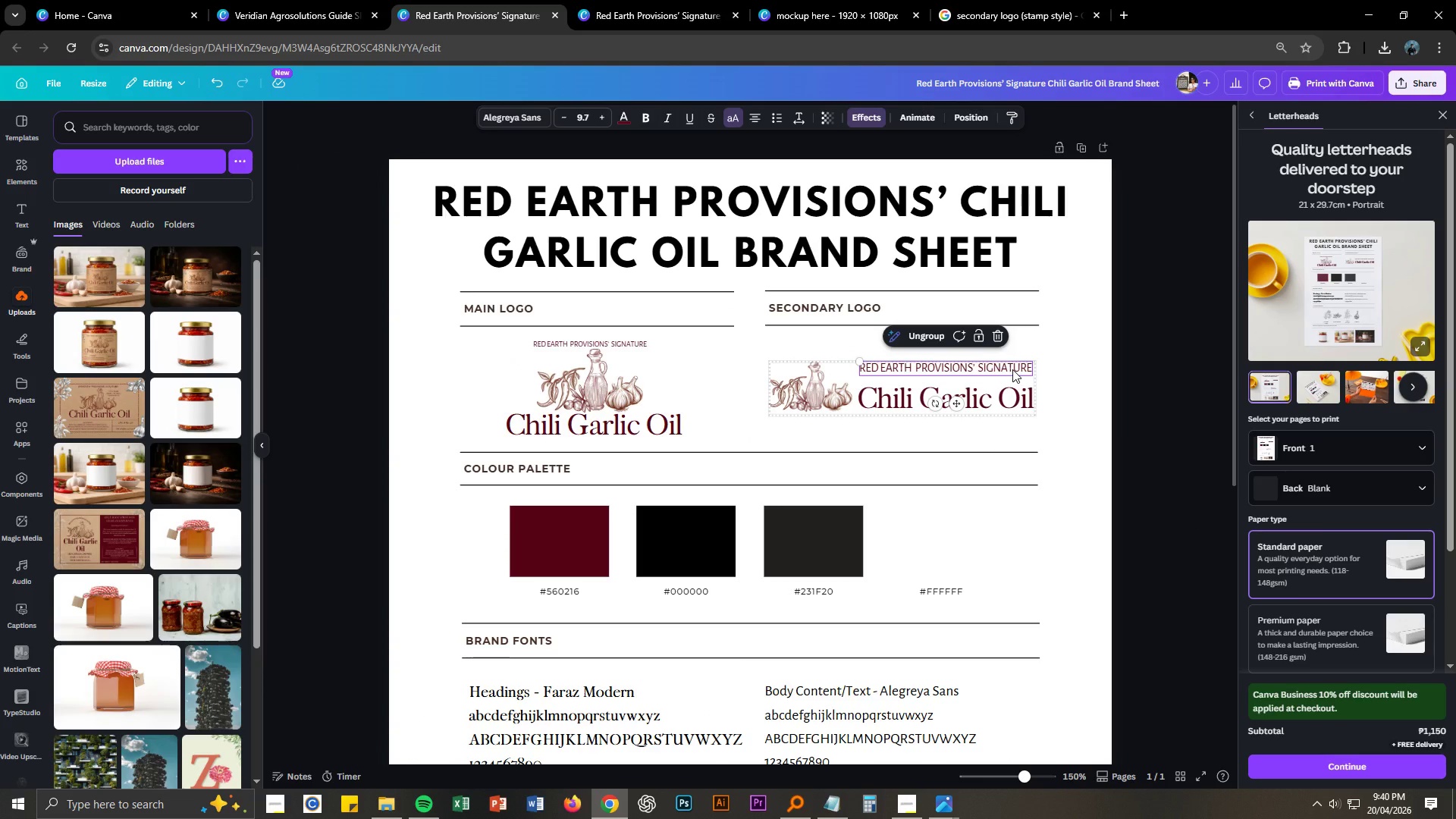 
left_click_drag(start_coordinate=[1012, 369], to_coordinate=[1012, 378])
 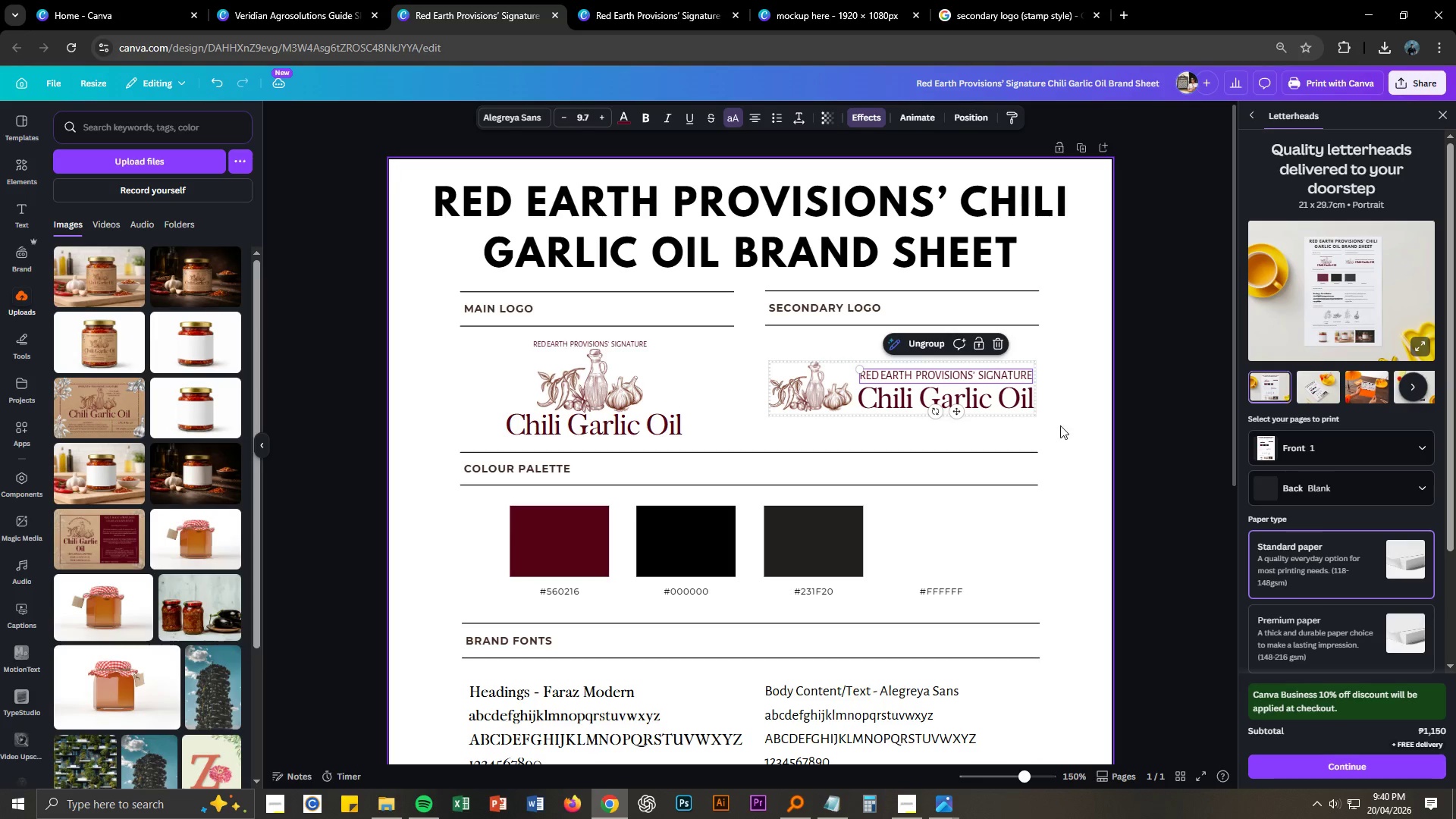 
left_click([1061, 426])
 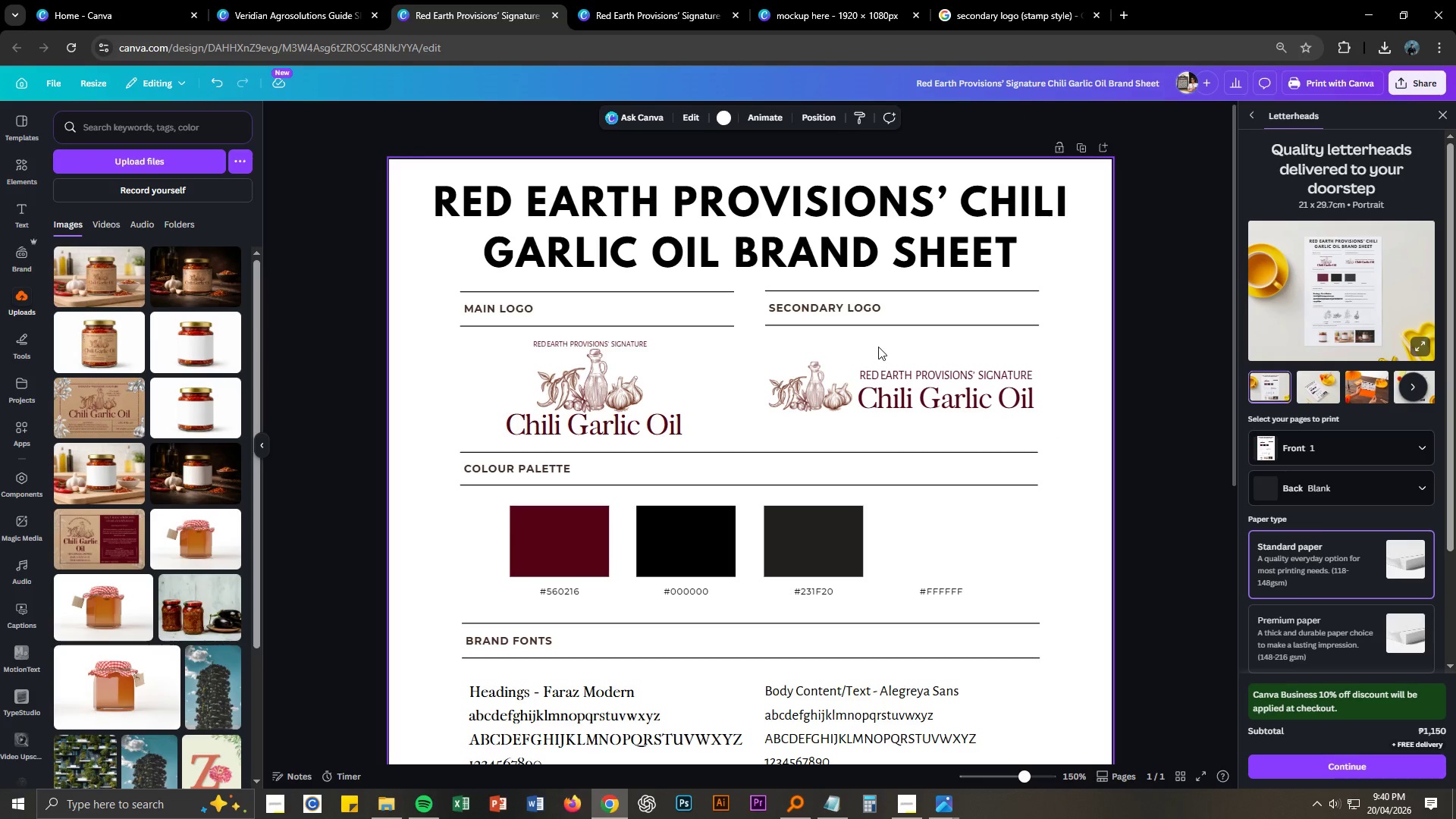 
left_click_drag(start_coordinate=[876, 347], to_coordinate=[1005, 421])
 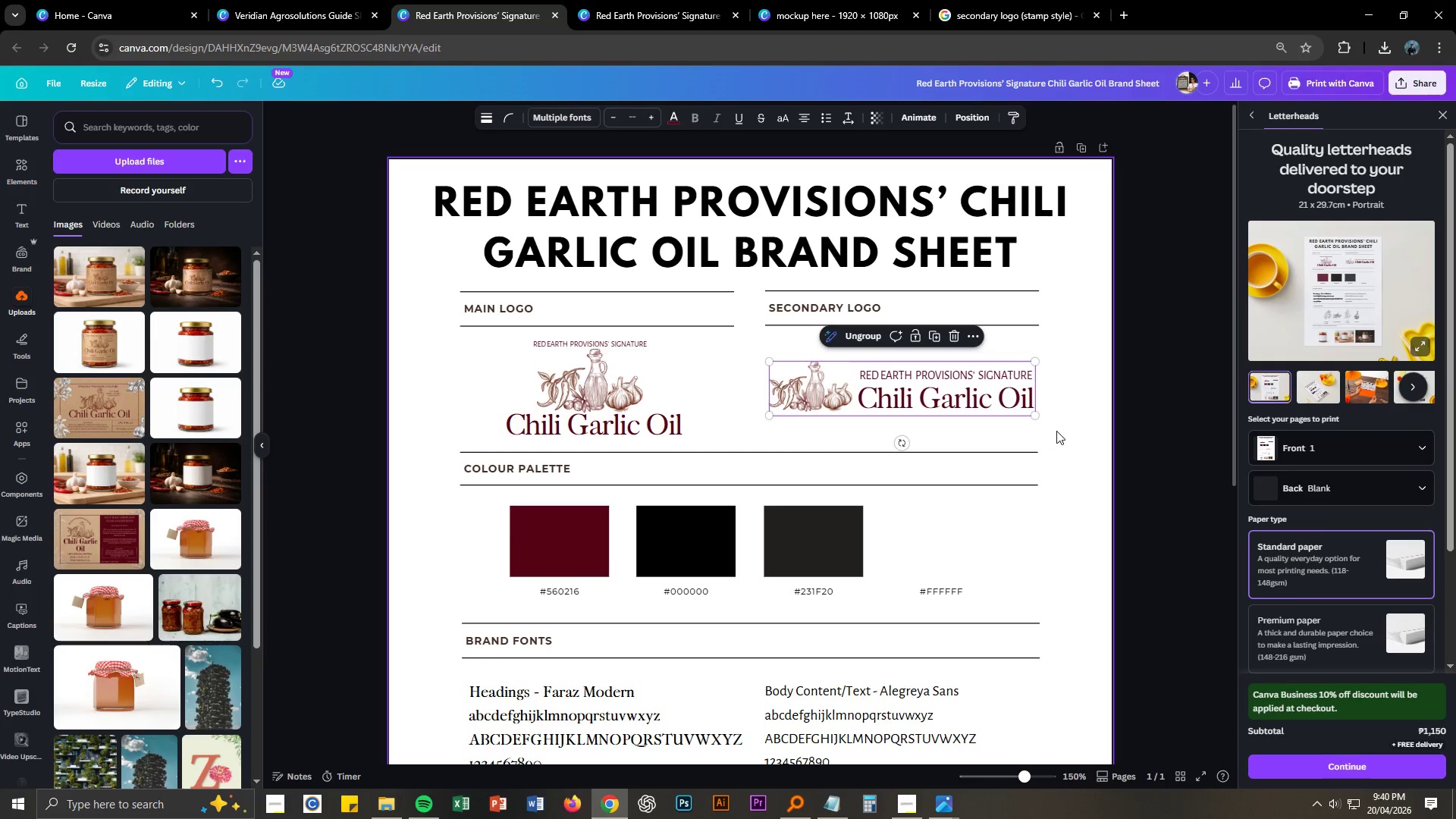 
left_click([1056, 431])
 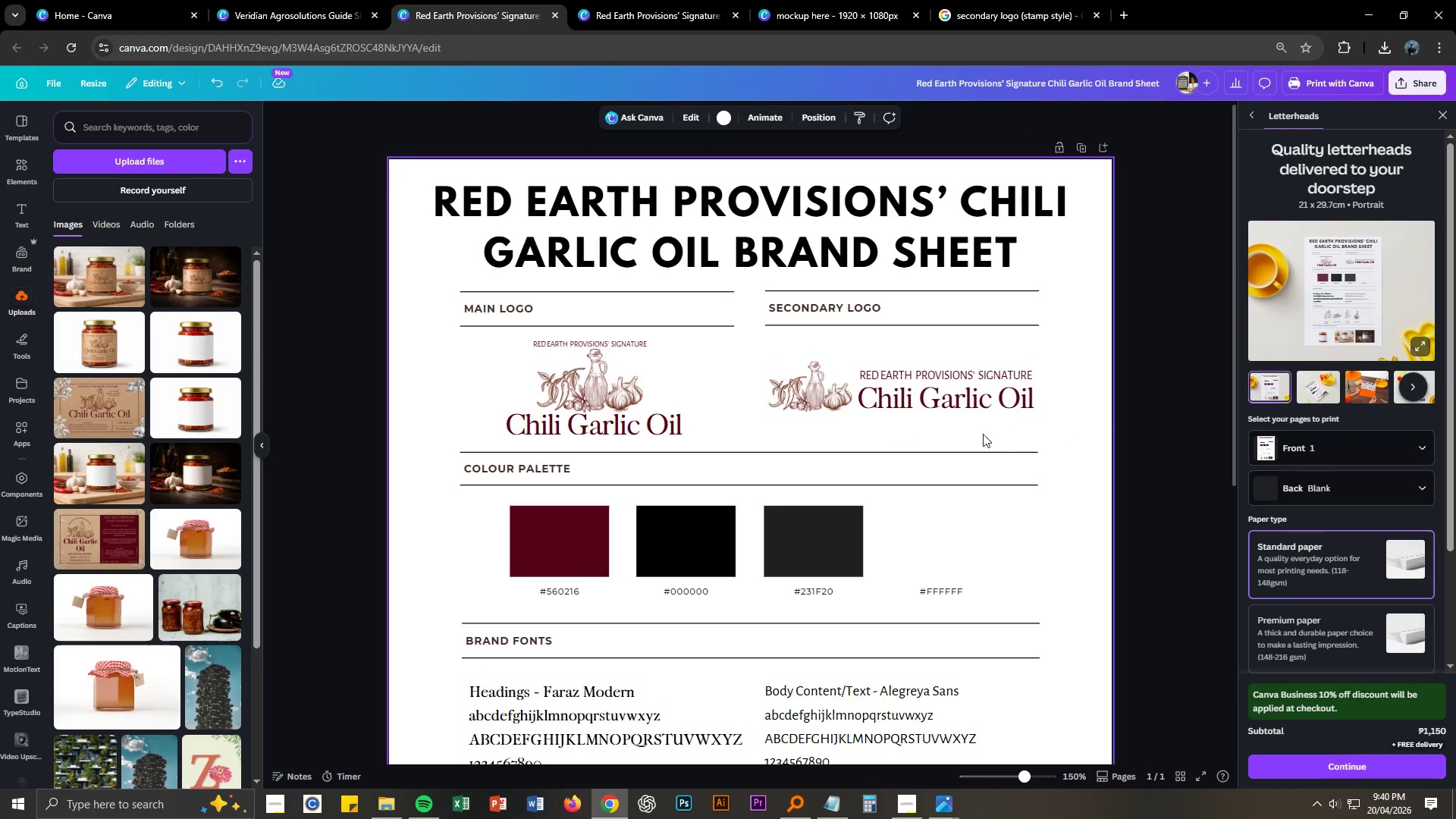 
double_click([826, 402])
 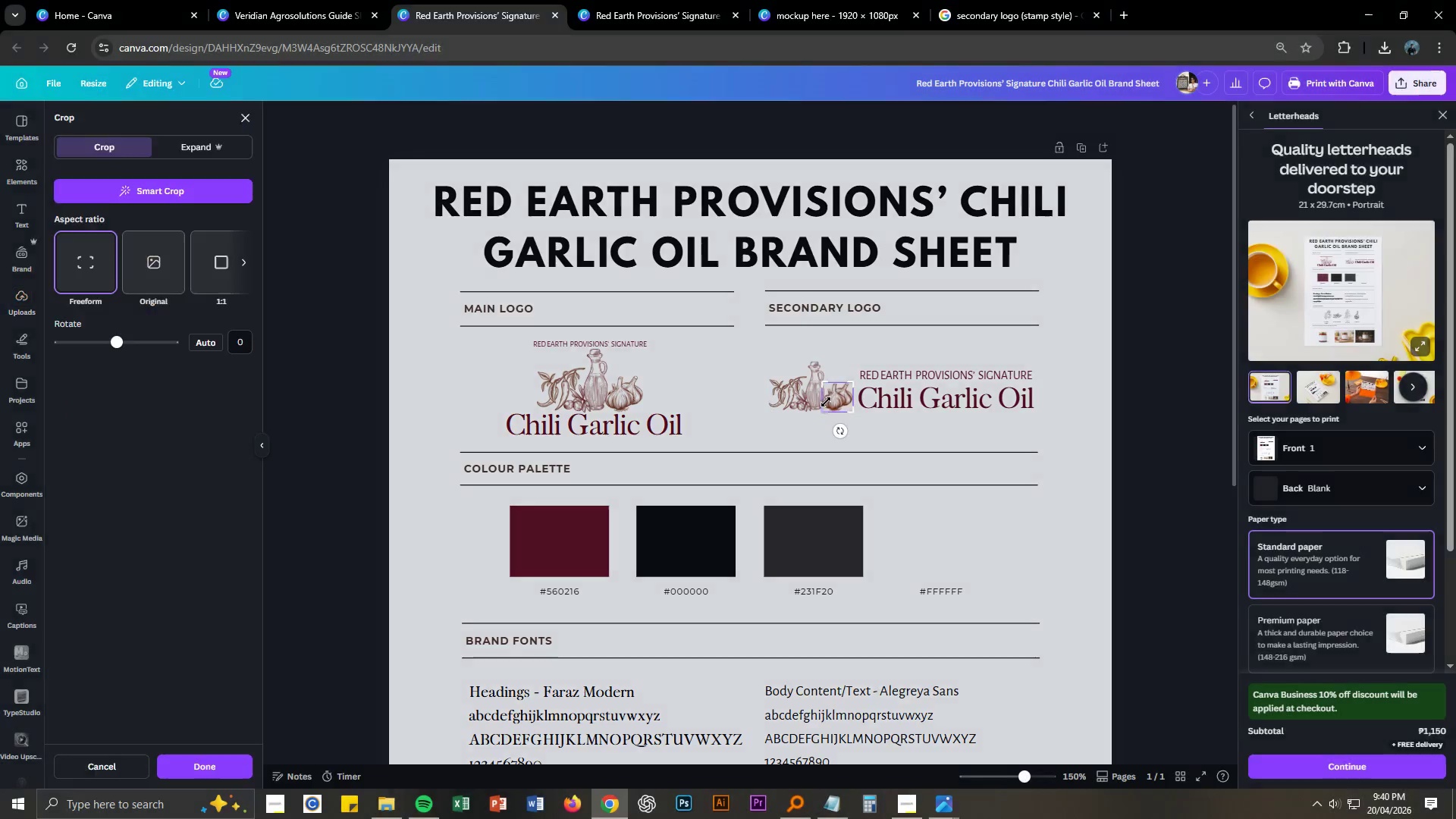 
triple_click([826, 402])
 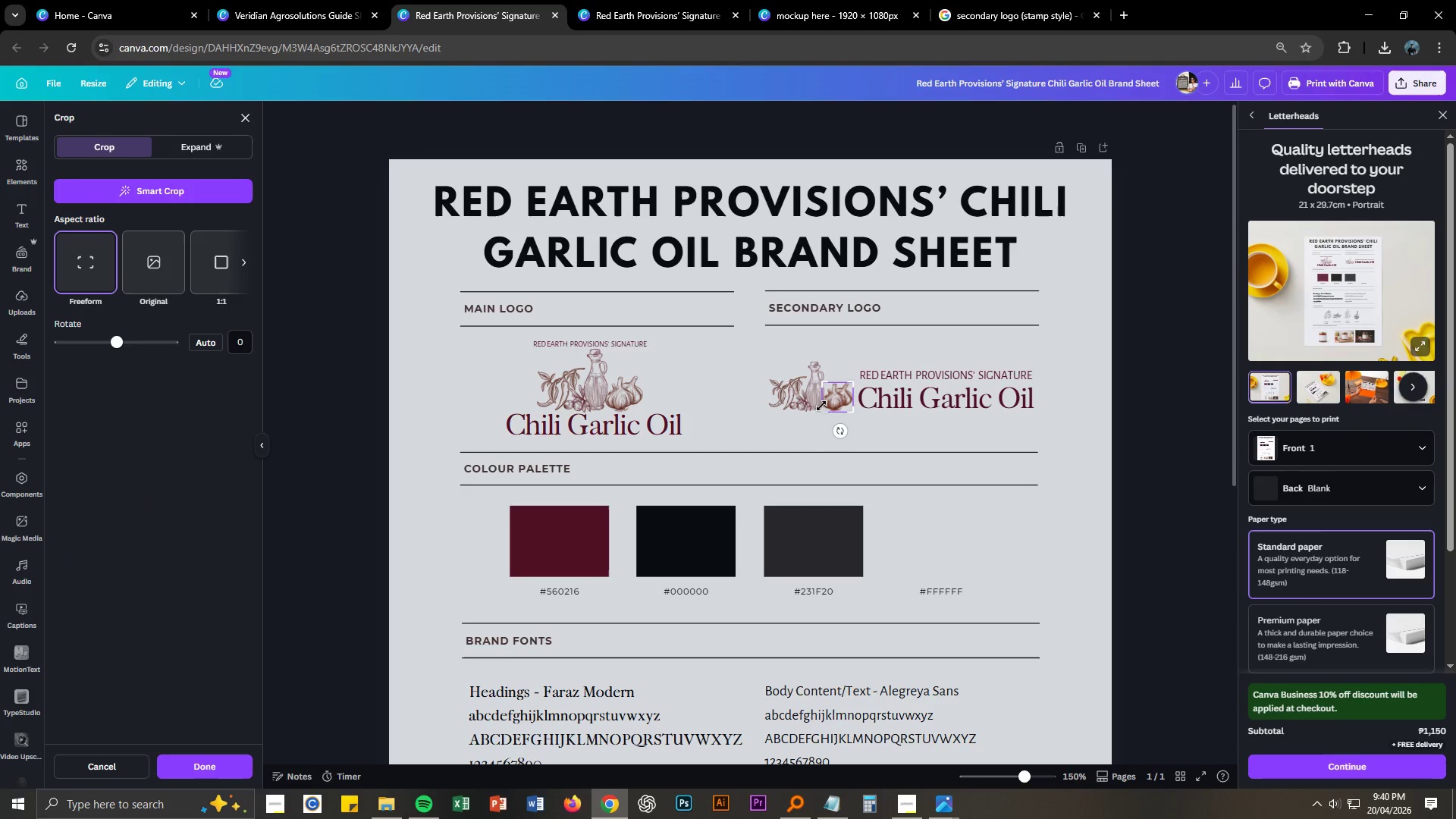 
left_click([805, 437])
 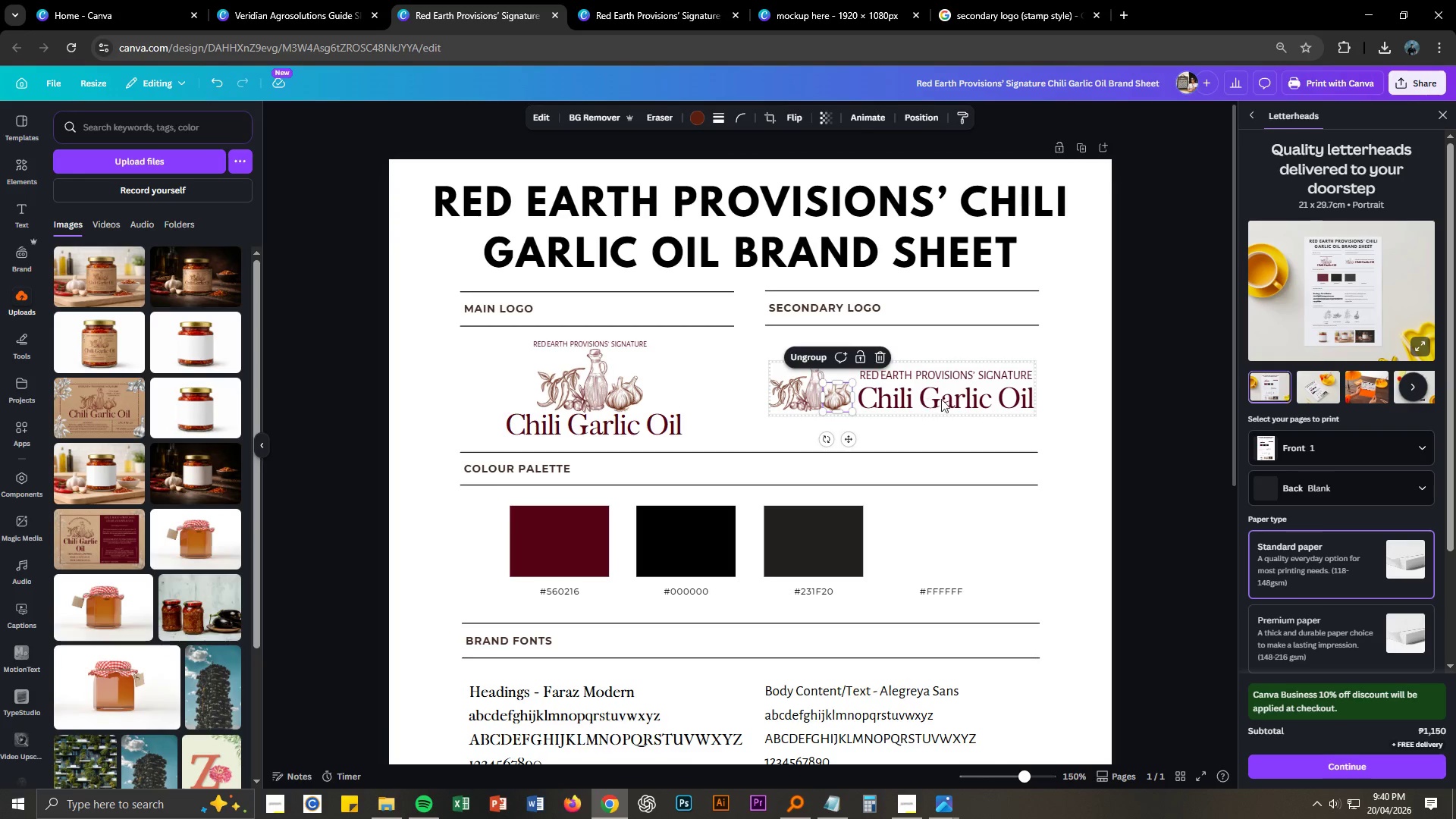 
left_click([971, 423])
 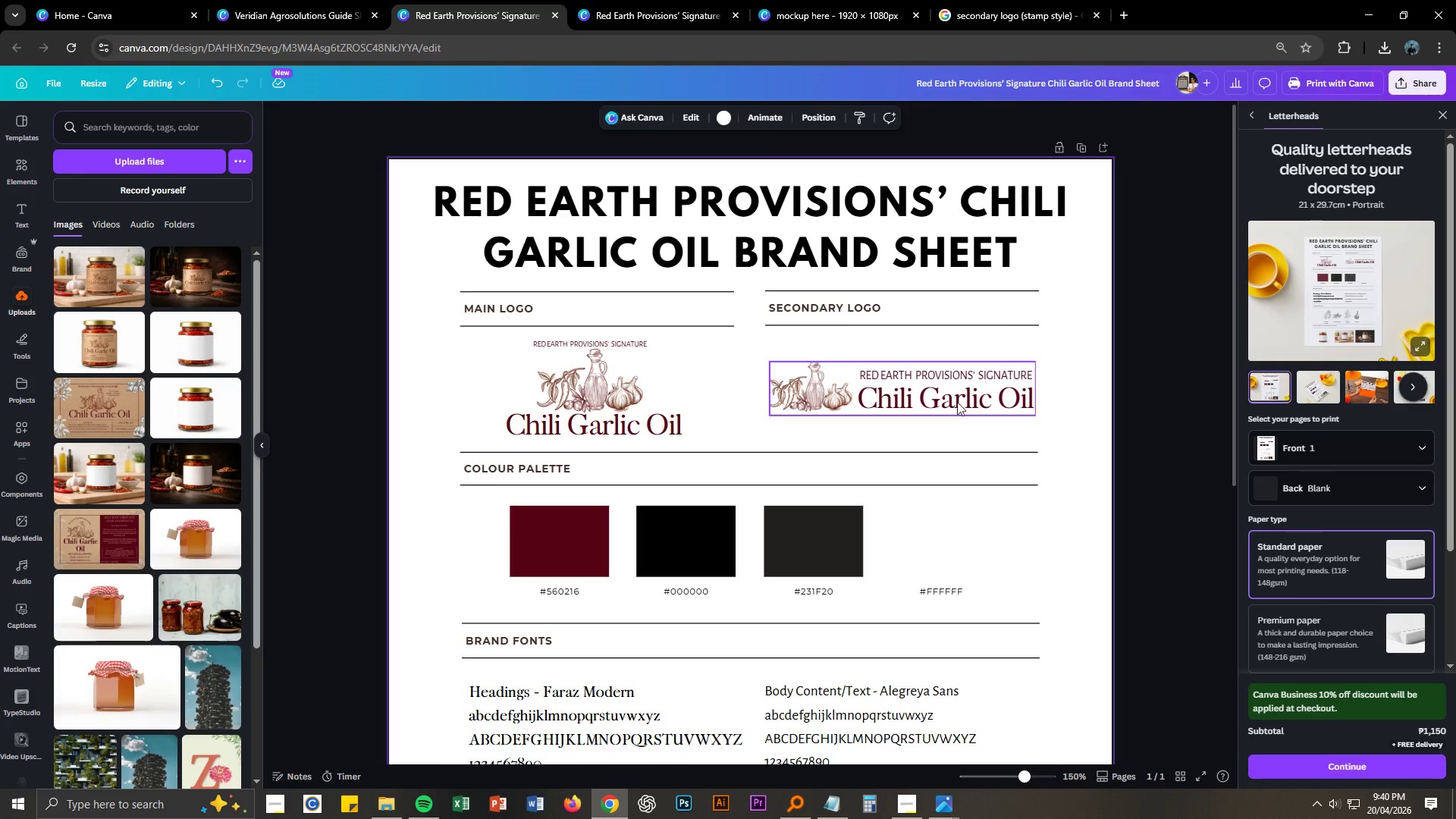 
right_click([956, 399])
 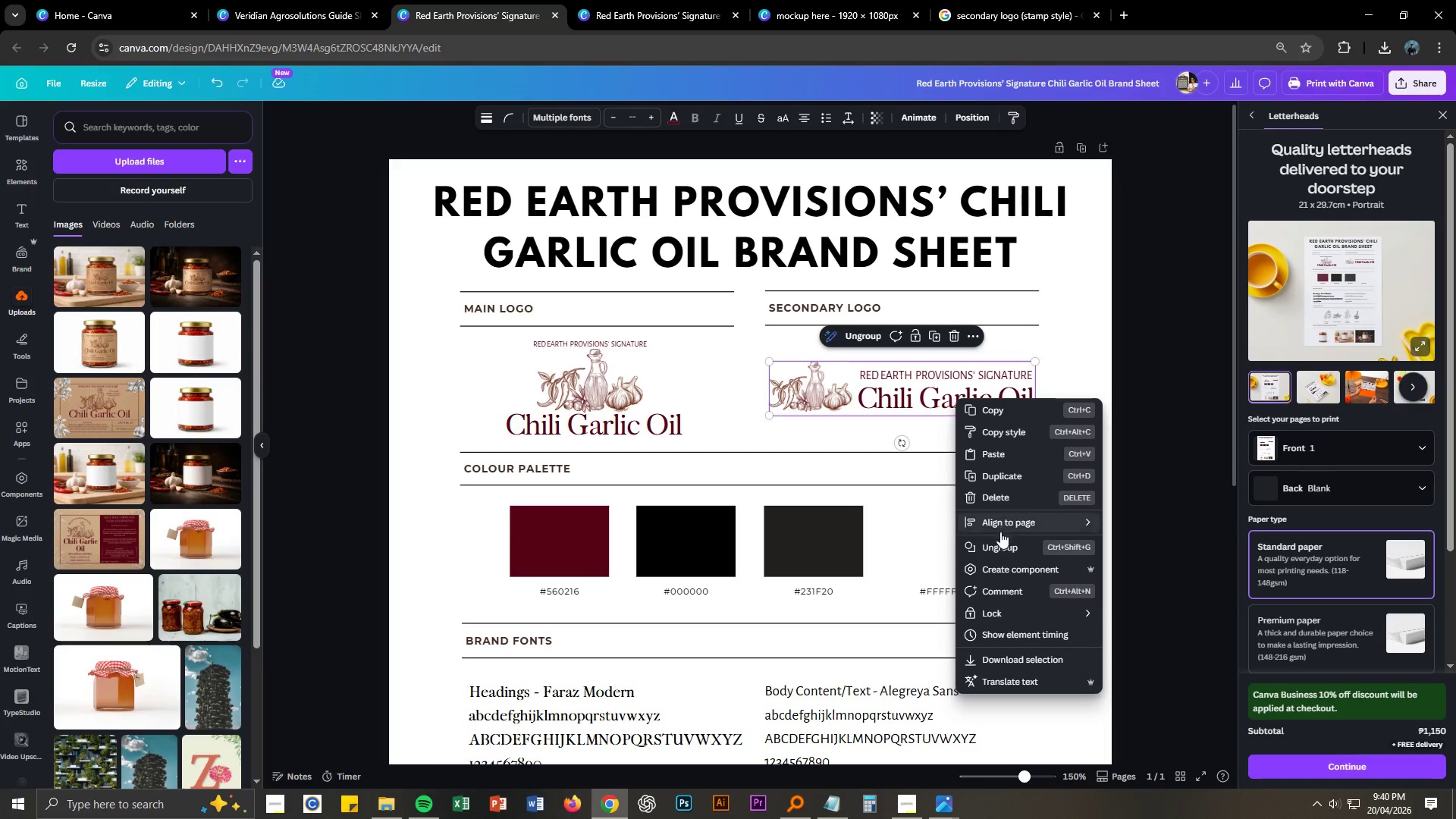 
left_click([999, 548])
 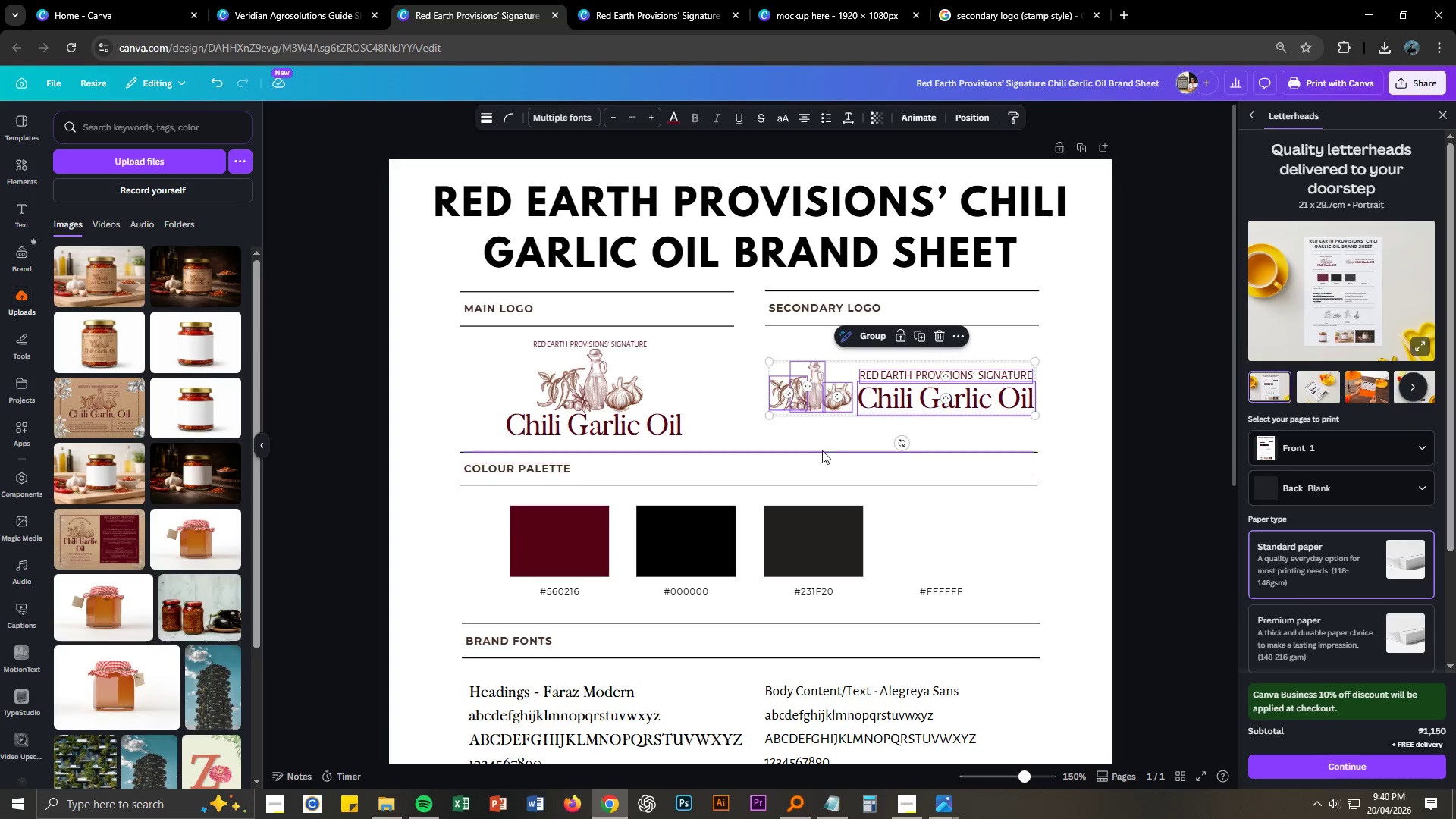 
left_click([799, 420])
 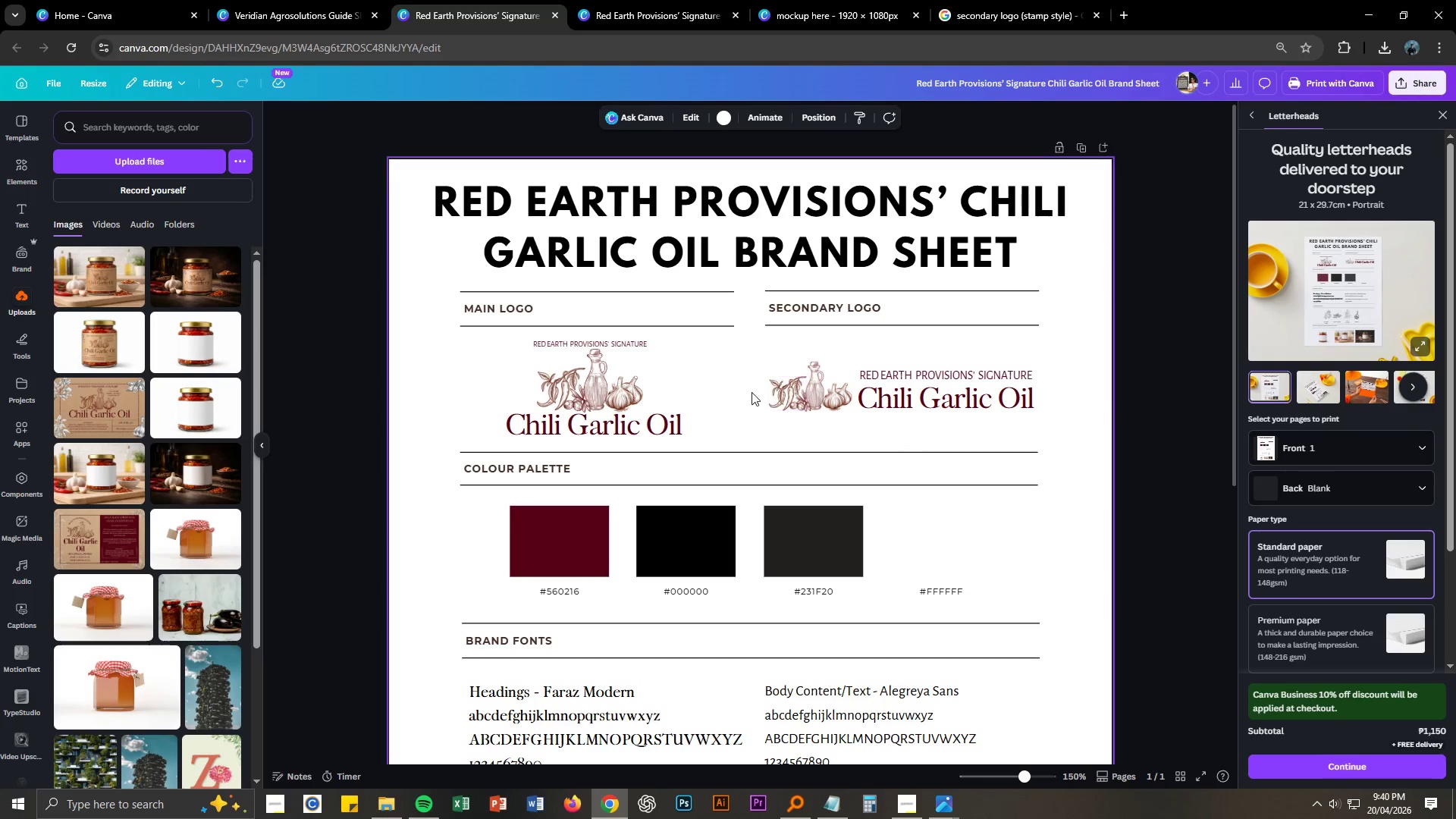 
left_click_drag(start_coordinate=[739, 369], to_coordinate=[841, 415])
 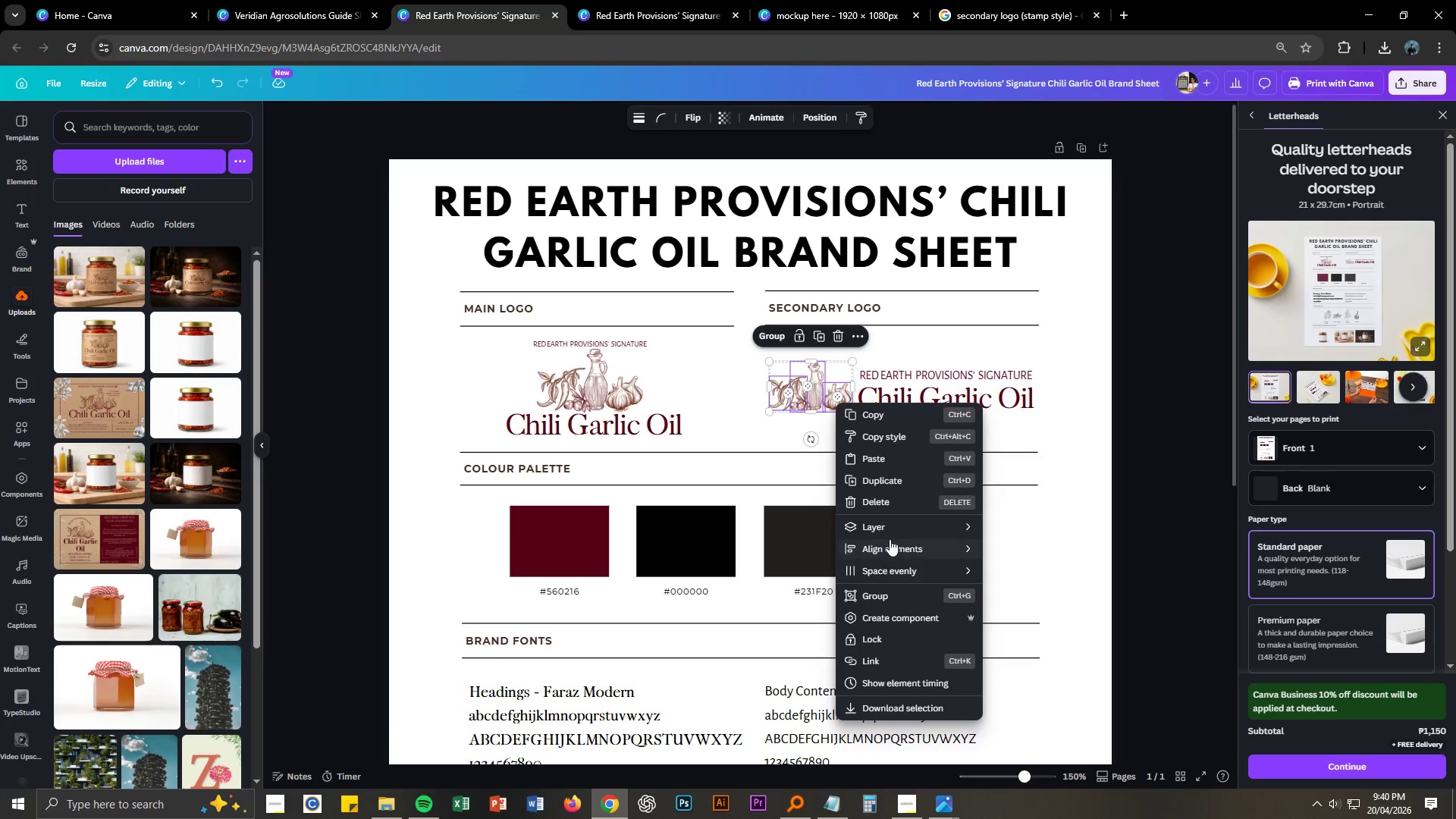 
left_click([880, 595])
 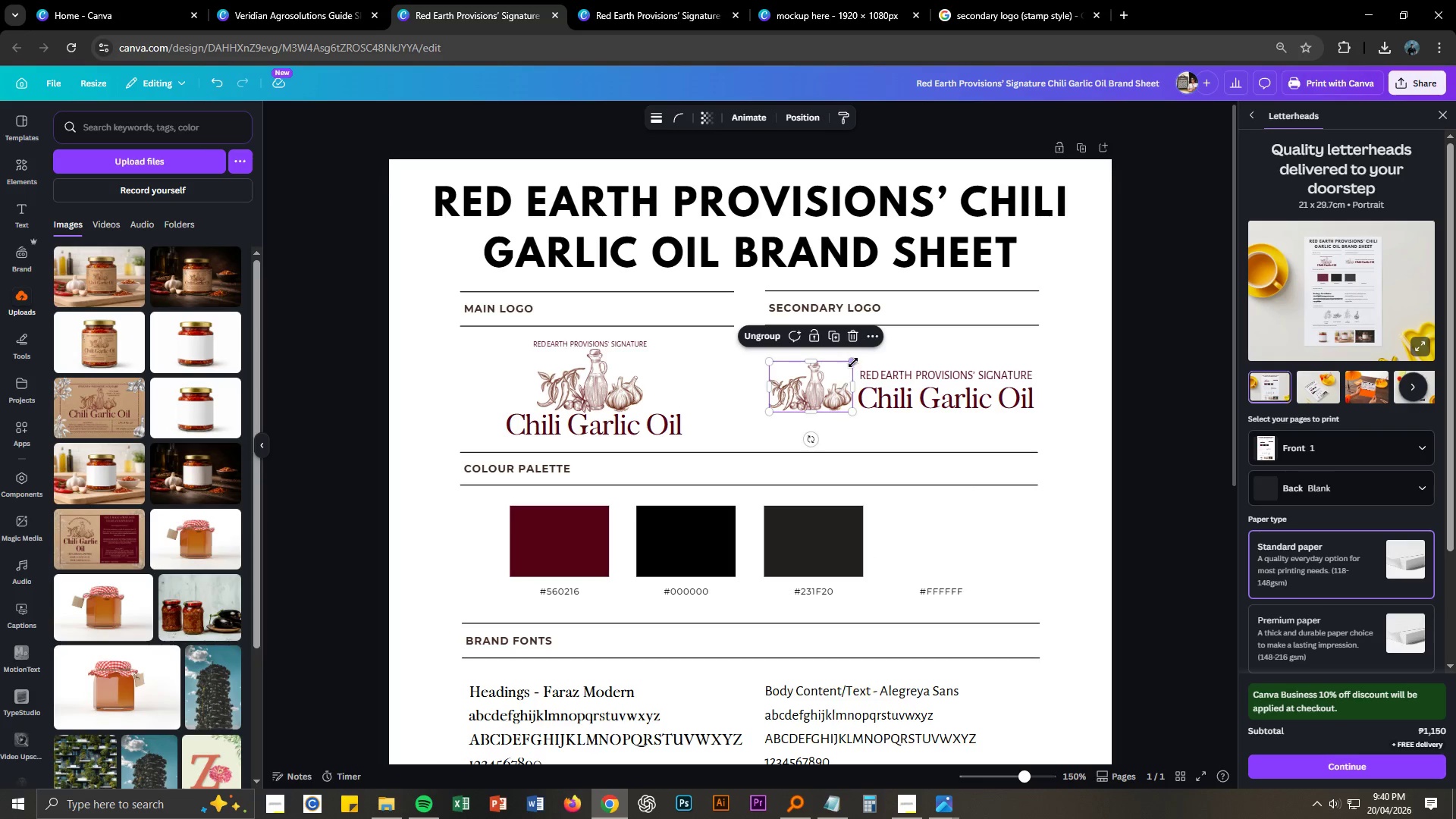 
left_click_drag(start_coordinate=[853, 362], to_coordinate=[846, 369])
 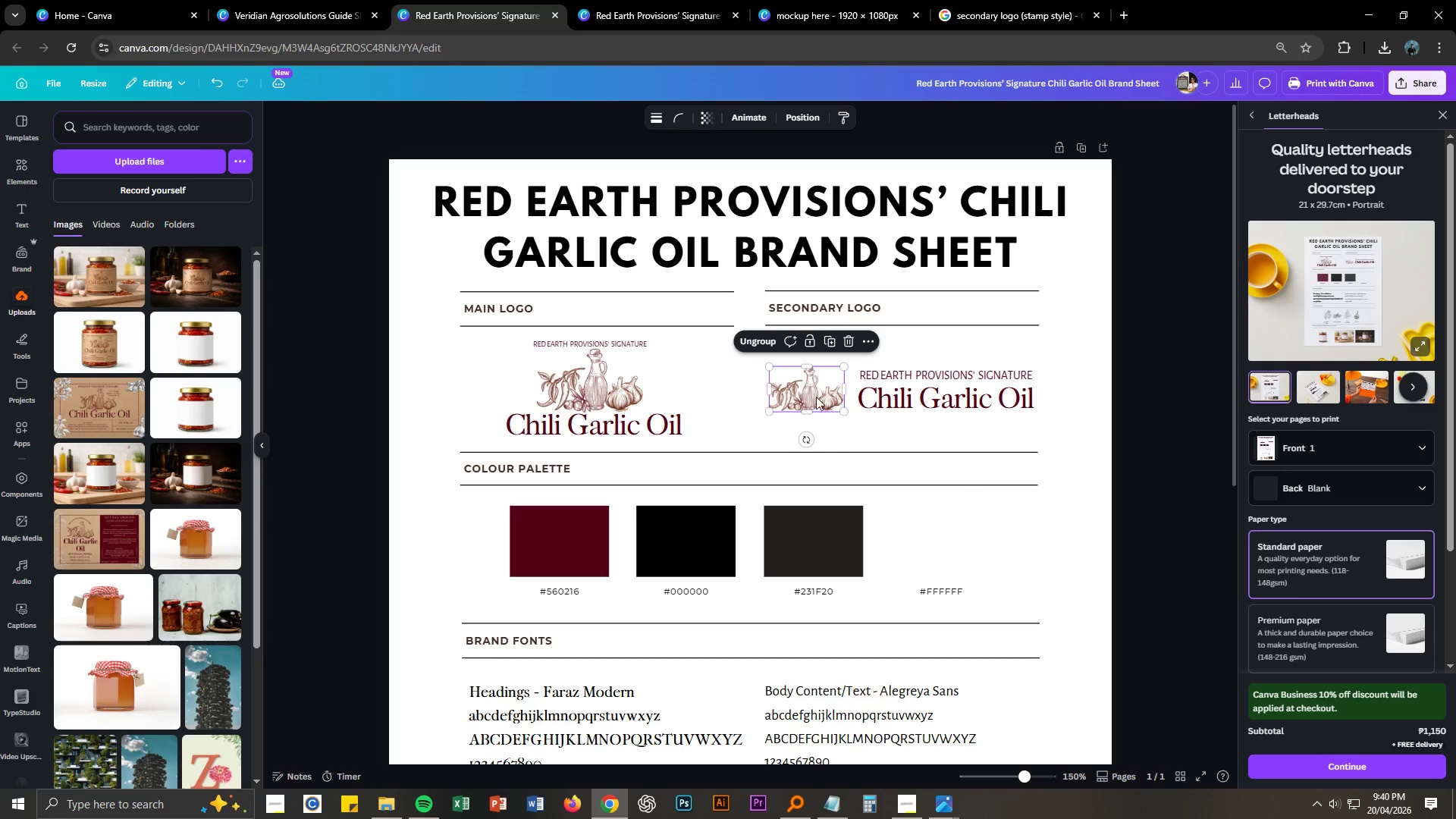 
left_click_drag(start_coordinate=[811, 394], to_coordinate=[822, 394])
 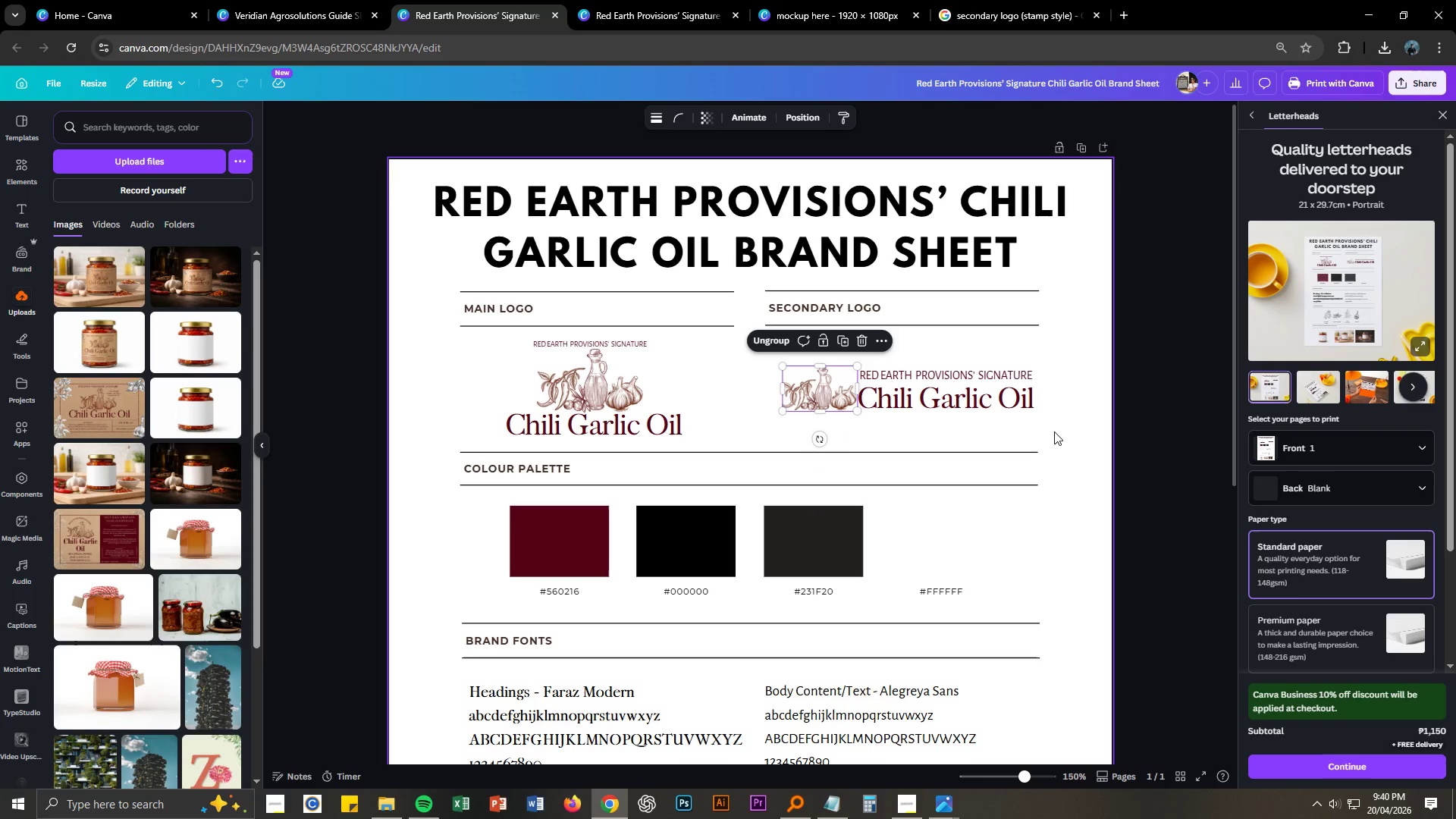 
left_click([1057, 431])
 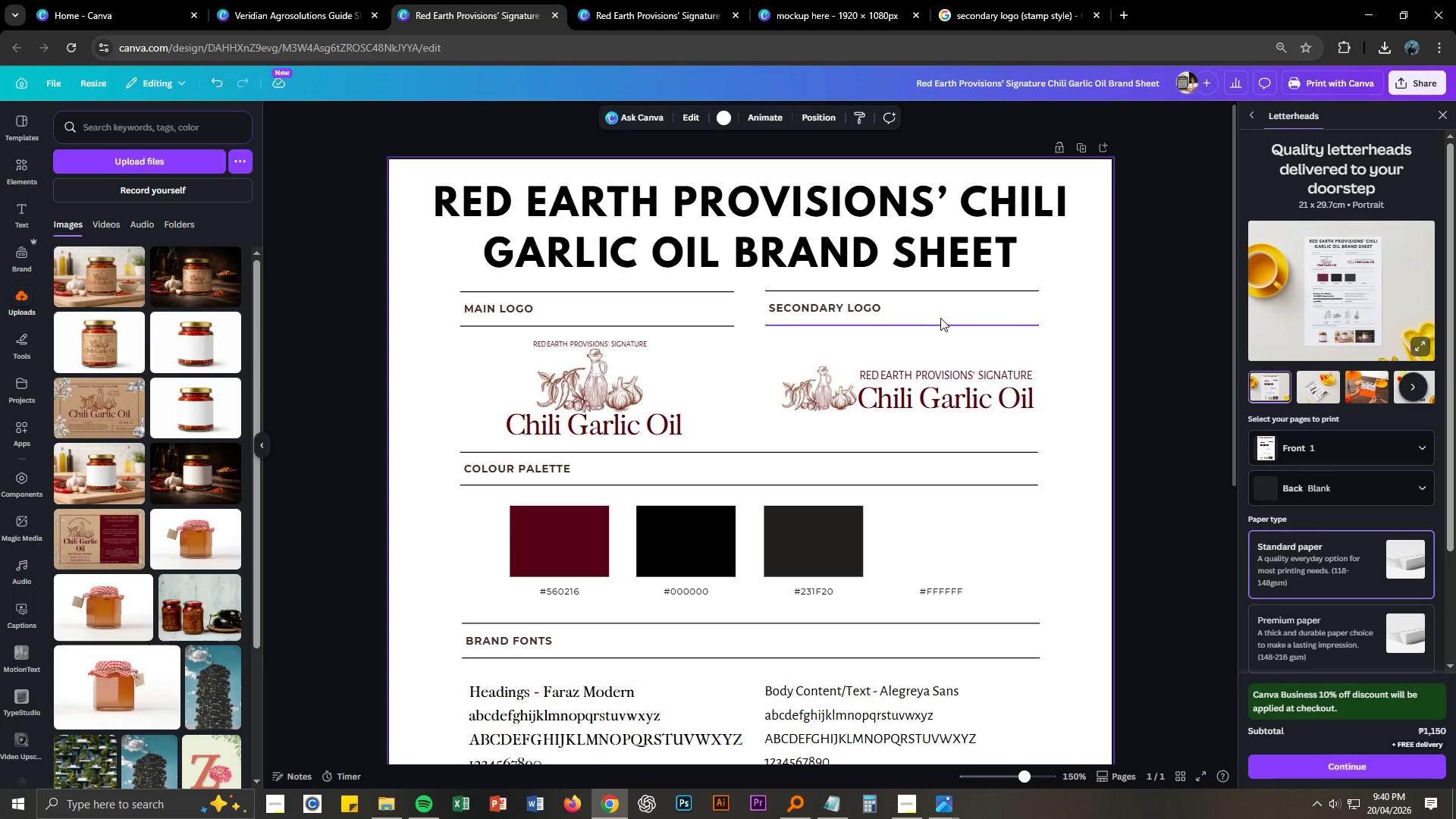 
left_click([946, 326])
 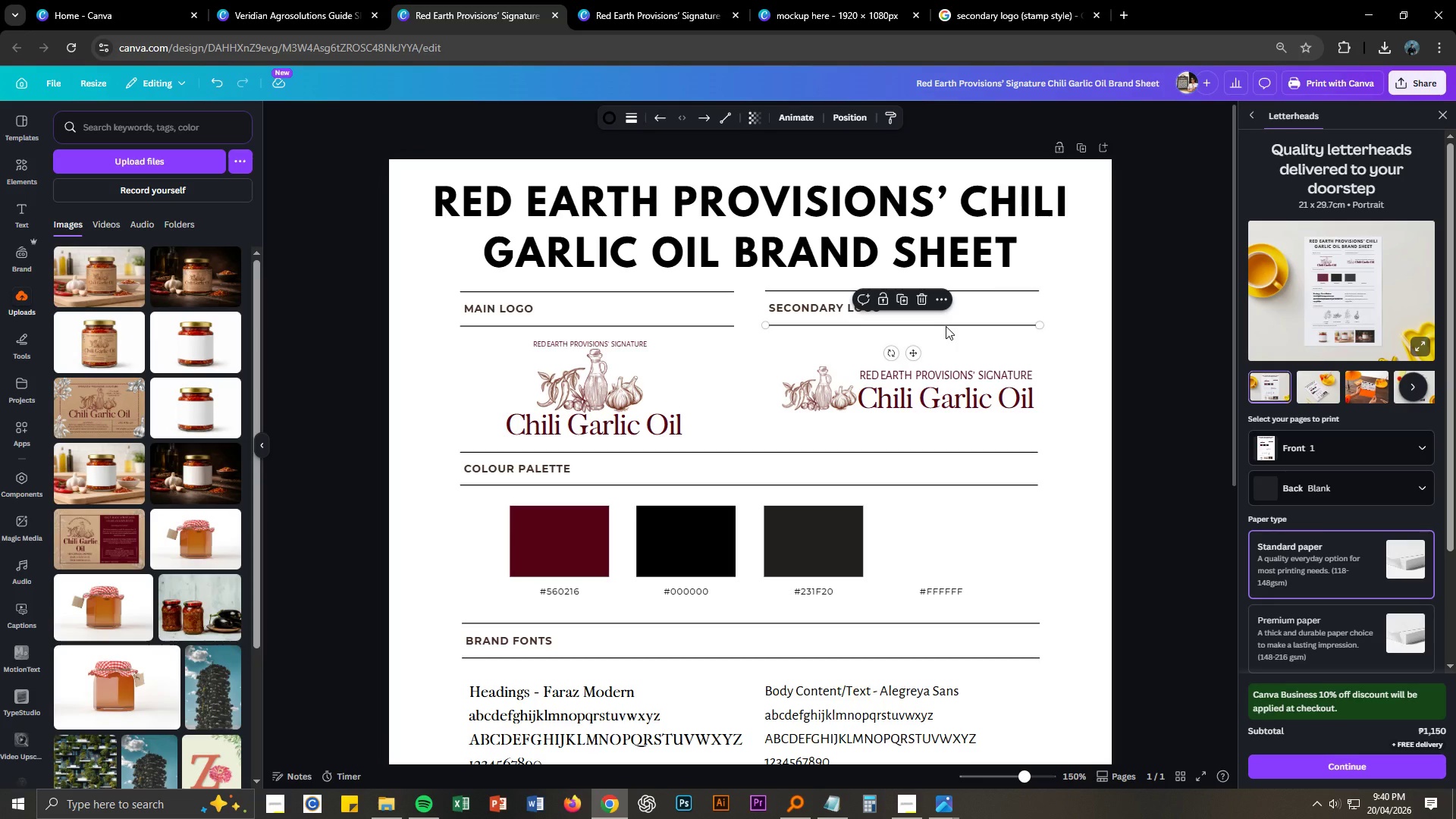 
key(Control+C)
 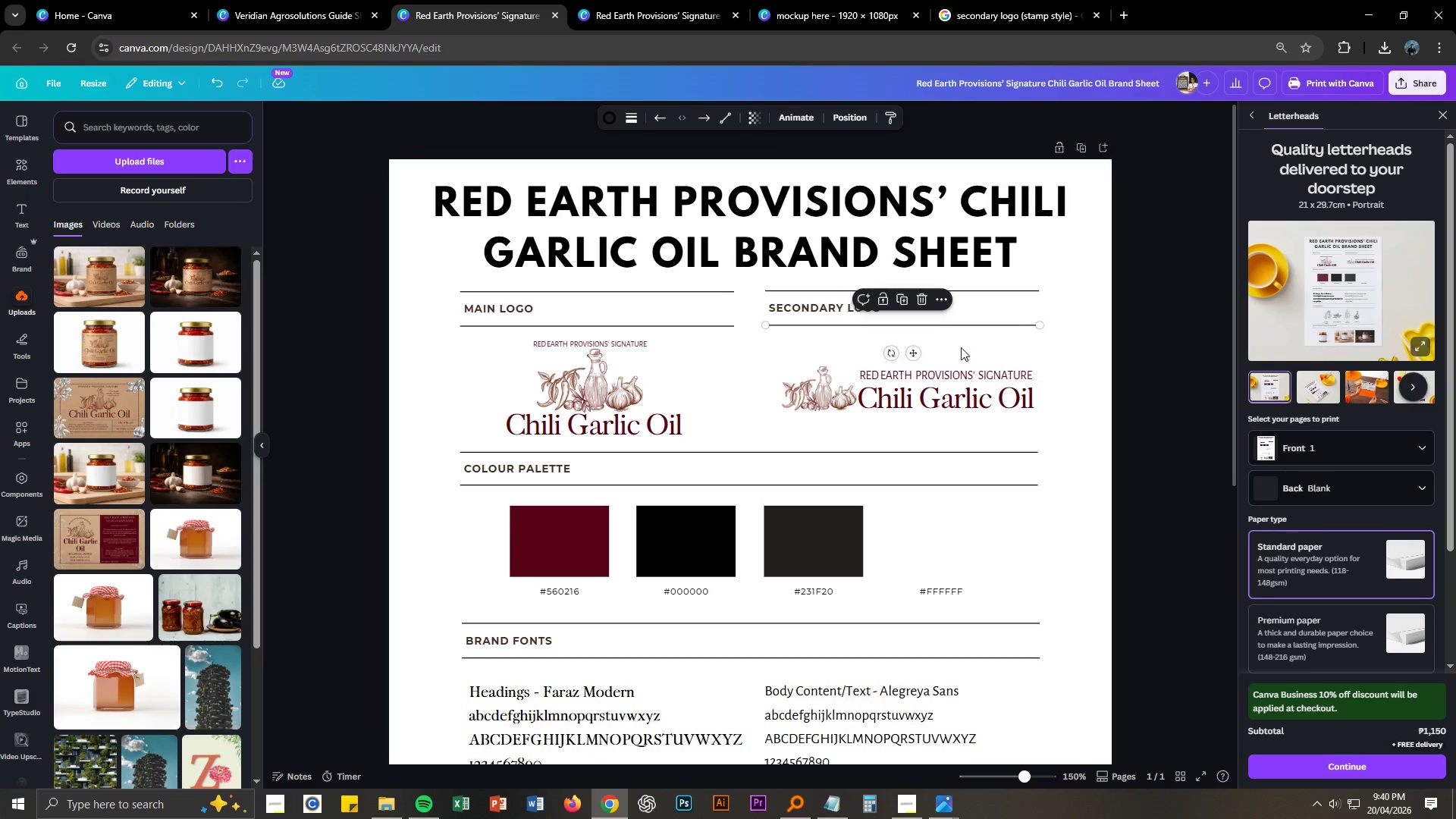 
key(Control+V)
 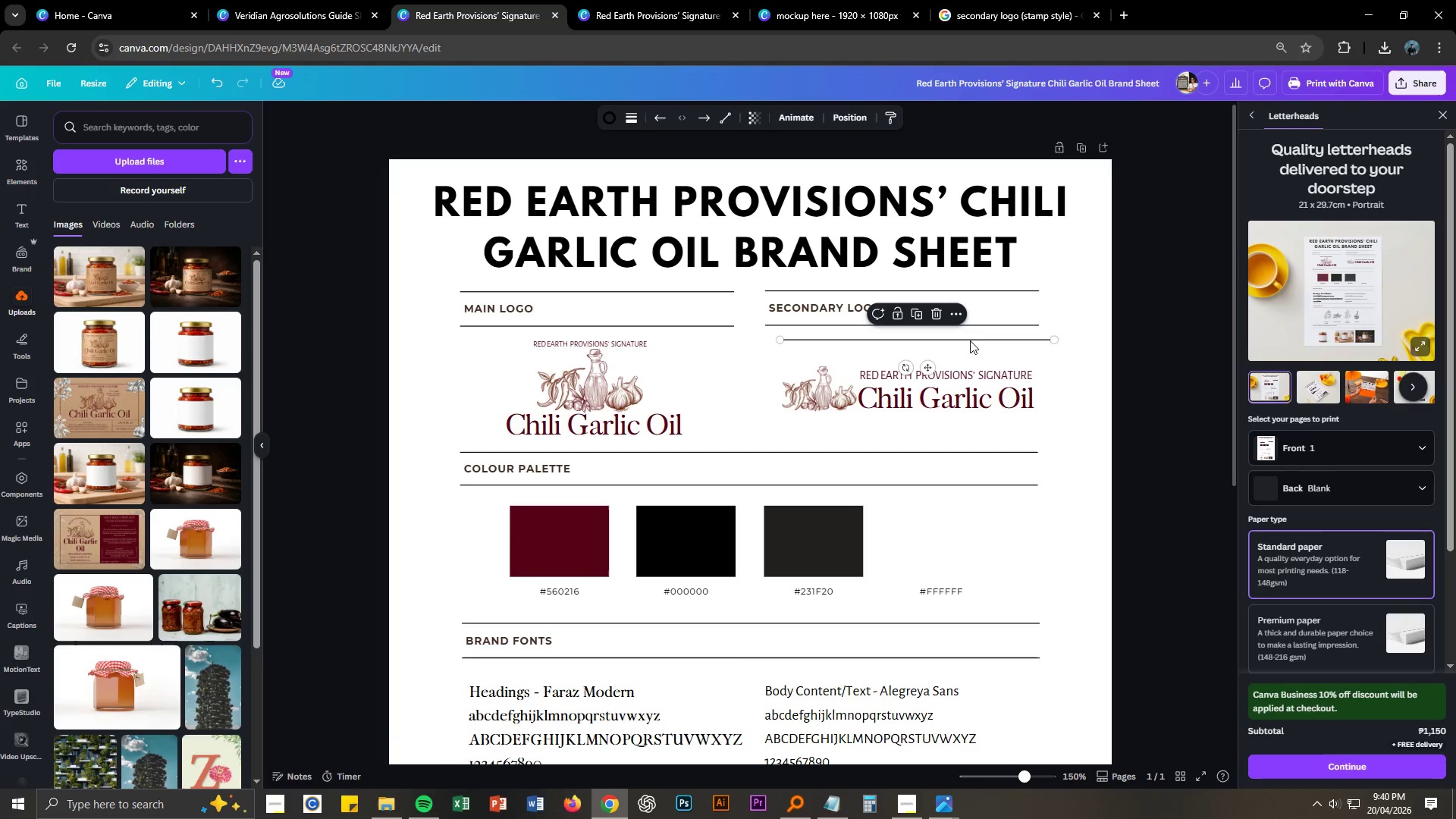 
left_click_drag(start_coordinate=[971, 340], to_coordinate=[952, 361])
 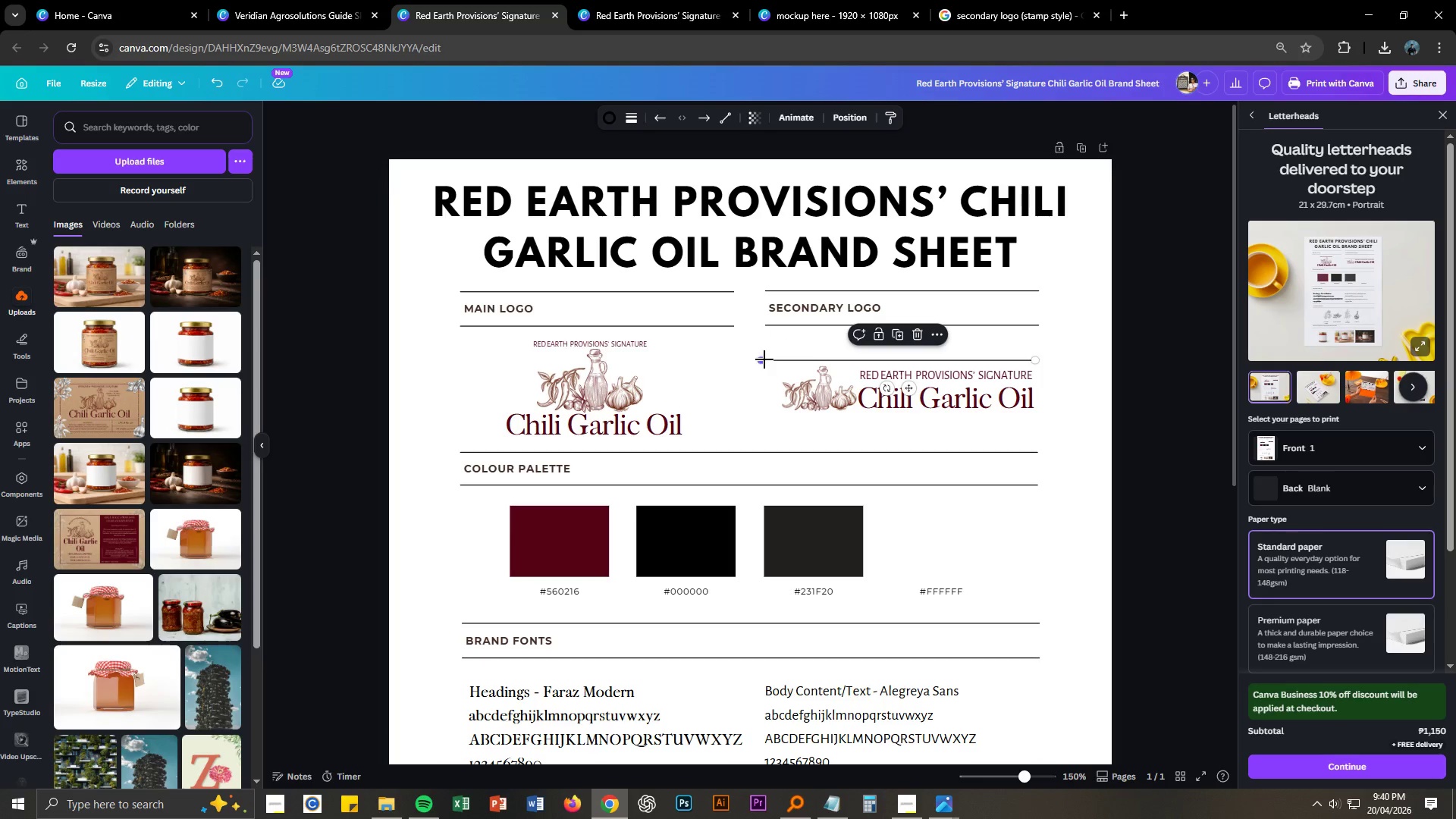 
left_click_drag(start_coordinate=[764, 359], to_coordinate=[786, 359])
 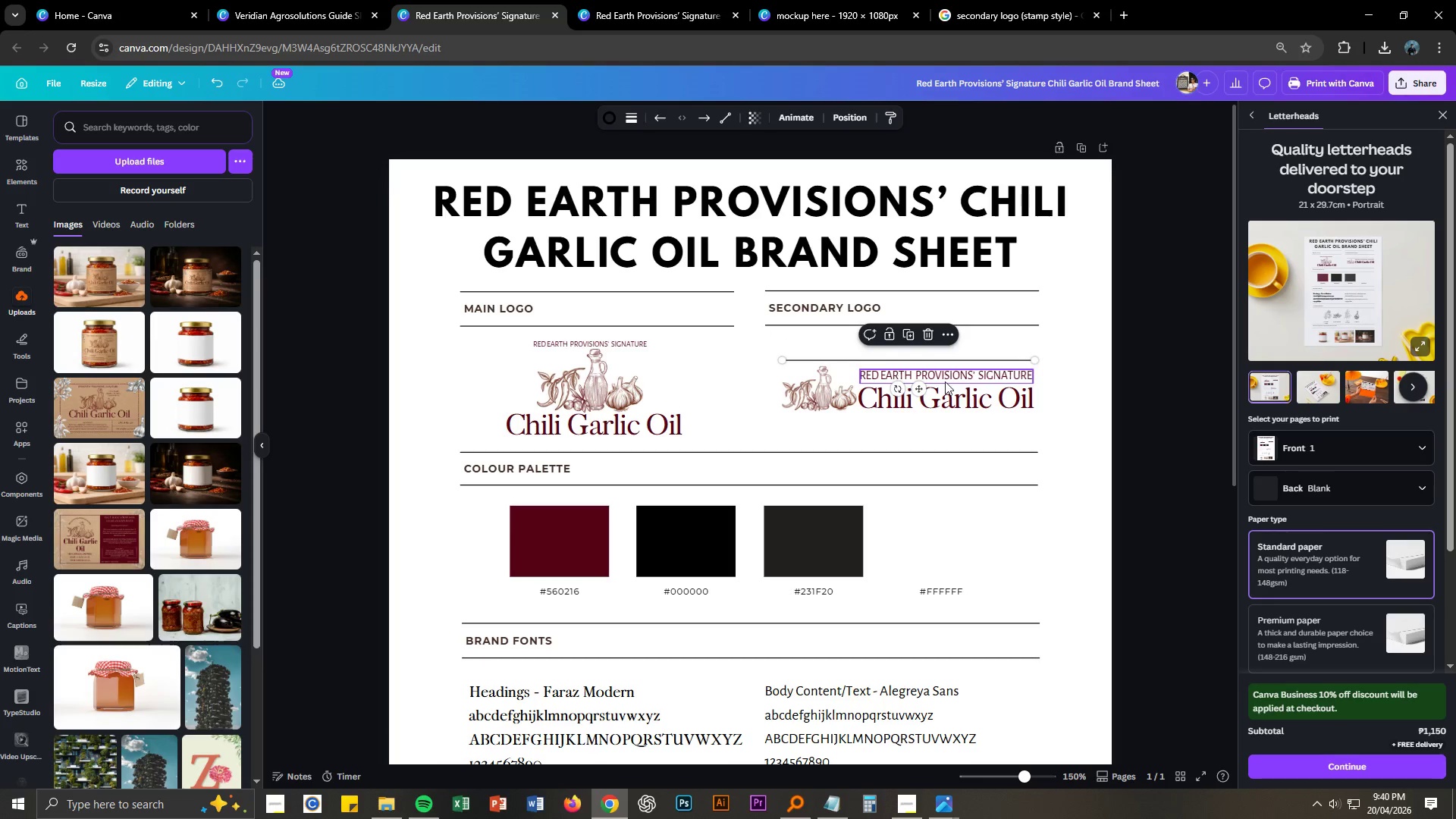 
key(Control+C)
 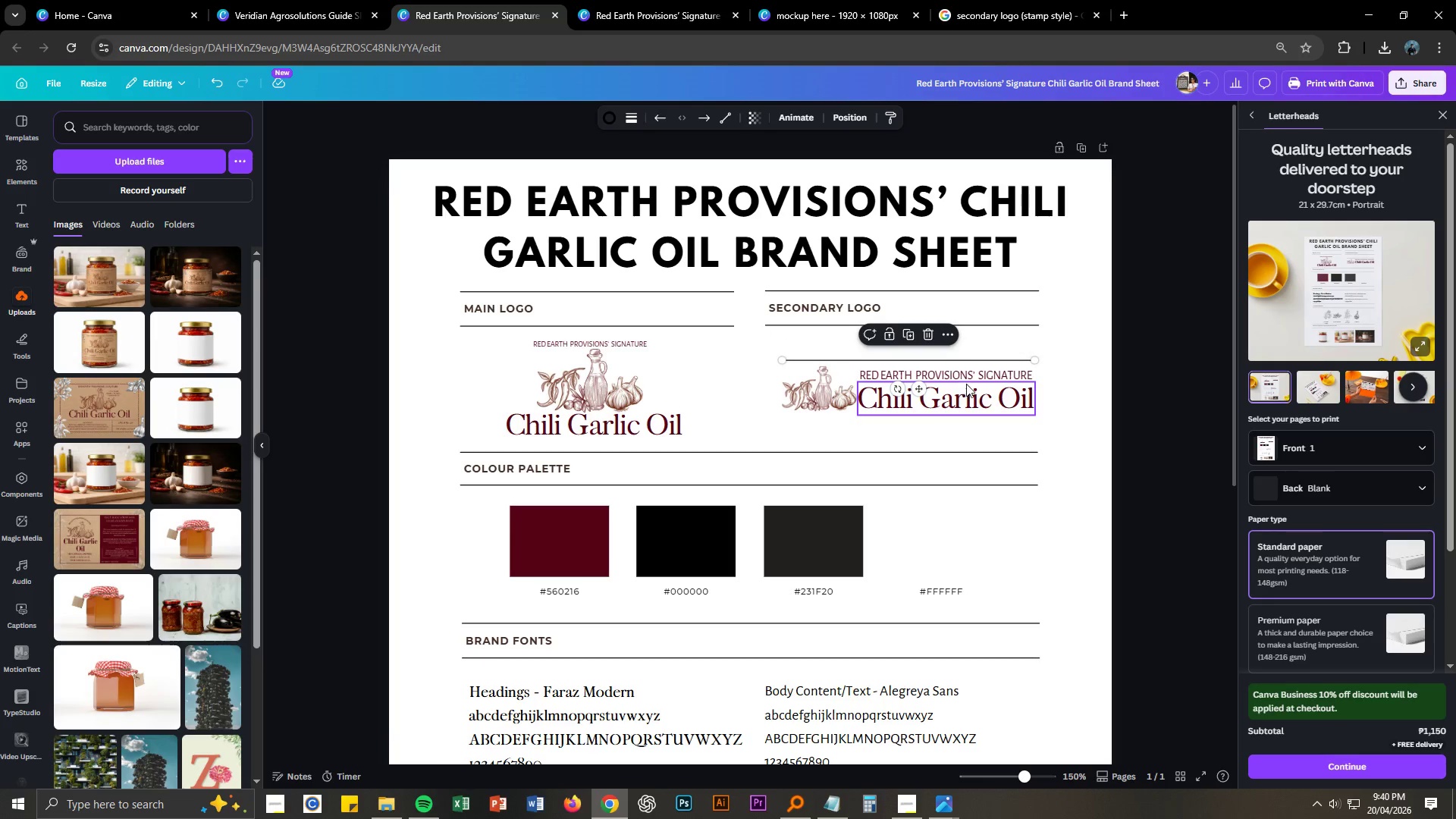 
key(Control+V)
 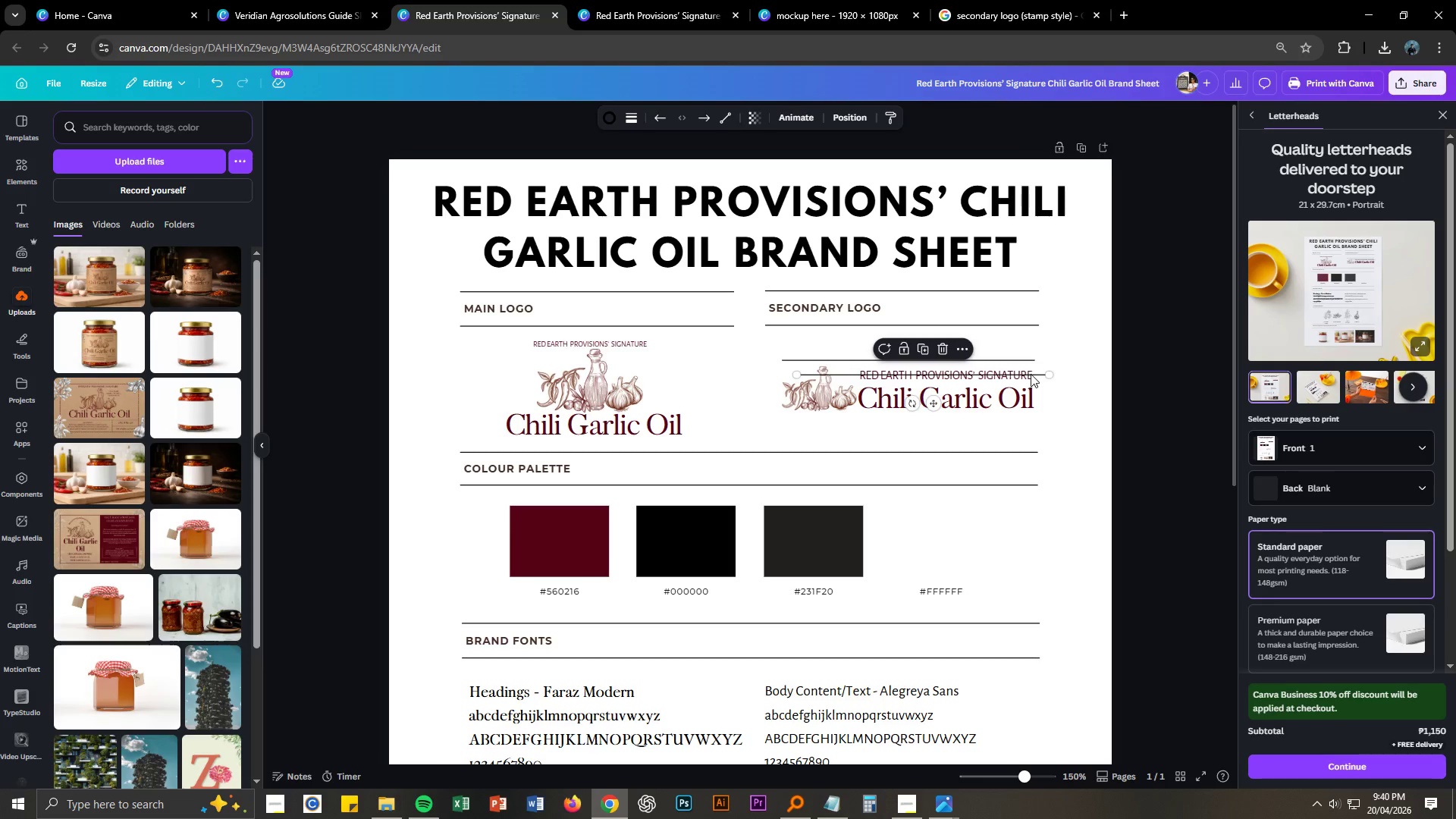 
left_click_drag(start_coordinate=[1036, 374], to_coordinate=[1022, 420])
 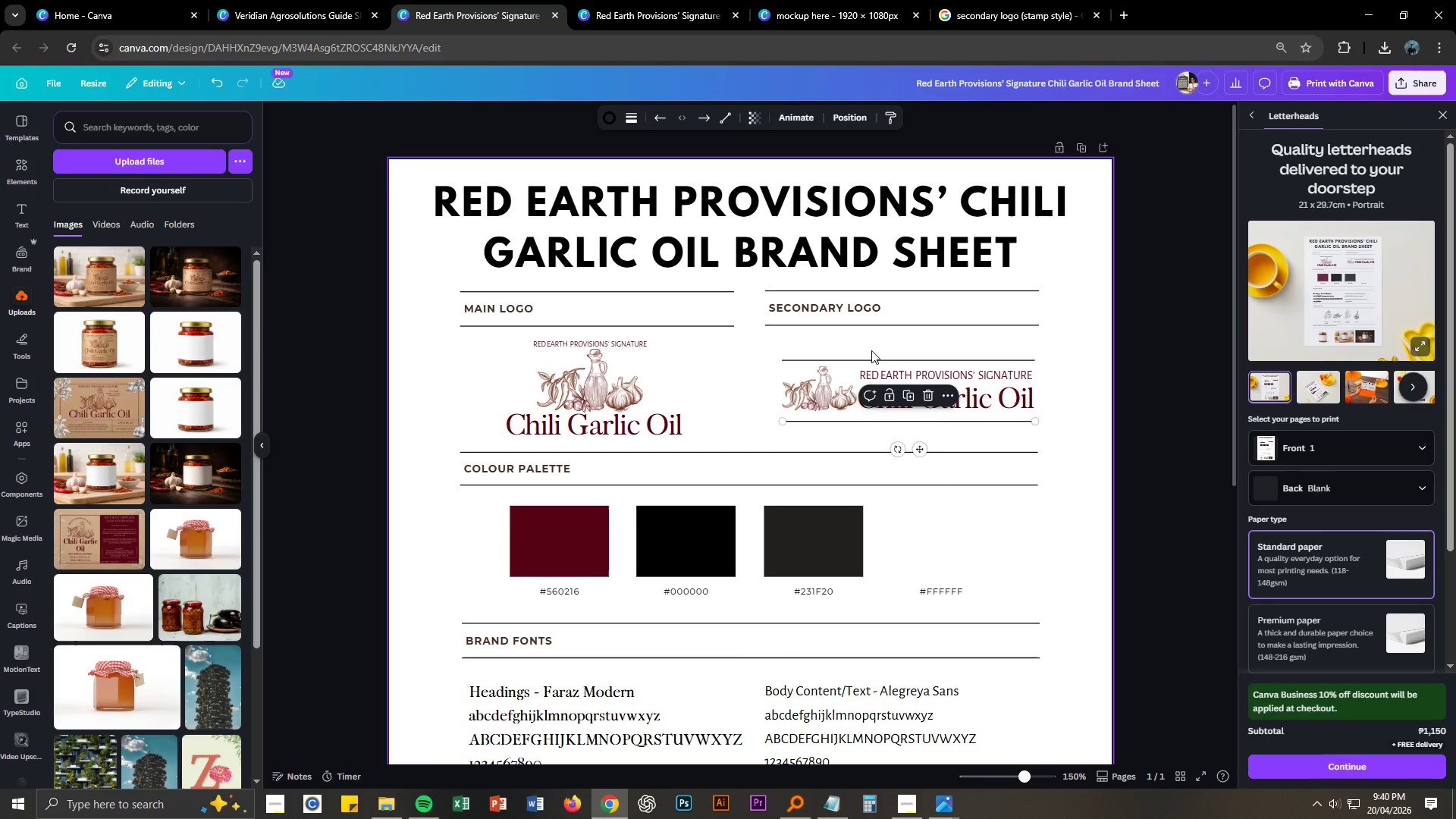 
left_click_drag(start_coordinate=[872, 344], to_coordinate=[822, 362])
 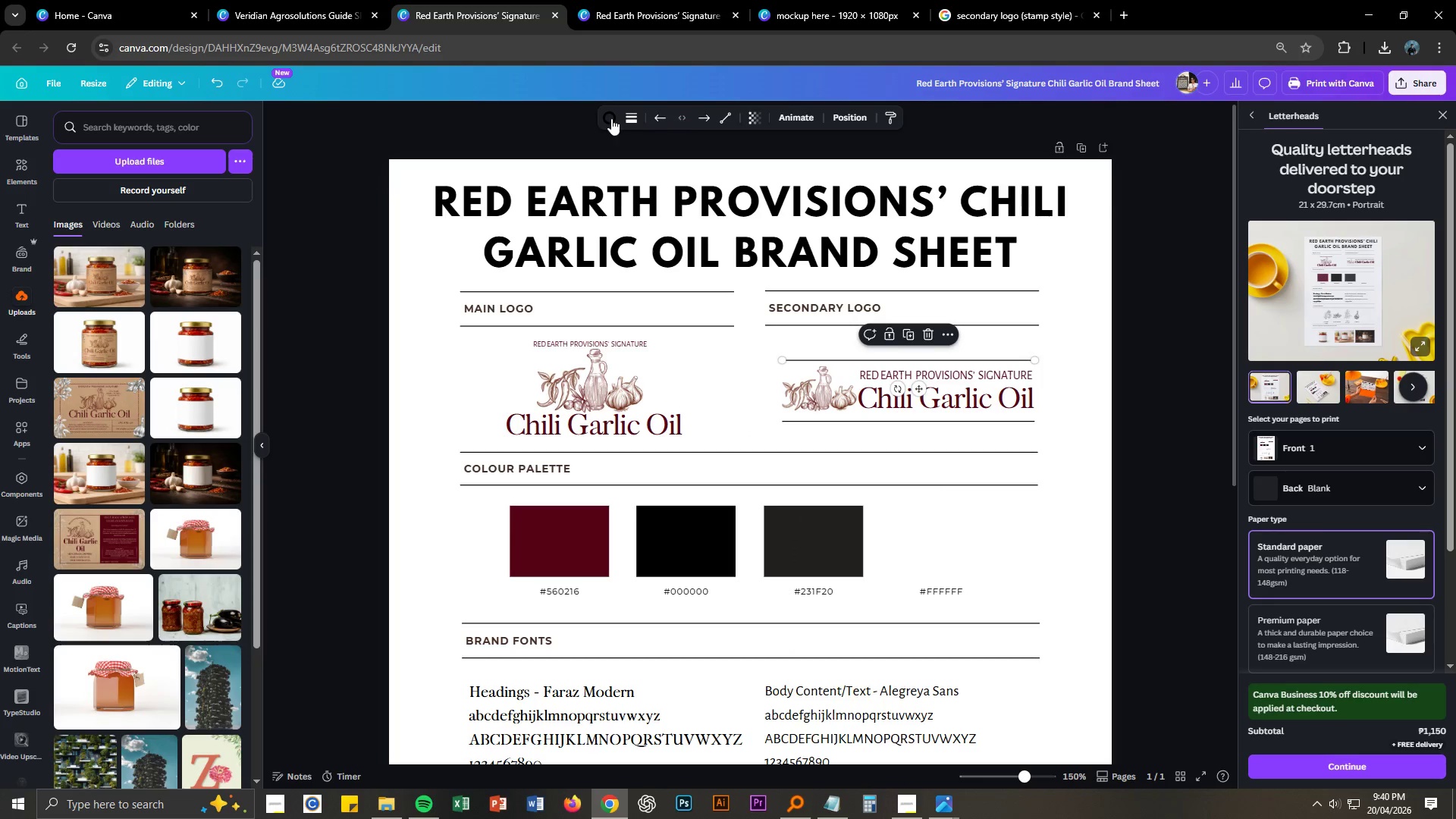 
left_click([609, 118])
 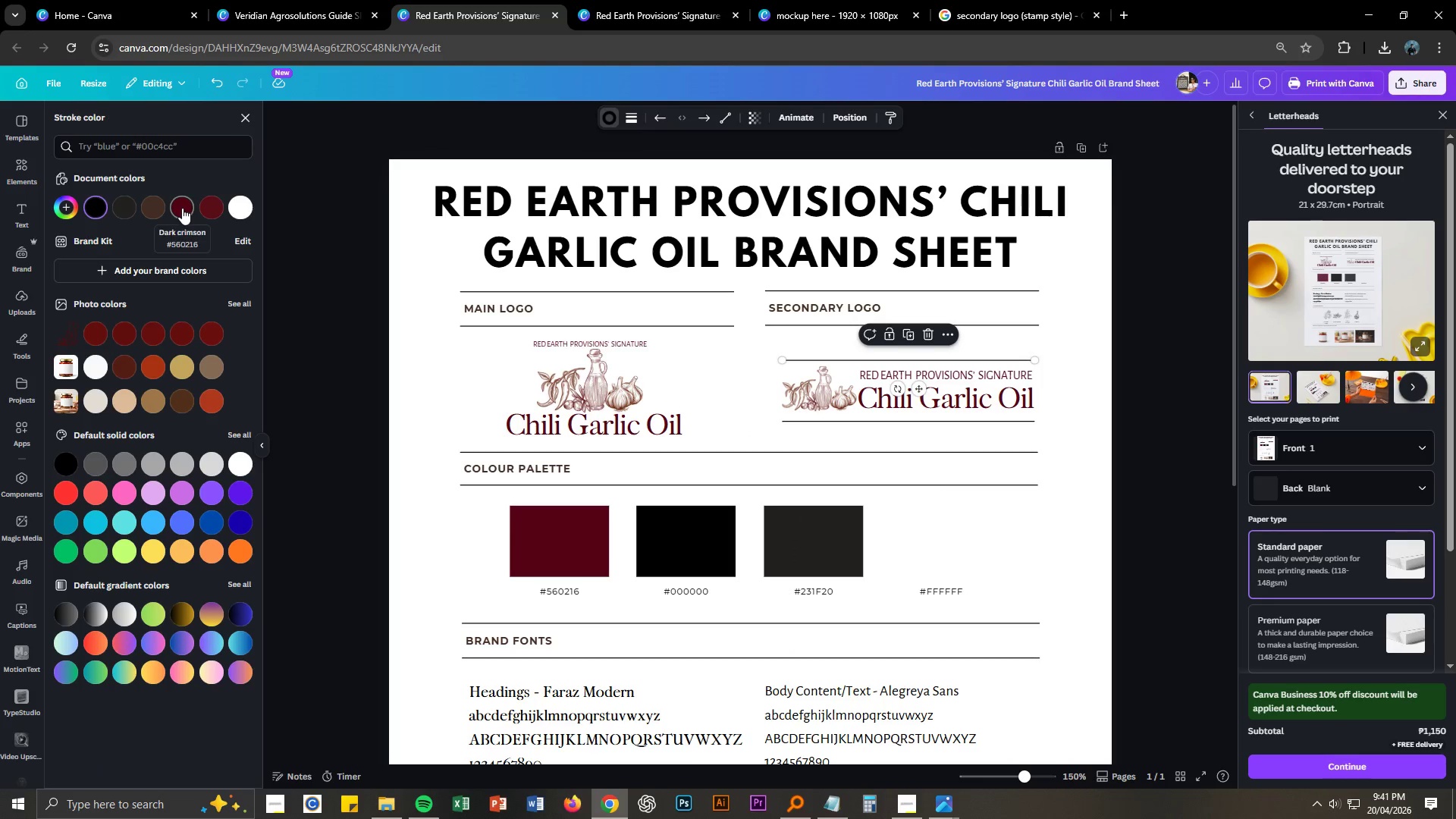 
left_click([182, 208])
 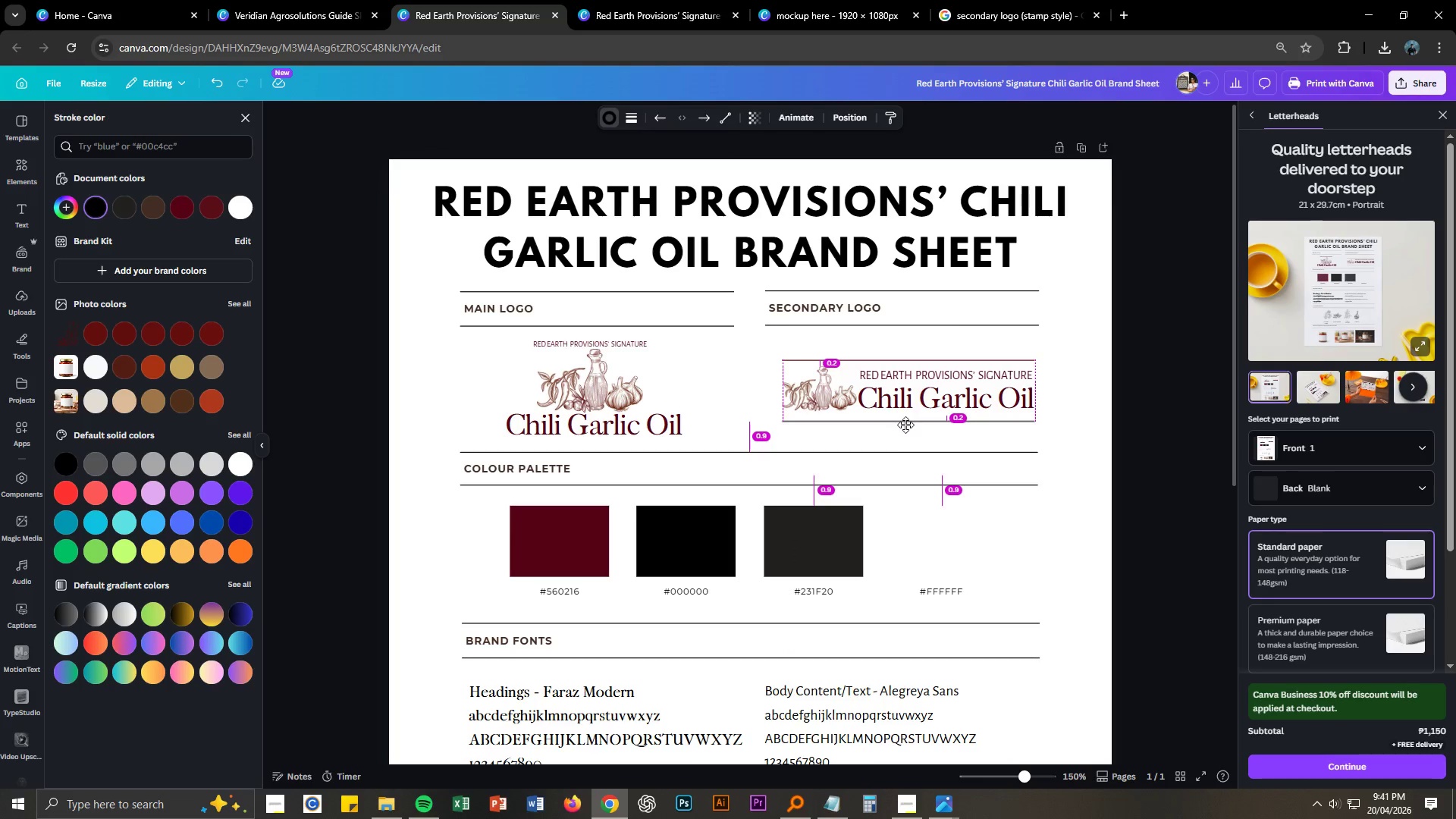 
left_click([1057, 438])
 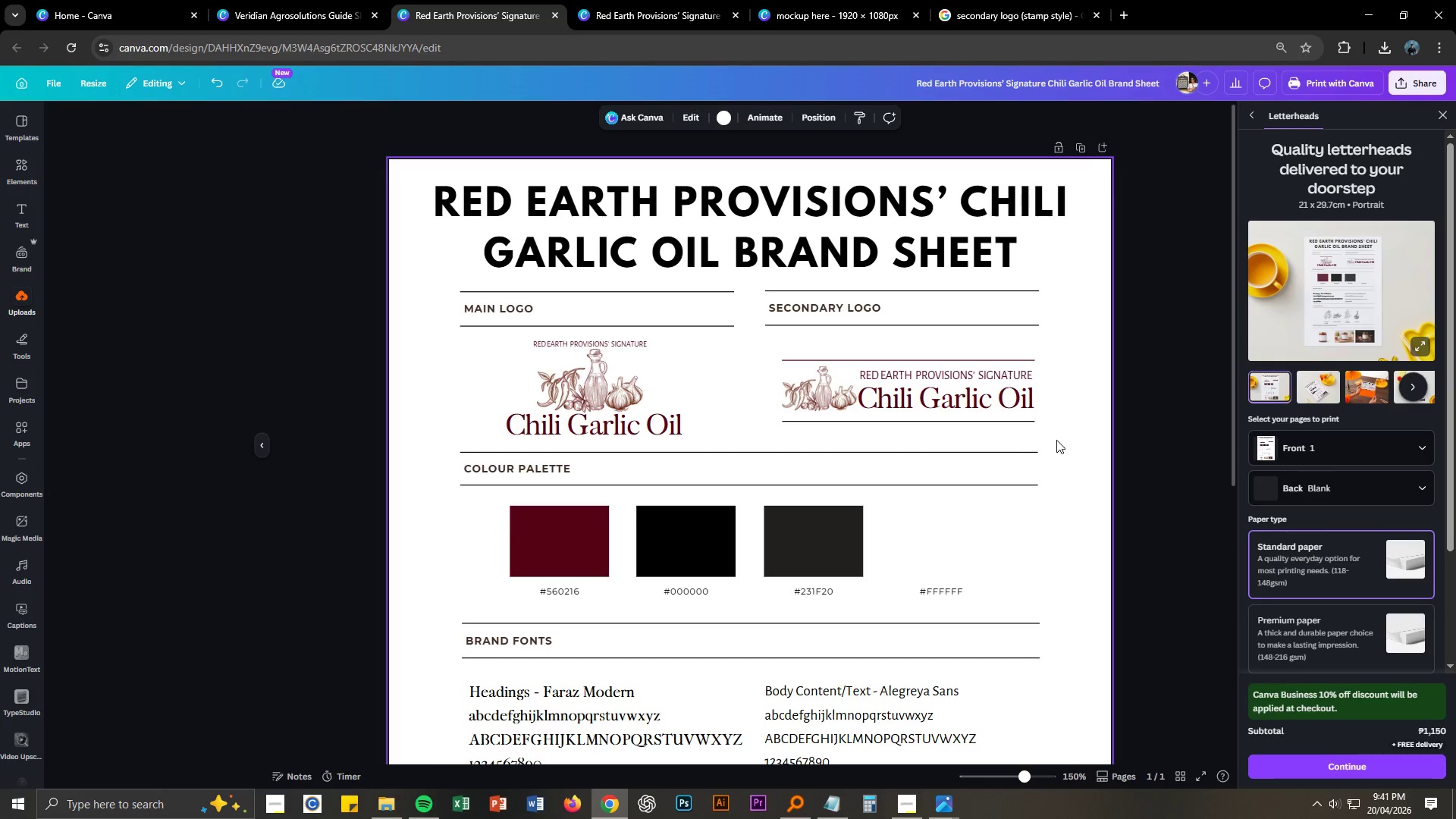 
hold_key(key=ControlLeft, duration=0.53)
 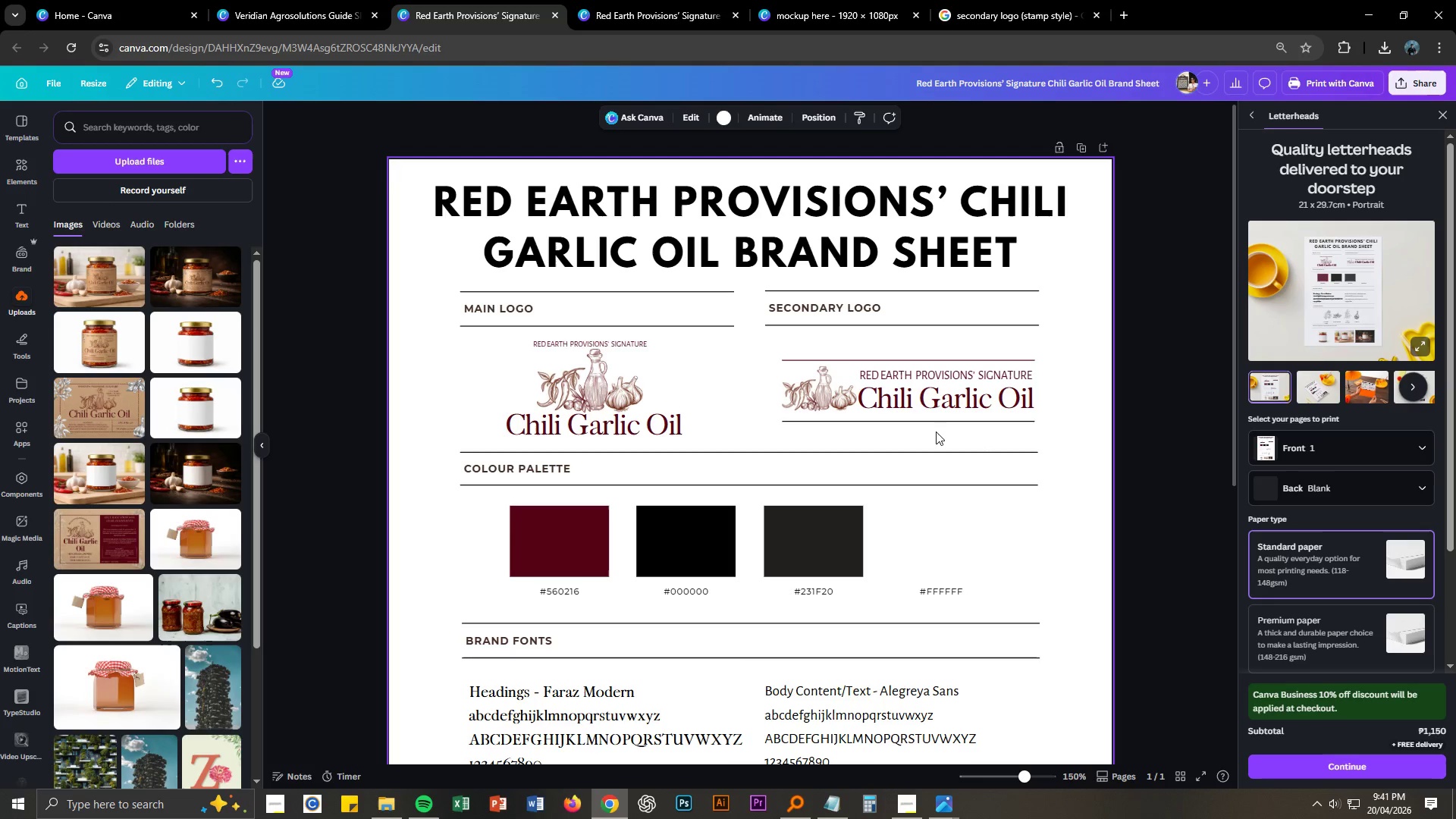 
left_click_drag(start_coordinate=[936, 431], to_coordinate=[937, 417])
 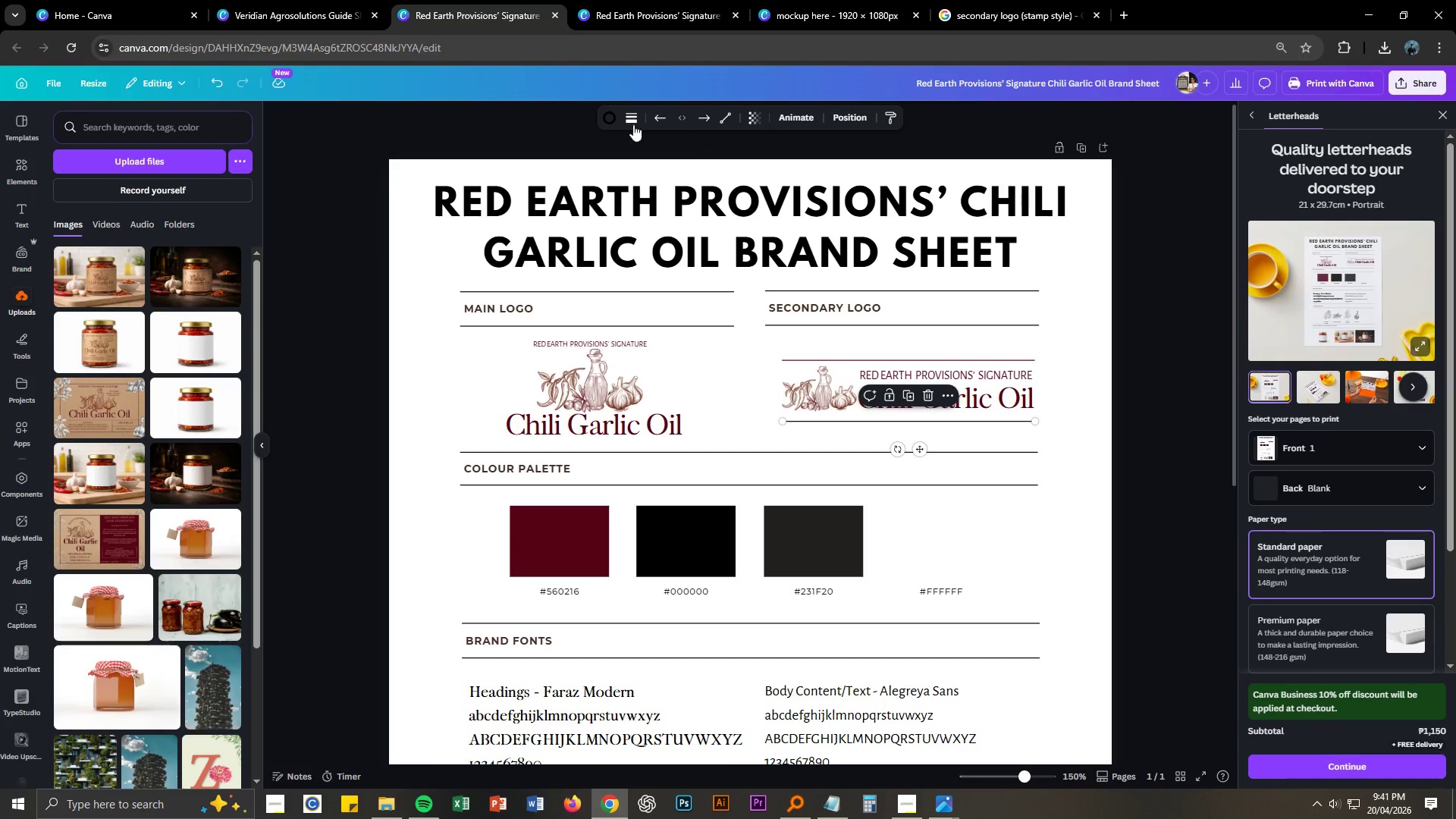 
left_click([609, 115])
 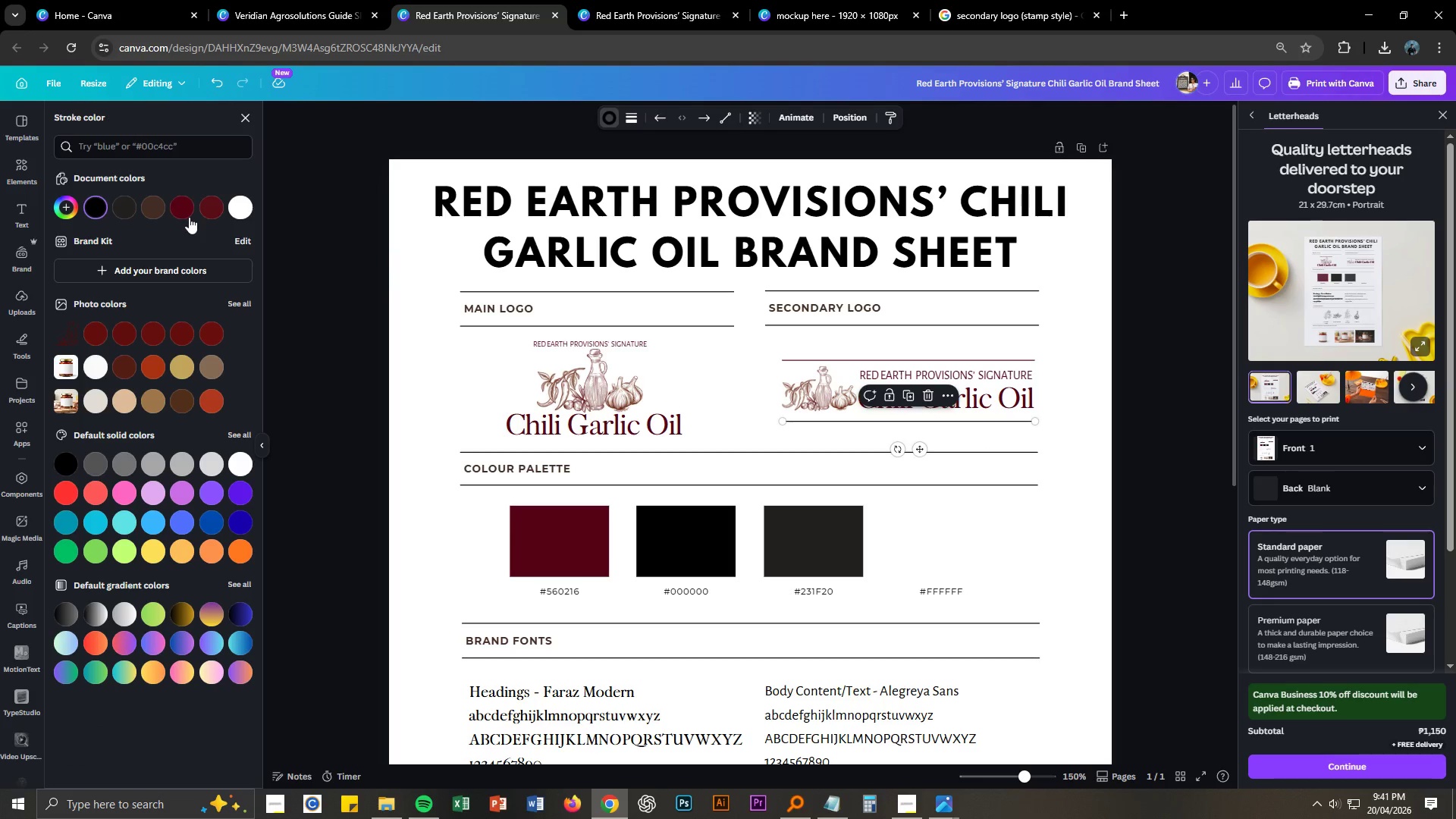 
left_click([183, 207])
 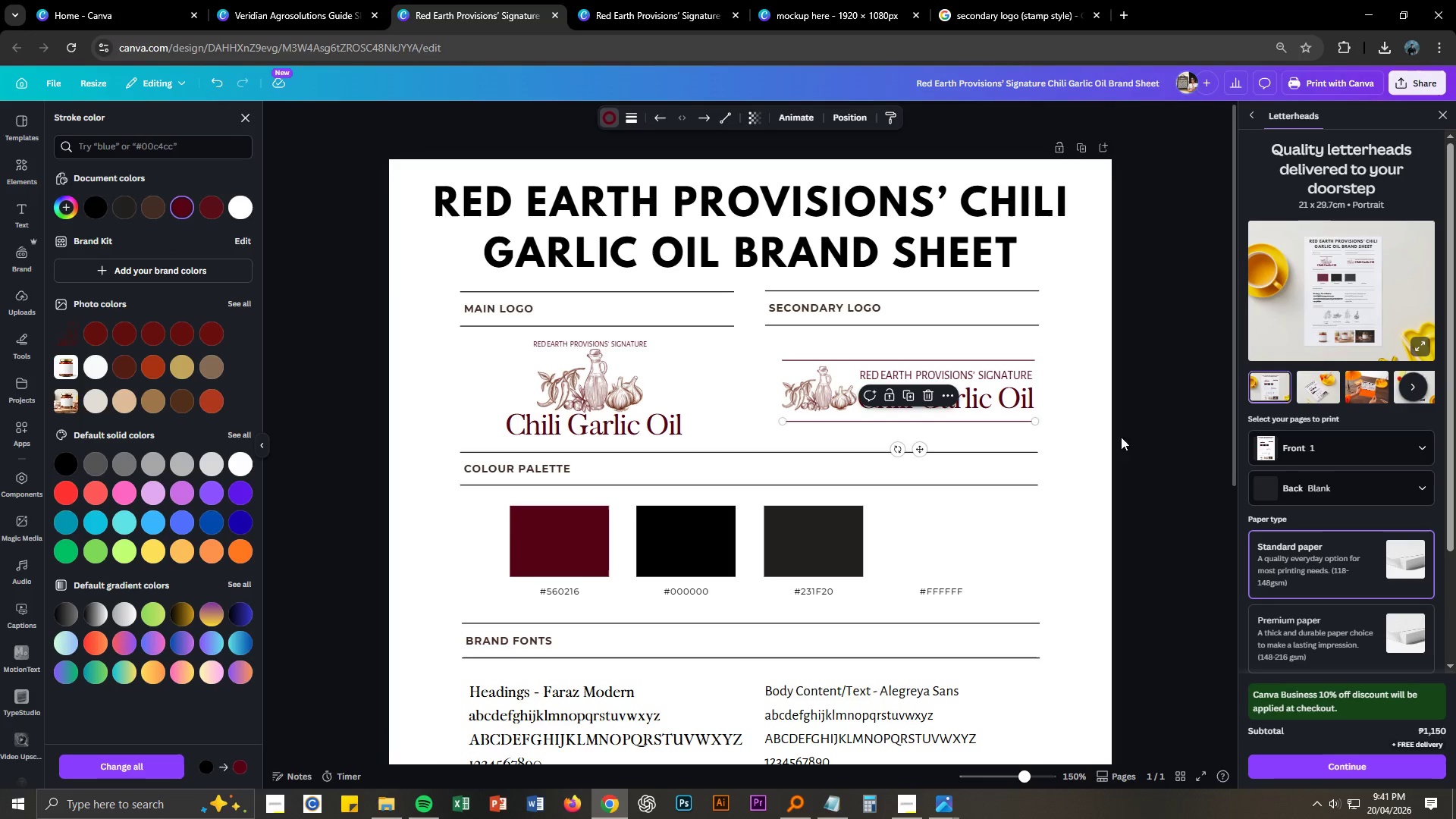 
left_click([1094, 425])
 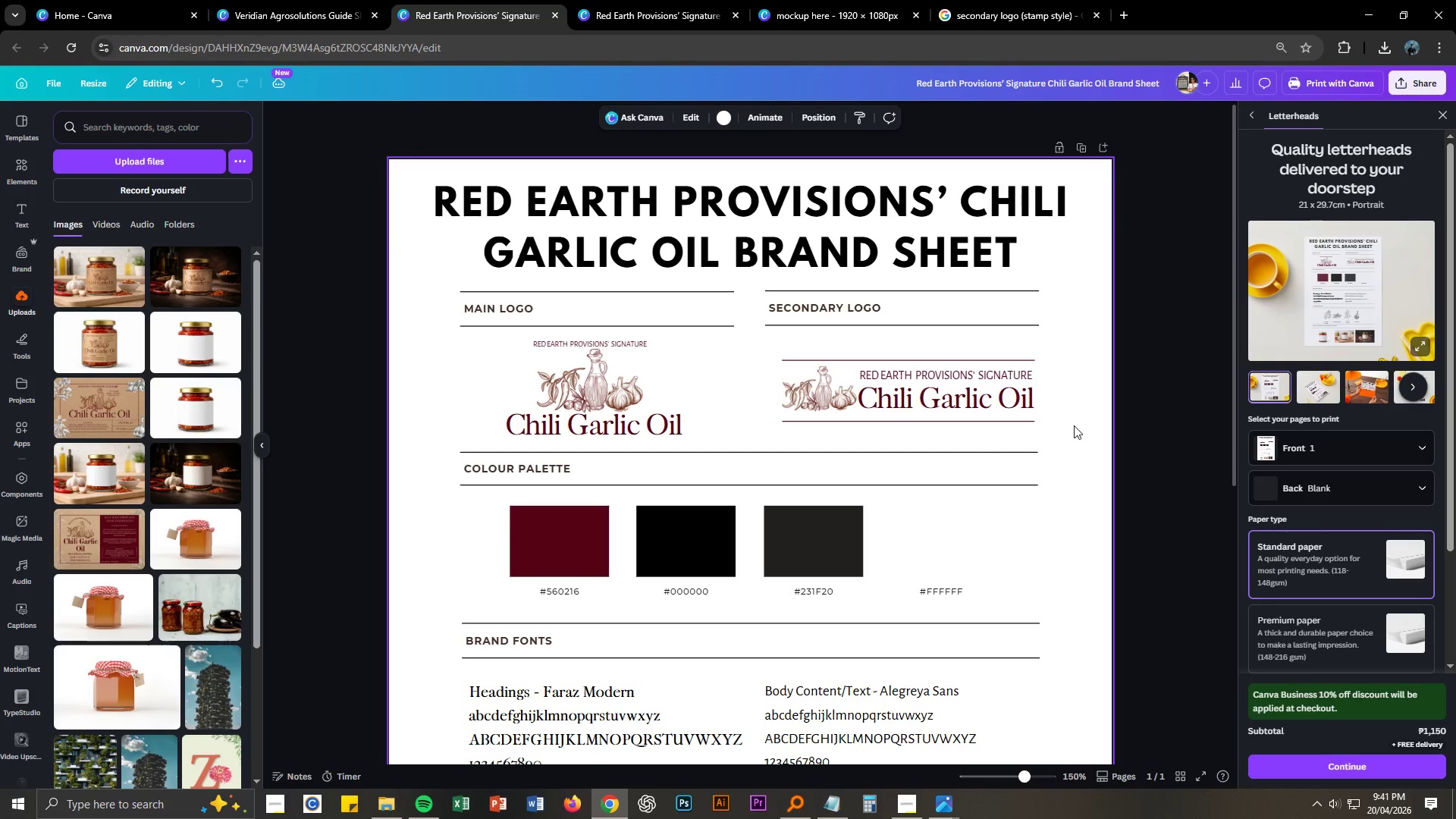 
key(Control+NumpadAdd)
 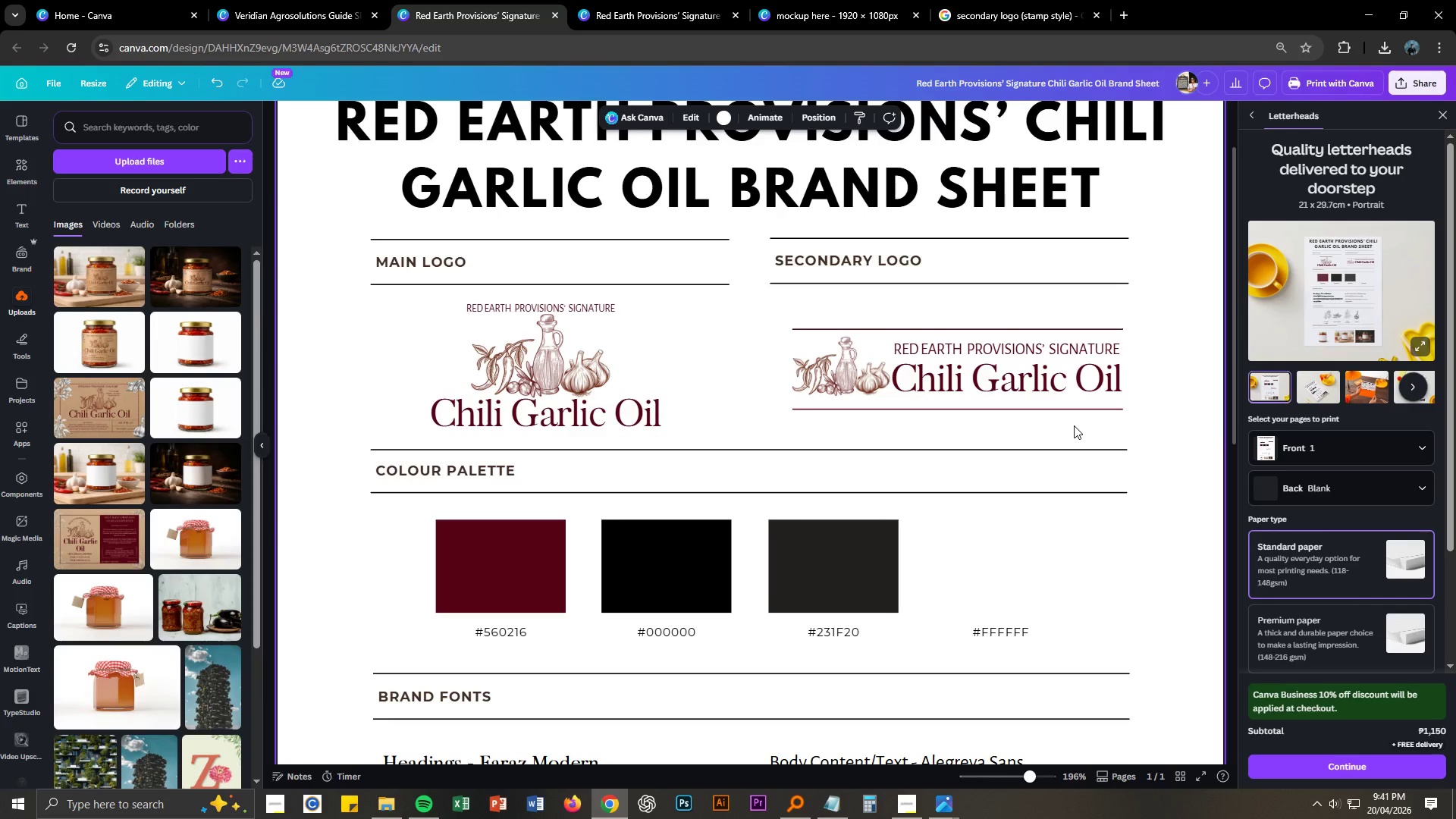 
key(Control+NumpadAdd)
 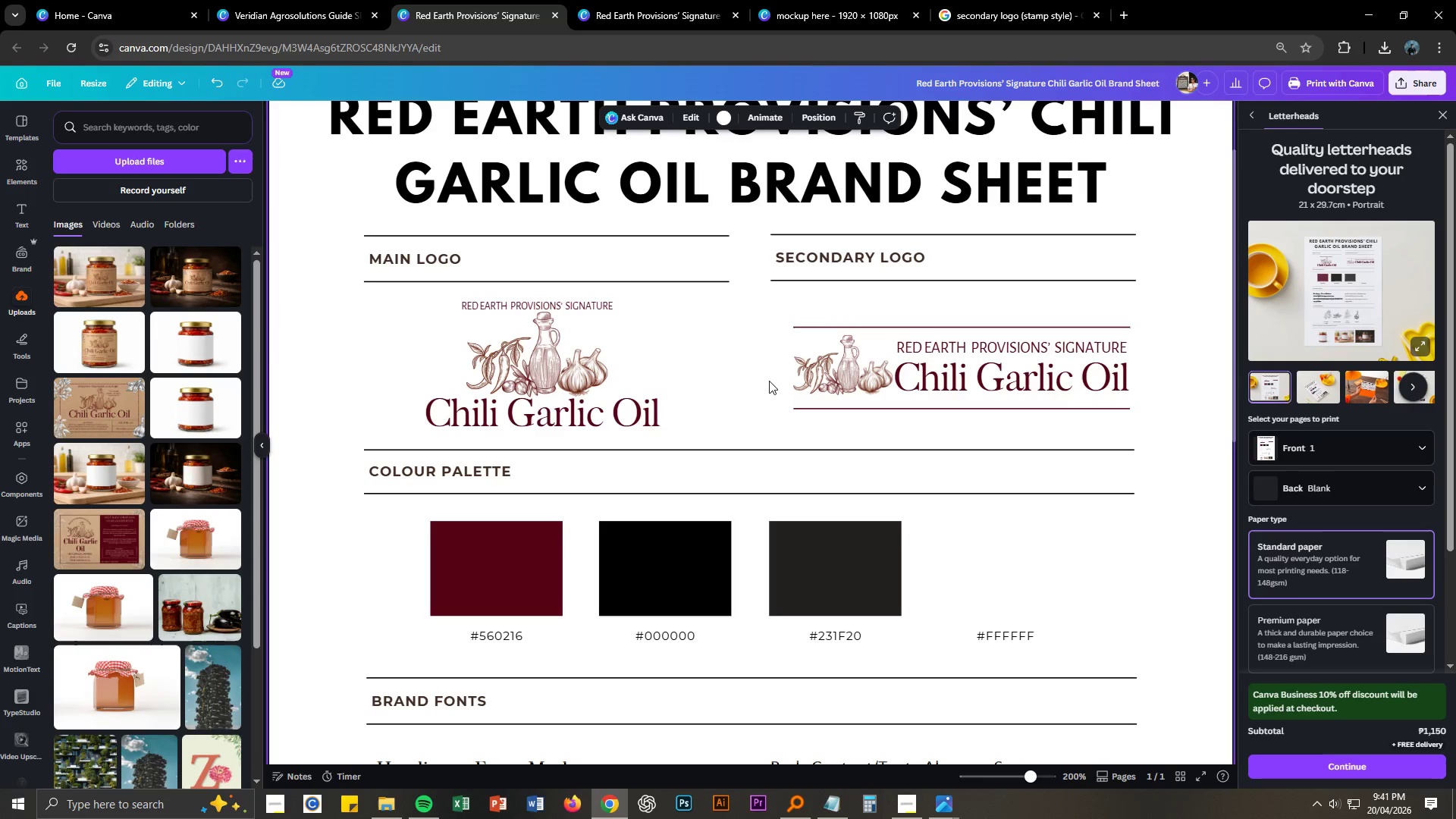 
left_click_drag(start_coordinate=[837, 298], to_coordinate=[1072, 430])
 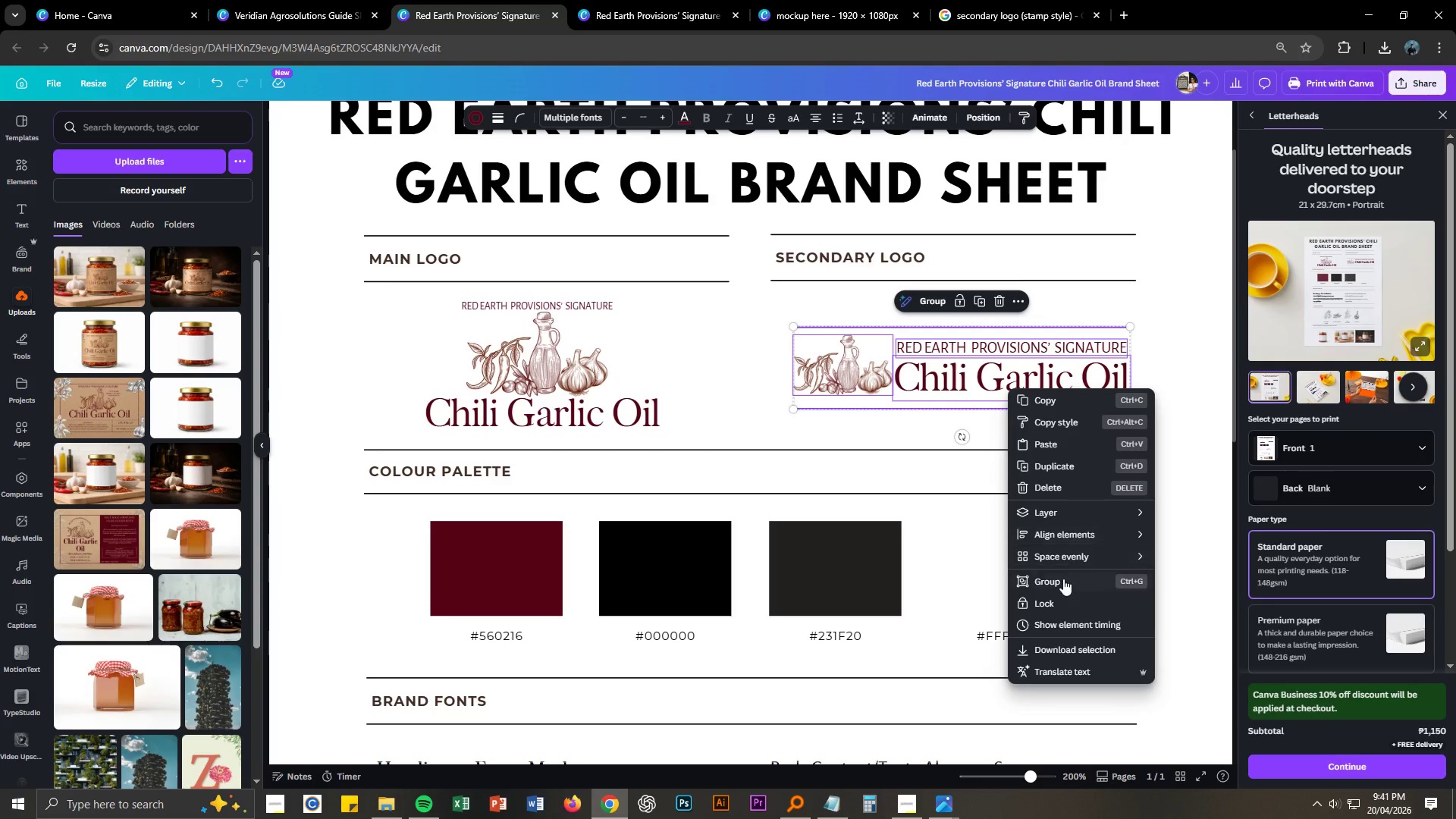 
left_click([1063, 579])
 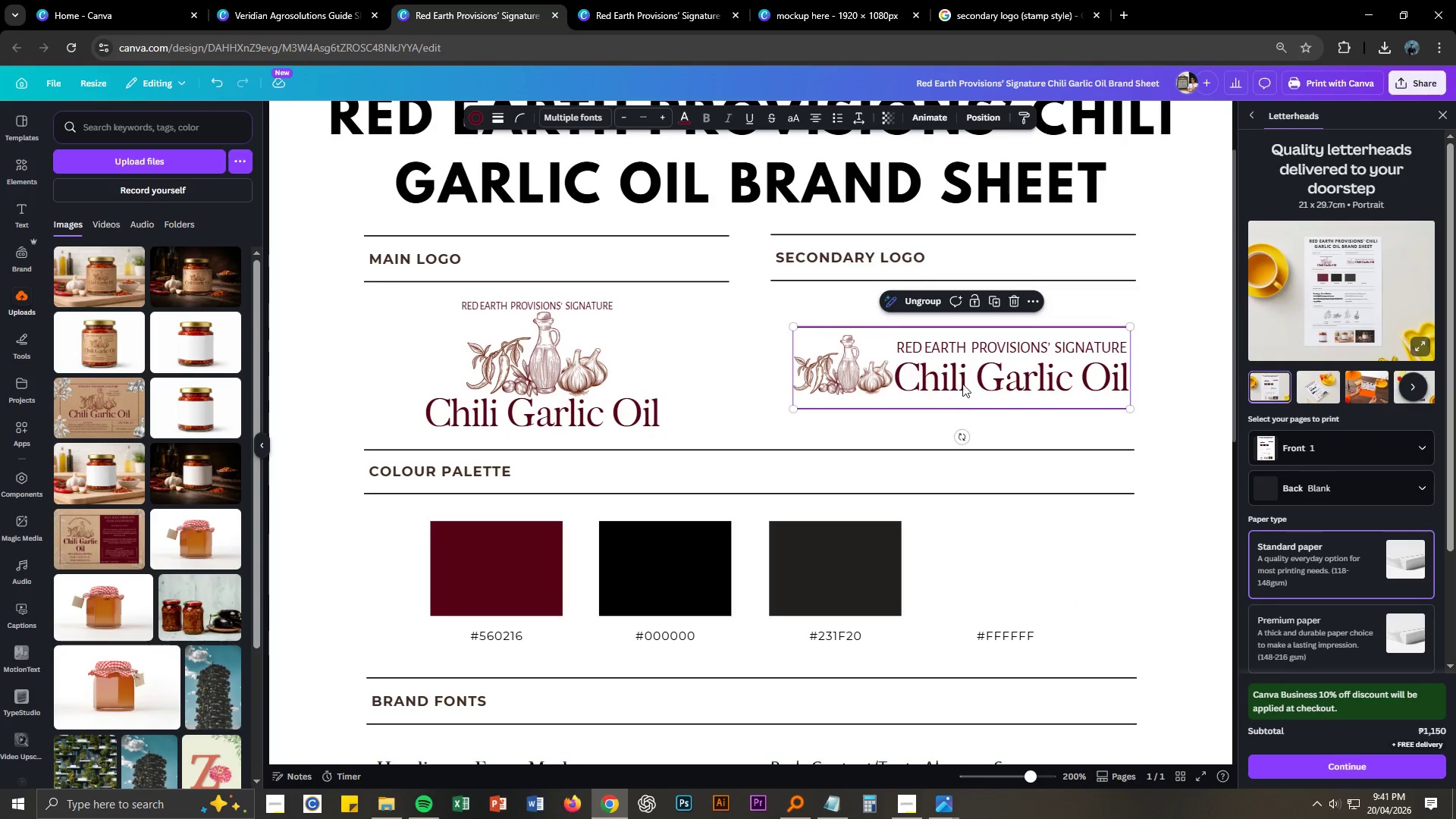 
left_click_drag(start_coordinate=[962, 383], to_coordinate=[952, 381])
 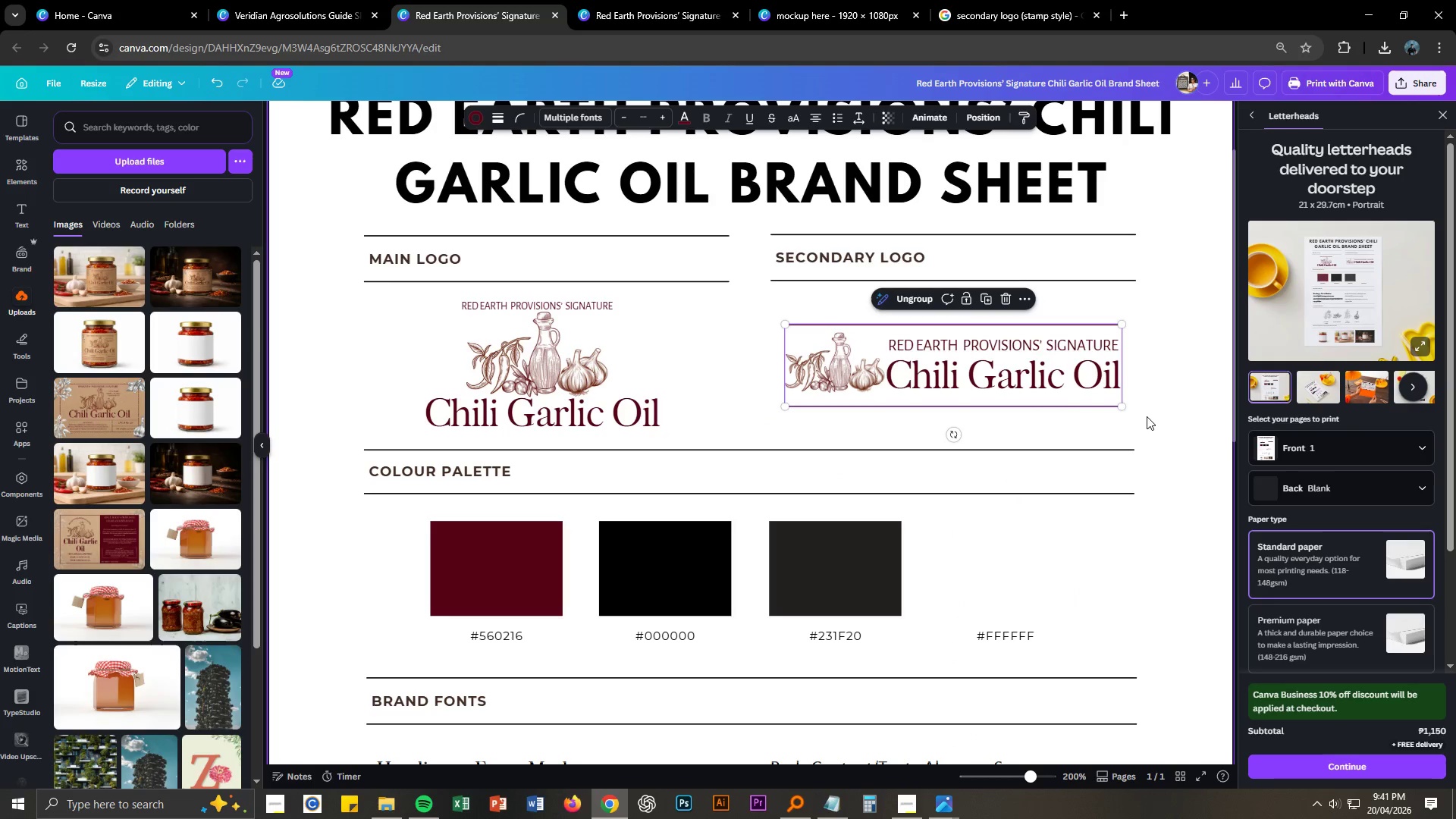 
left_click([1155, 416])
 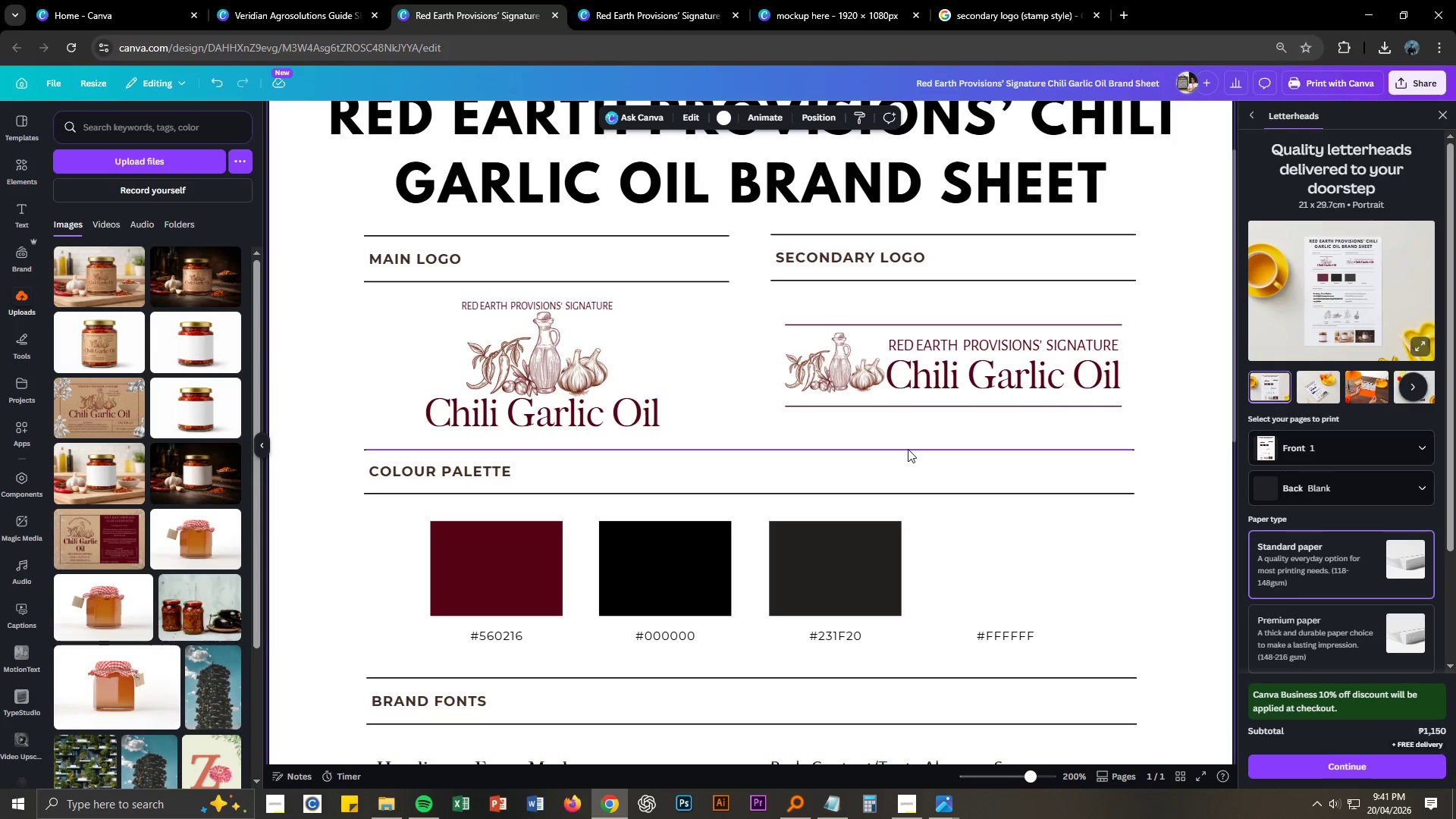 
wait(9.28)
 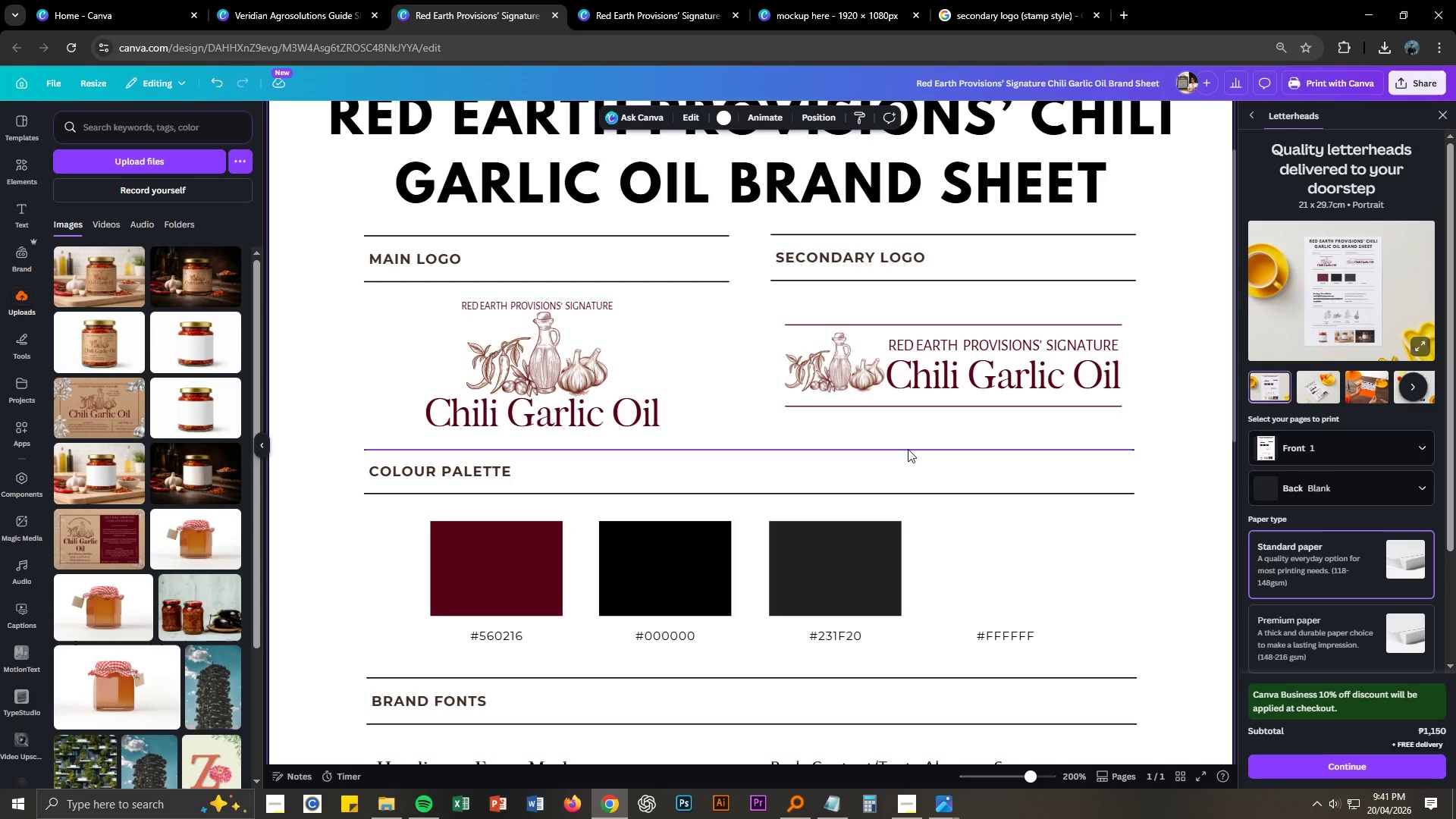 
key(Control+NumpadSubtract)
 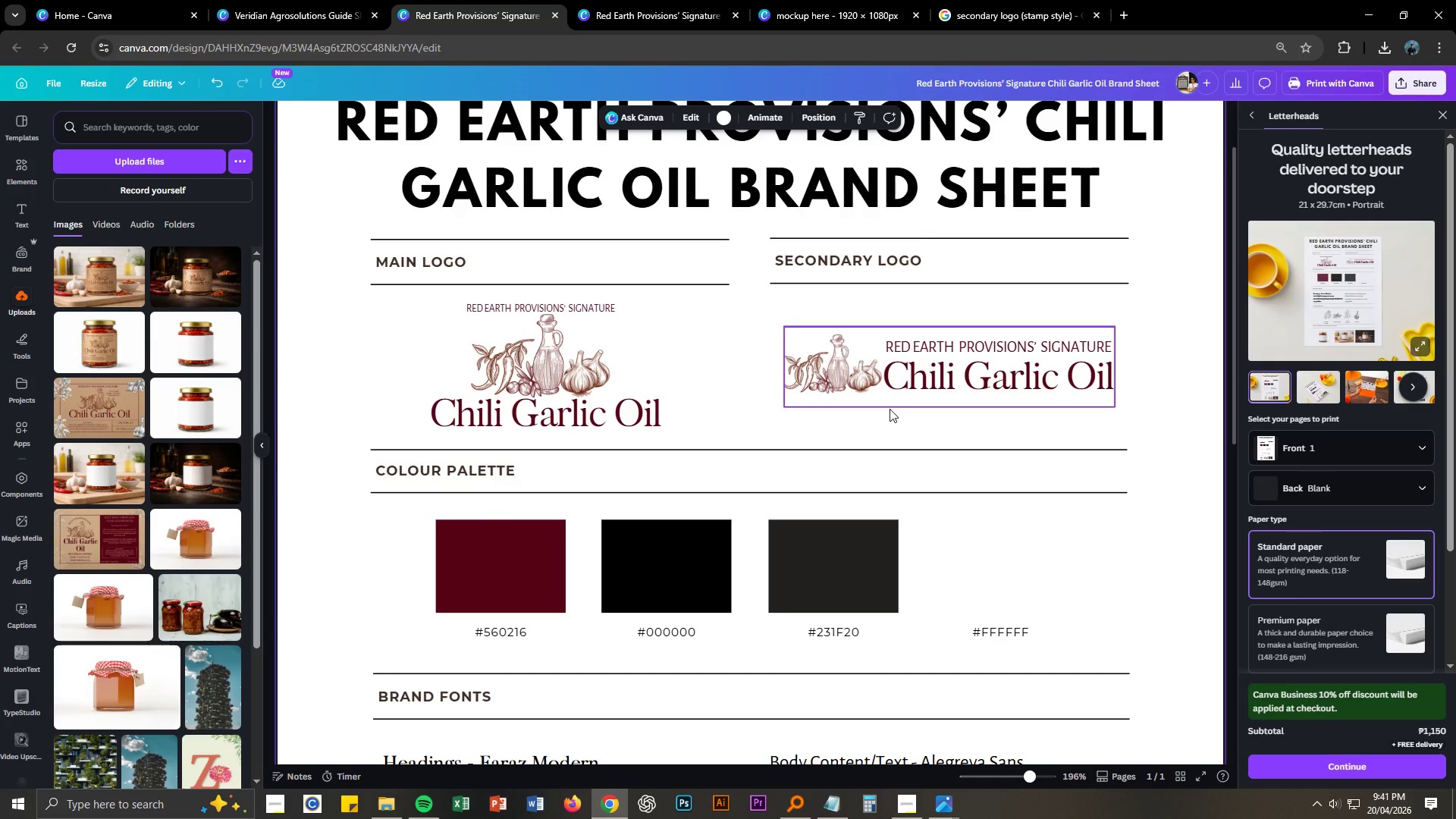 
key(Control+NumpadSubtract)
 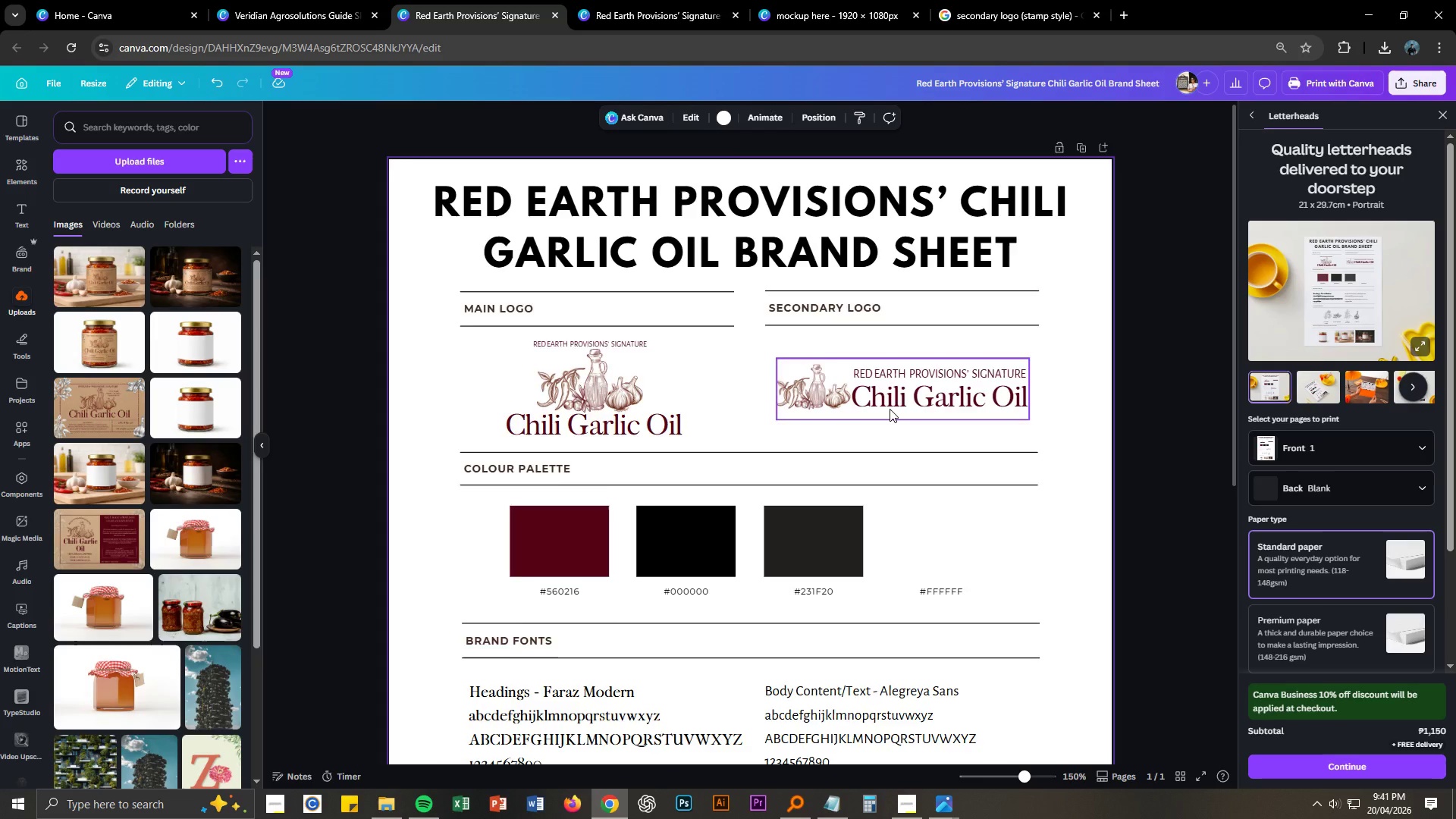 
key(Control+NumpadSubtract)
 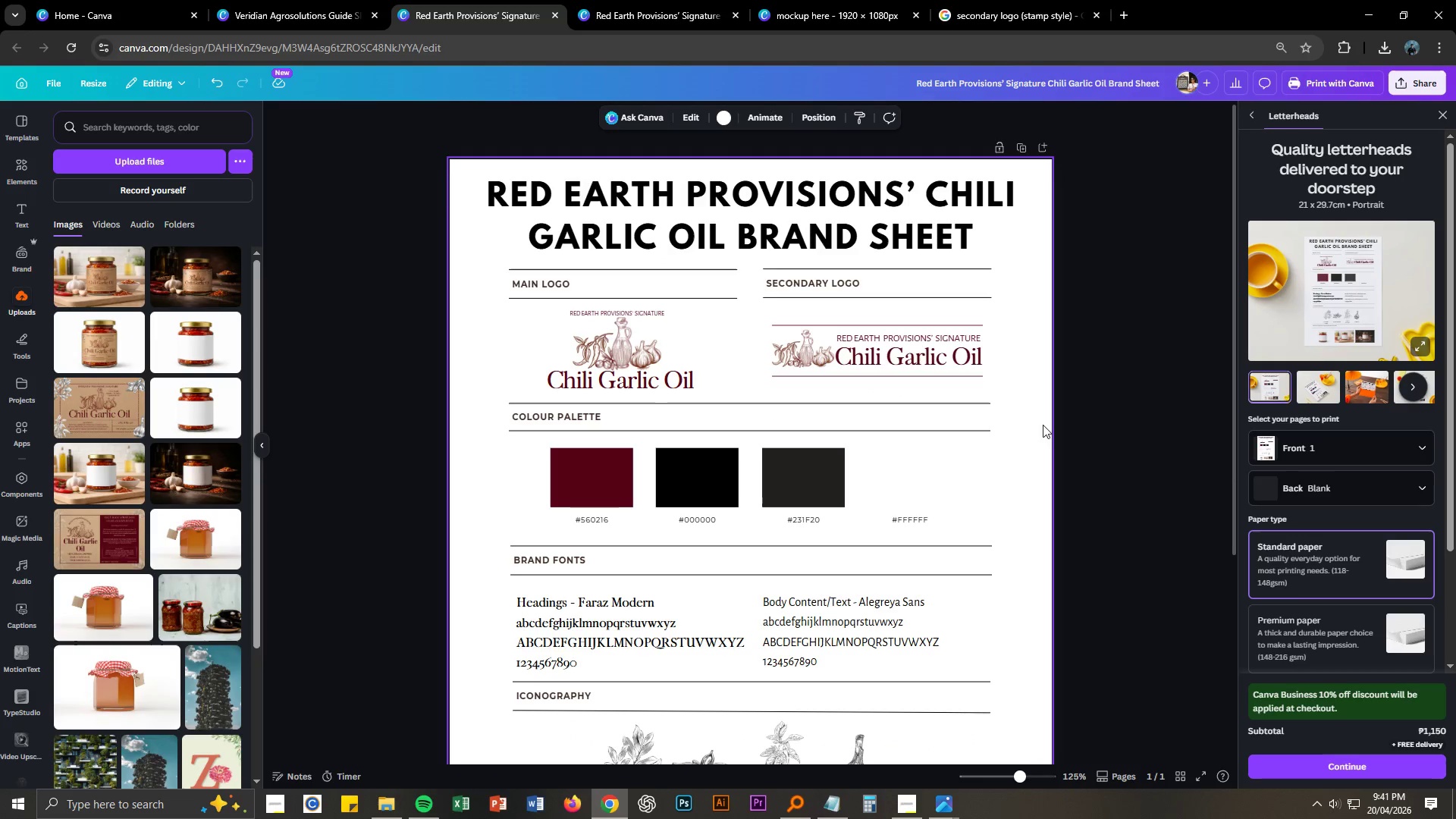 
left_click([1135, 439])
 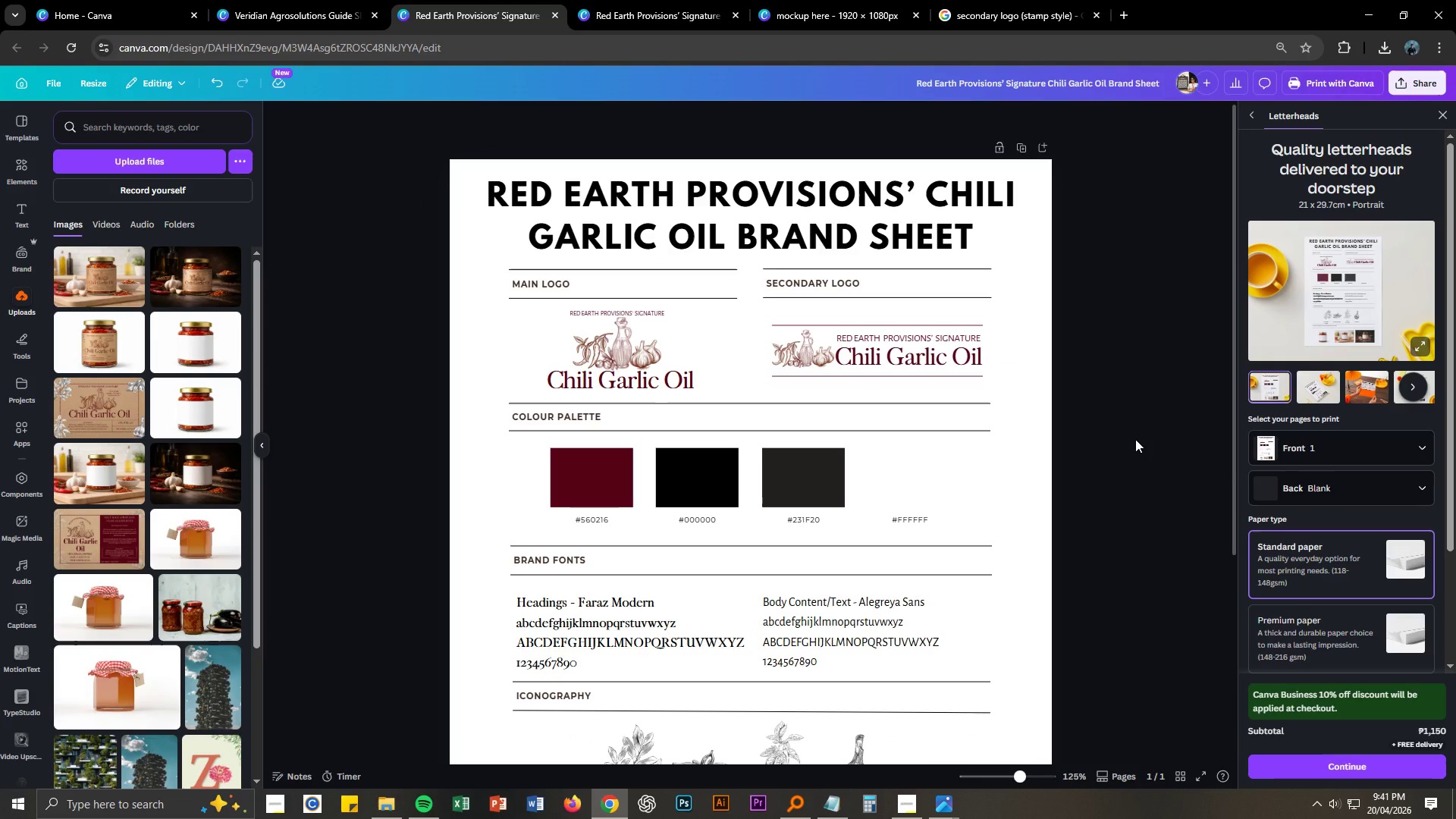 
key(Control+S)
 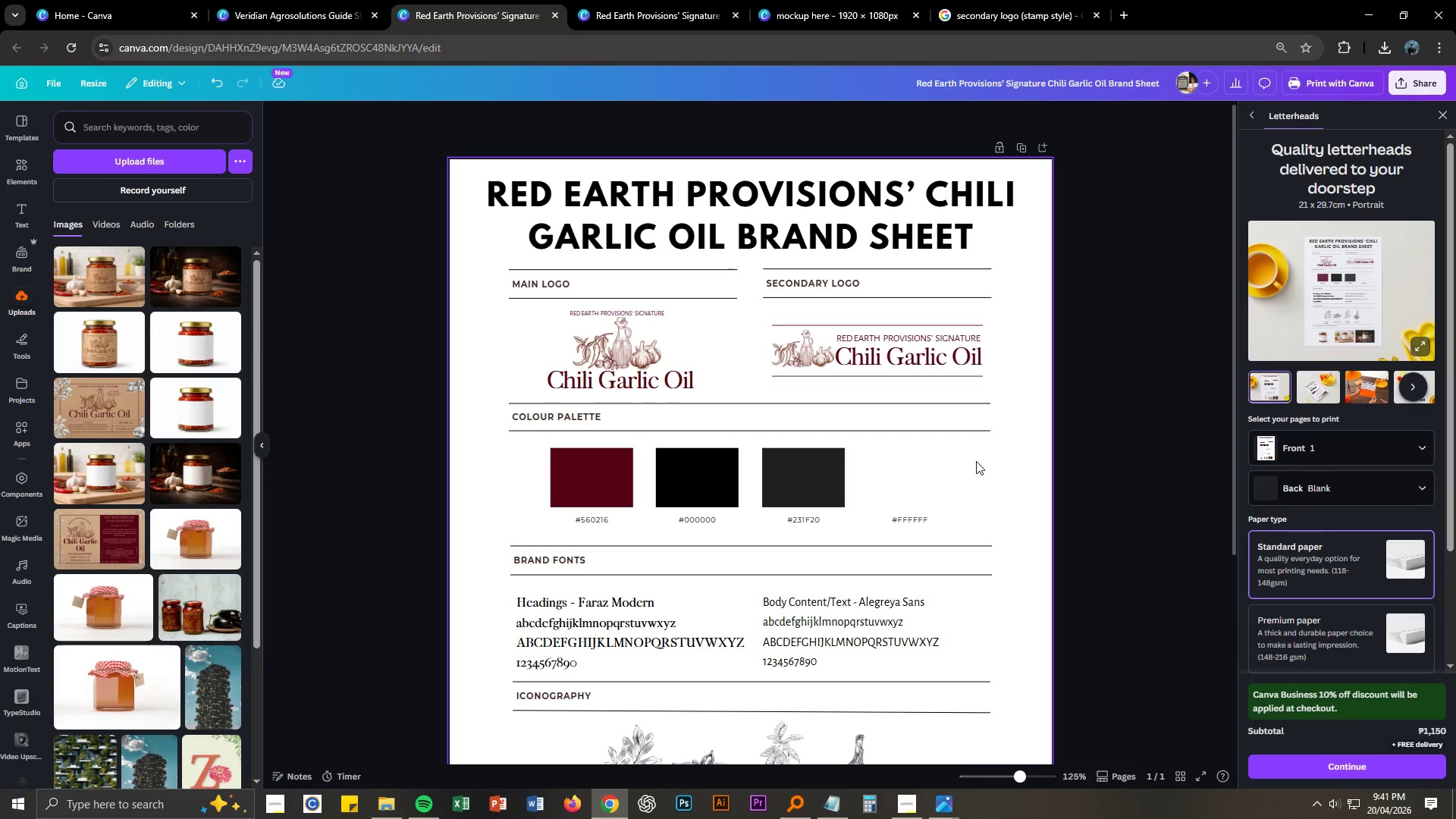 
wait(8.55)
 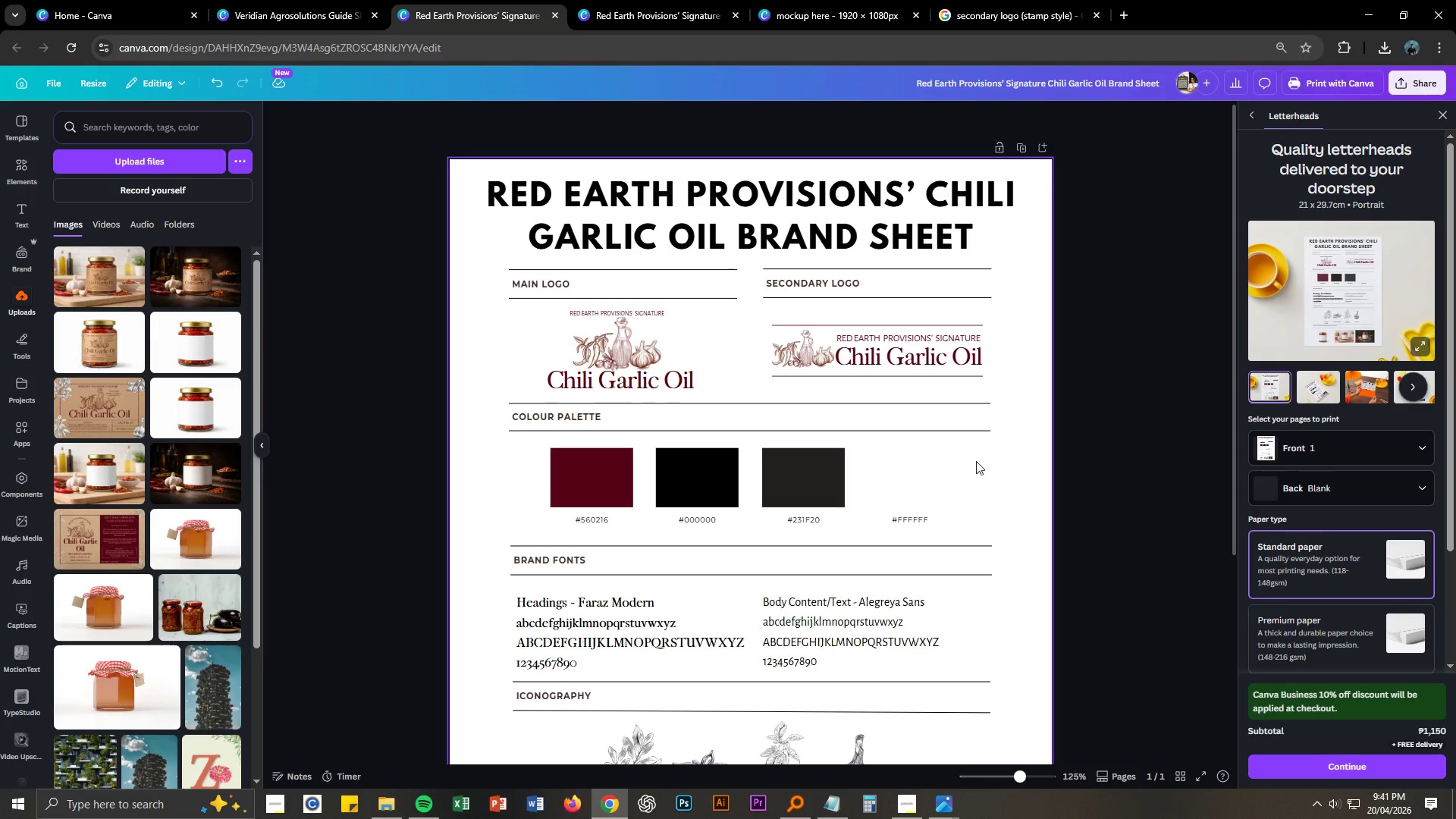 
left_click([905, 802])